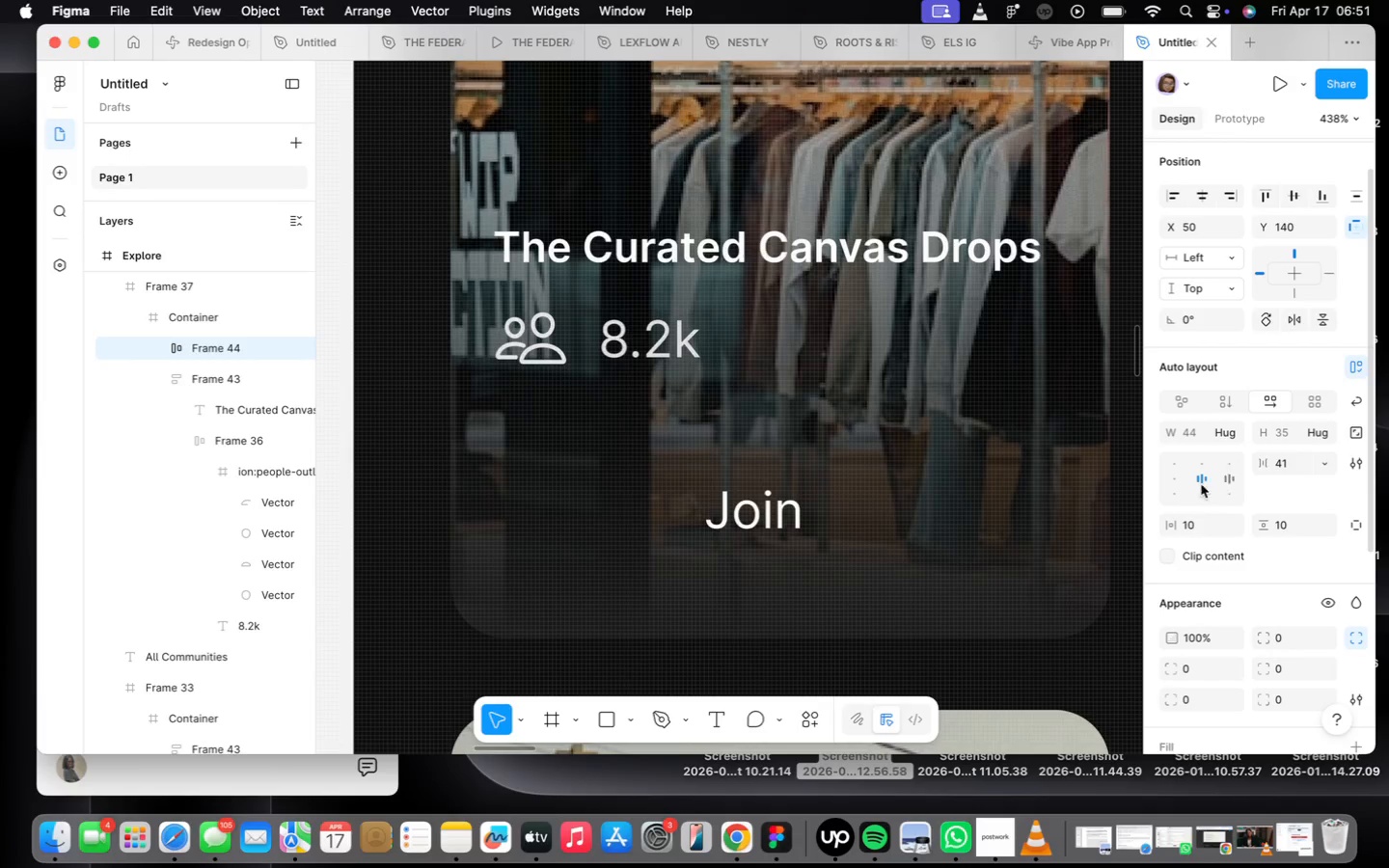 
type(xz)
 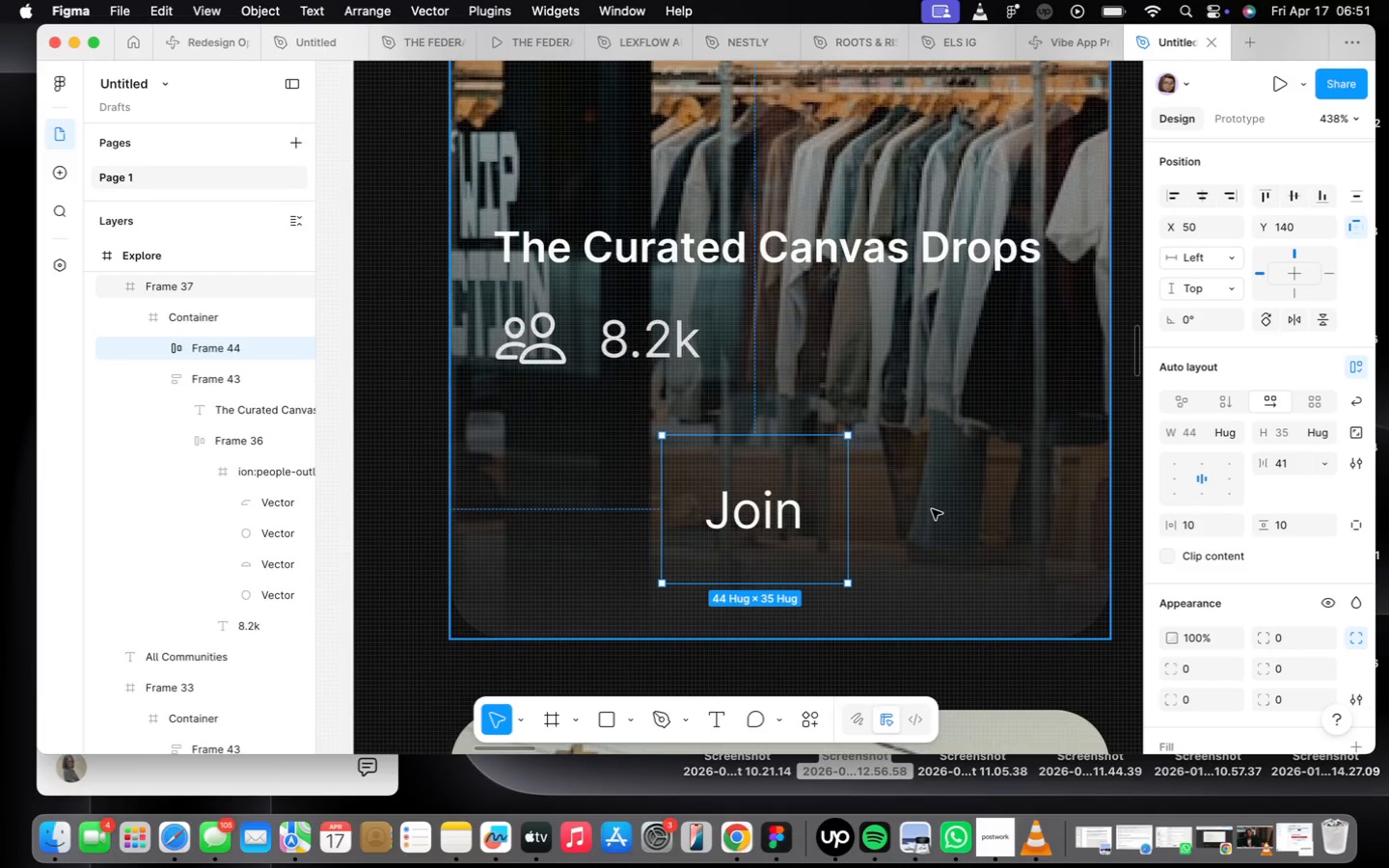 
key(Meta+CommandLeft)
 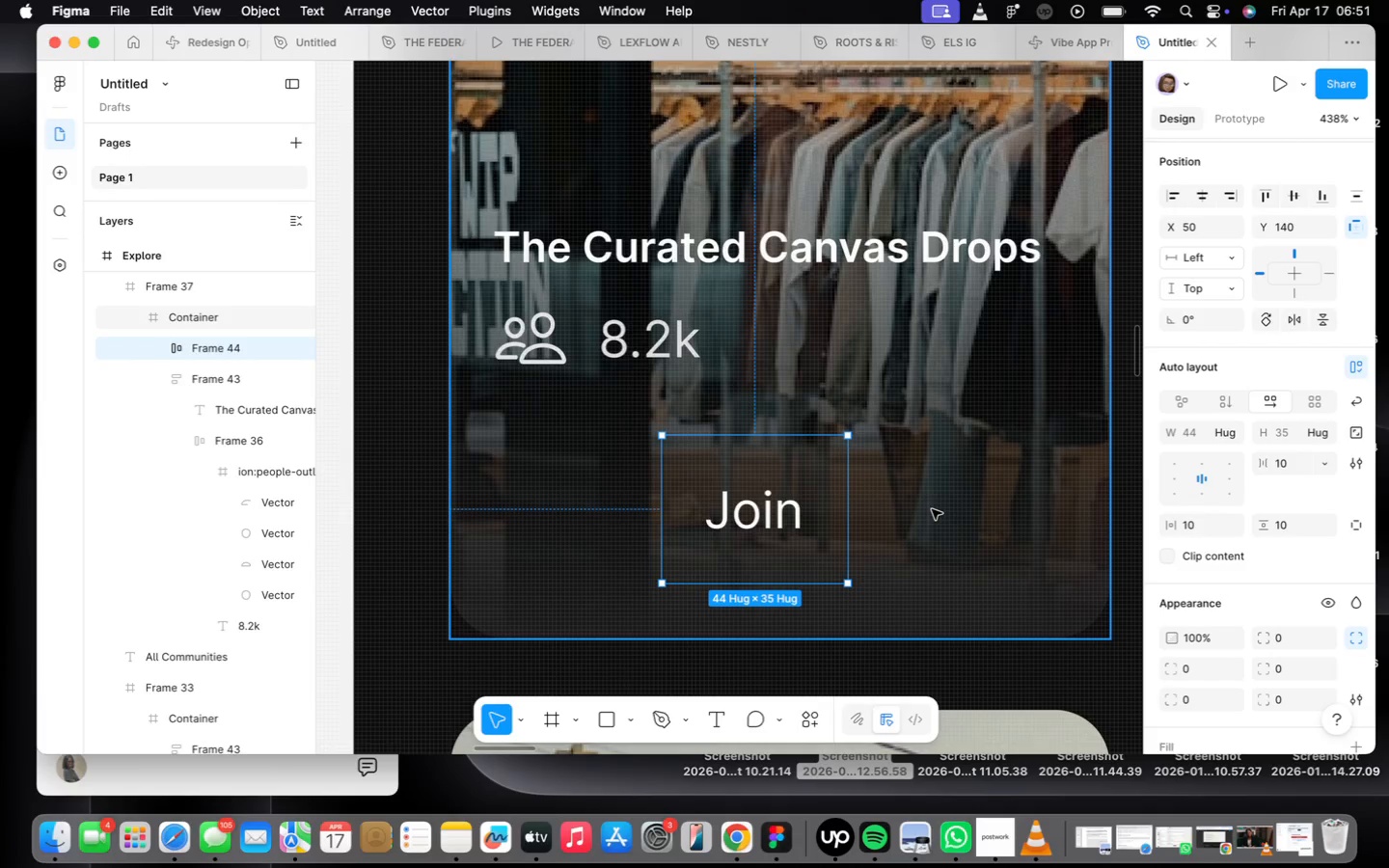 
key(Meta+Z)
 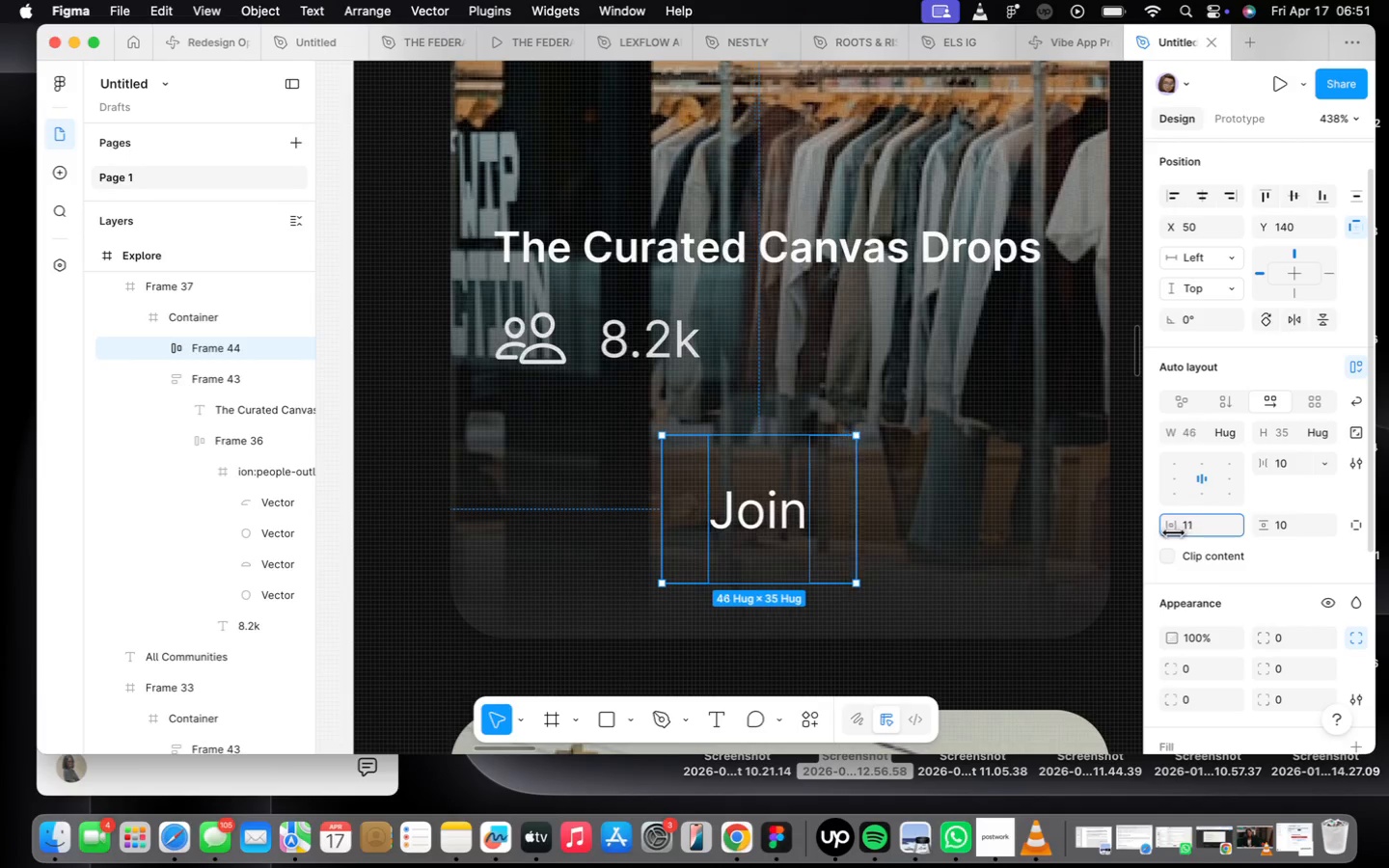 
scroll: coordinate [1276, 635], scroll_direction: down, amount: 10.0
 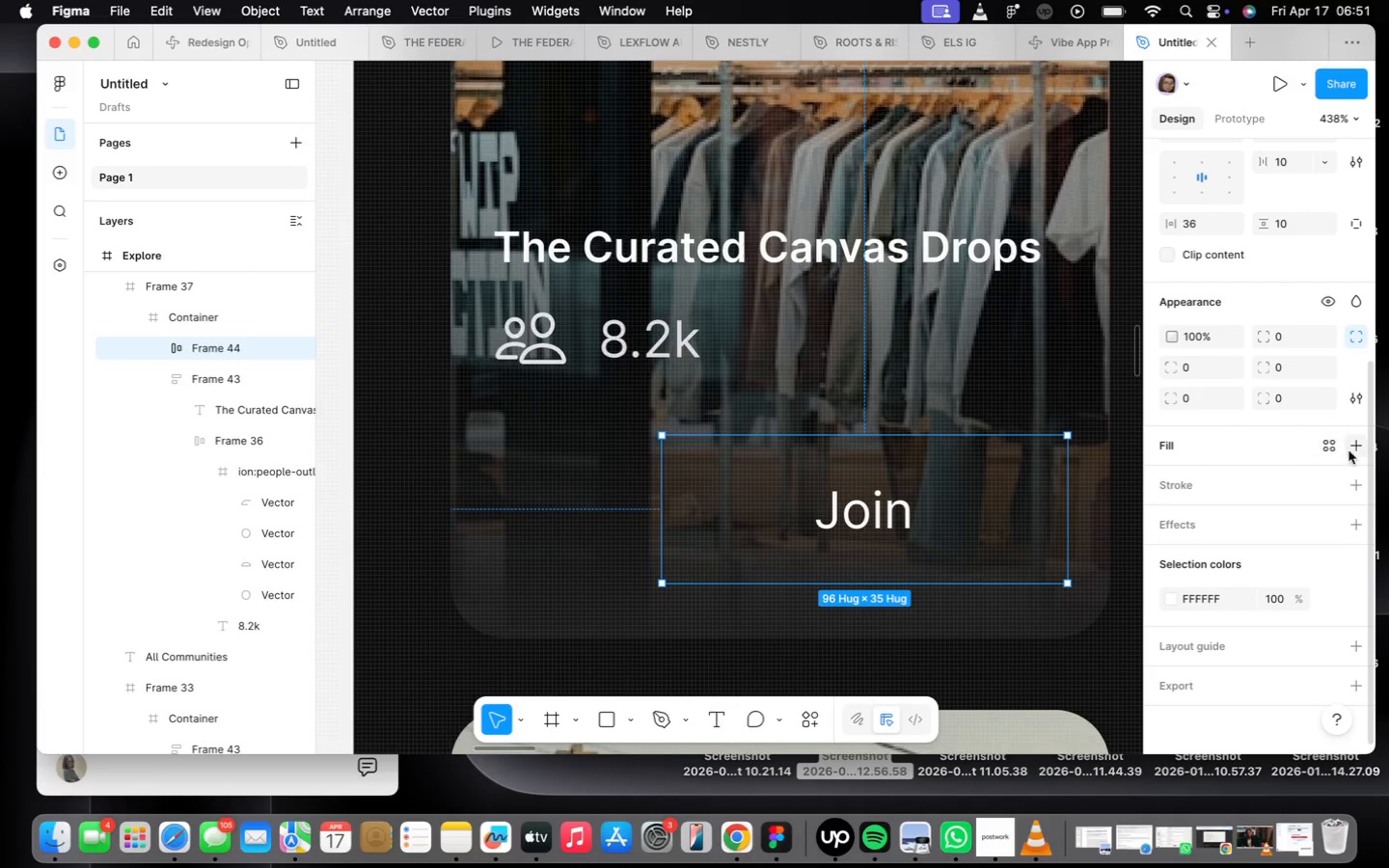 
mouse_move([1348, 447])
 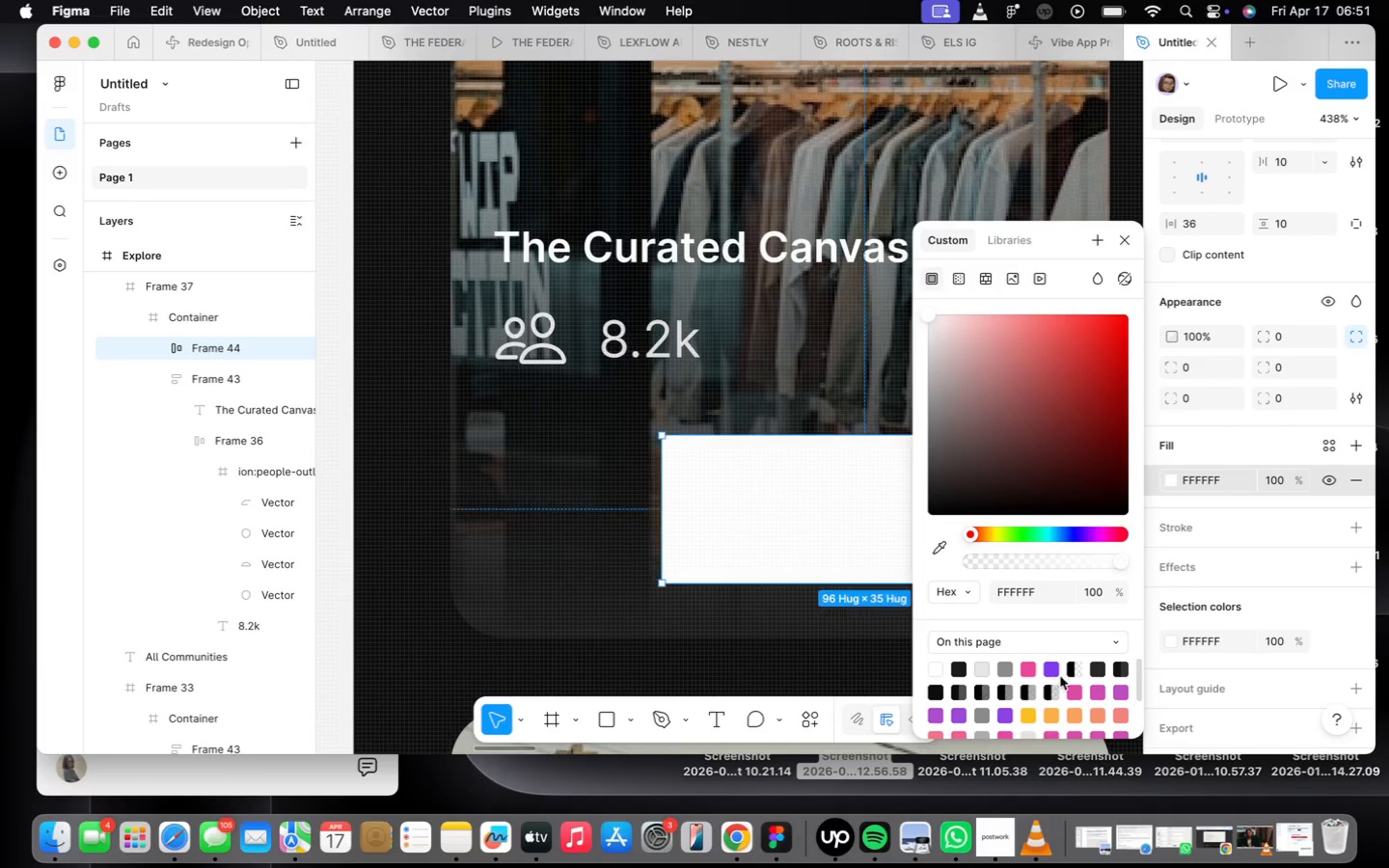 
left_click([1056, 667])
 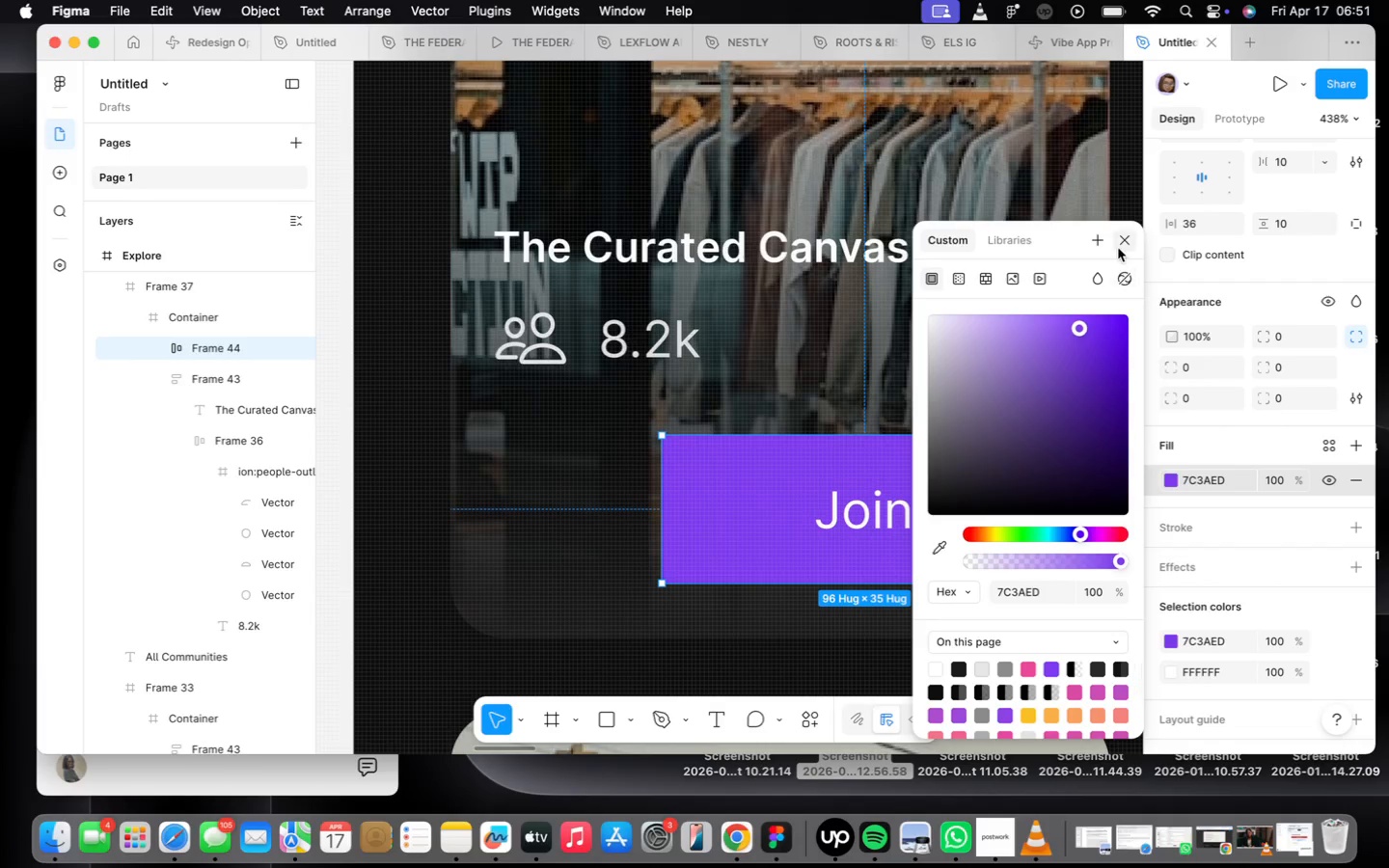 
left_click([1119, 245])
 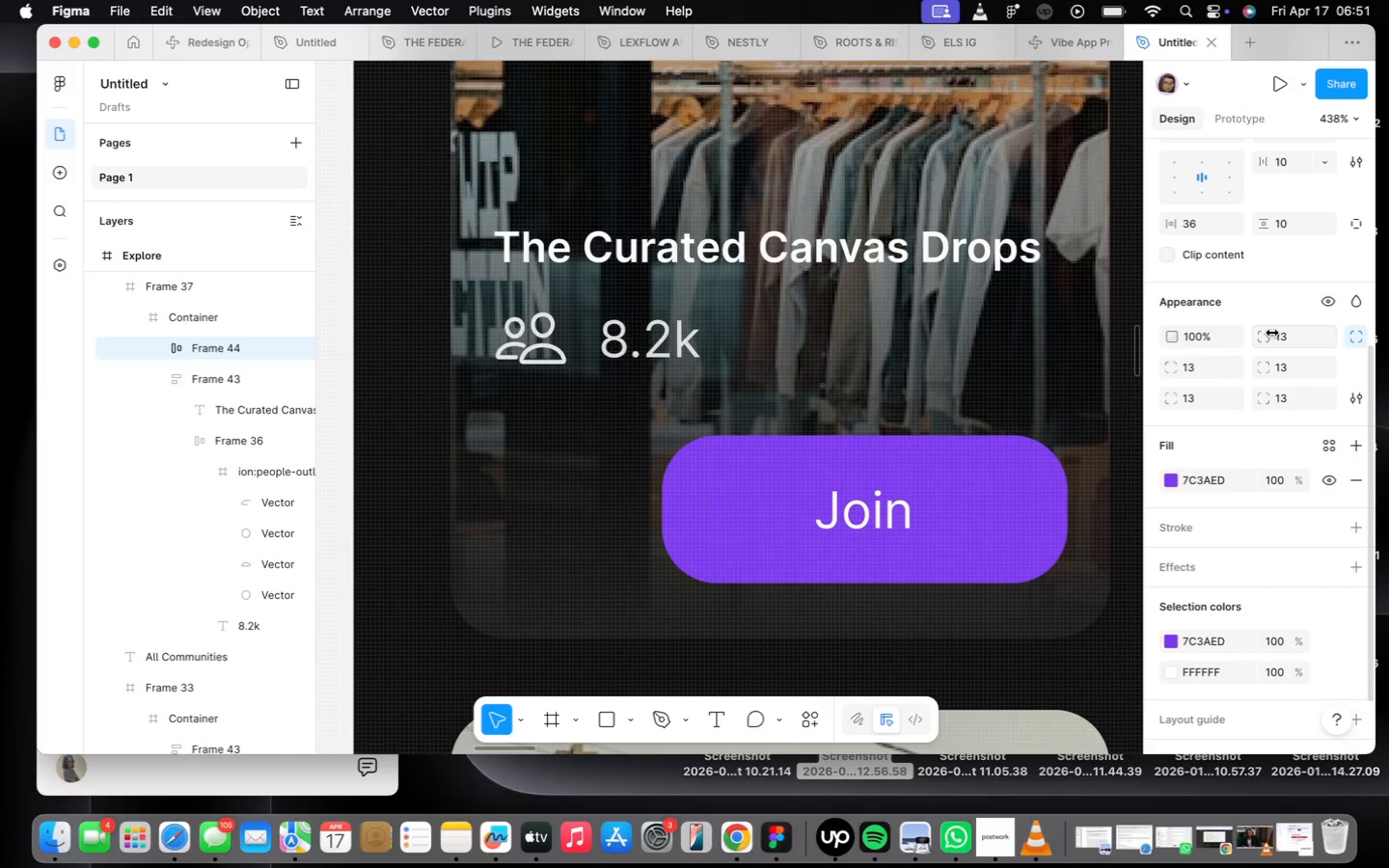 
left_click_drag(start_coordinate=[952, 508], to_coordinate=[838, 516])
 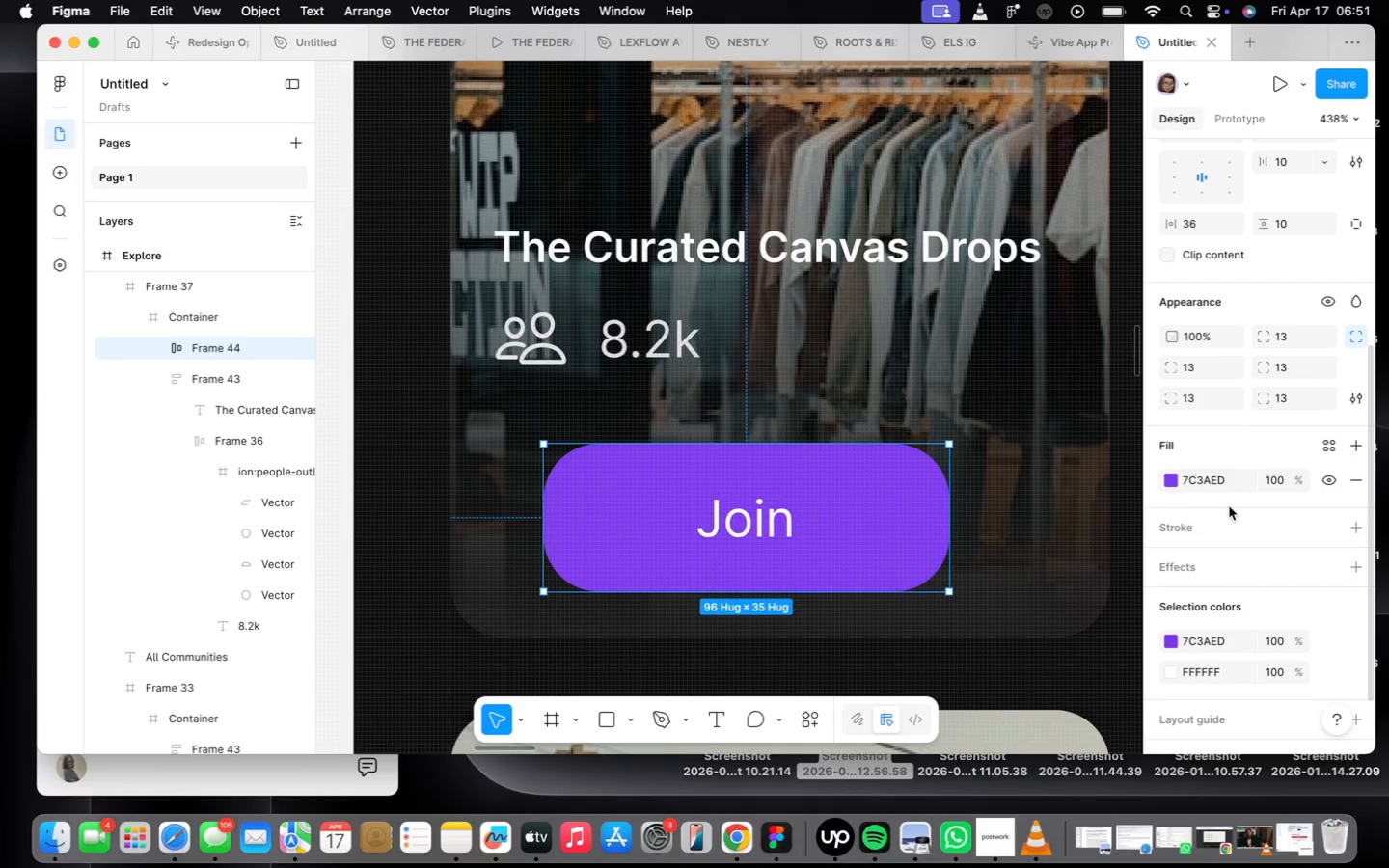 
scroll: coordinate [1241, 419], scroll_direction: up, amount: 15.0
 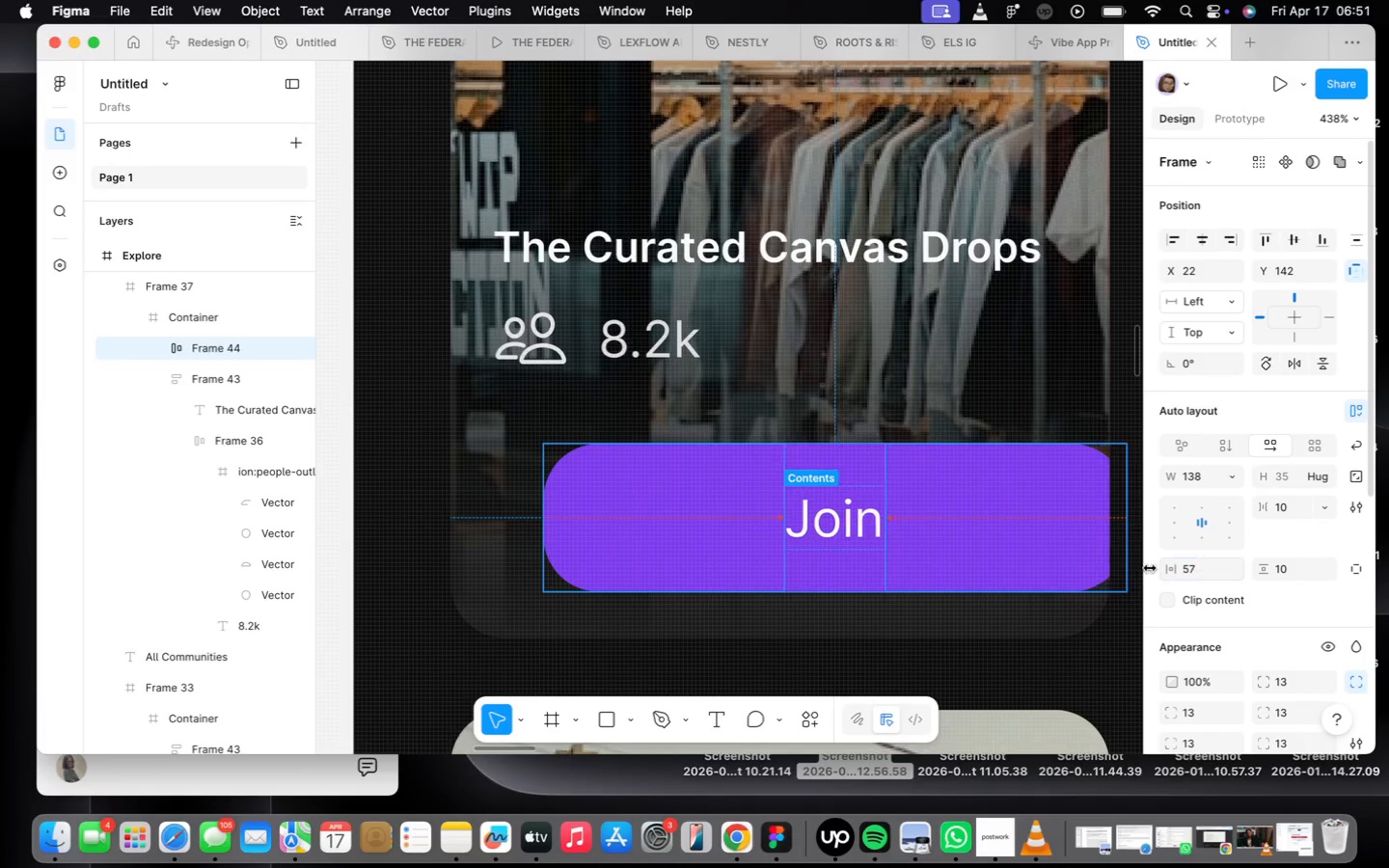 
left_click_drag(start_coordinate=[951, 552], to_coordinate=[894, 559])
 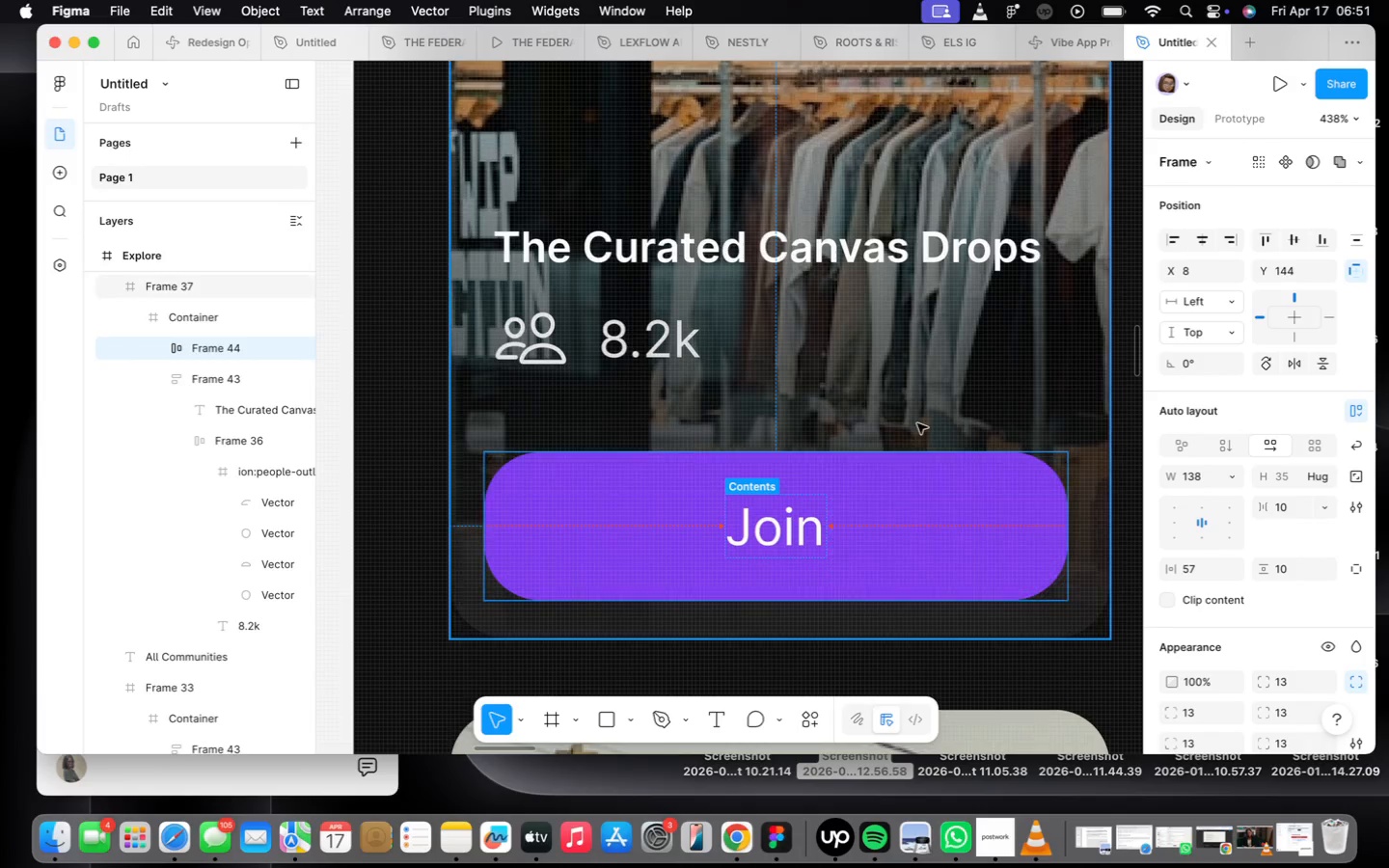 
left_click([918, 424])
 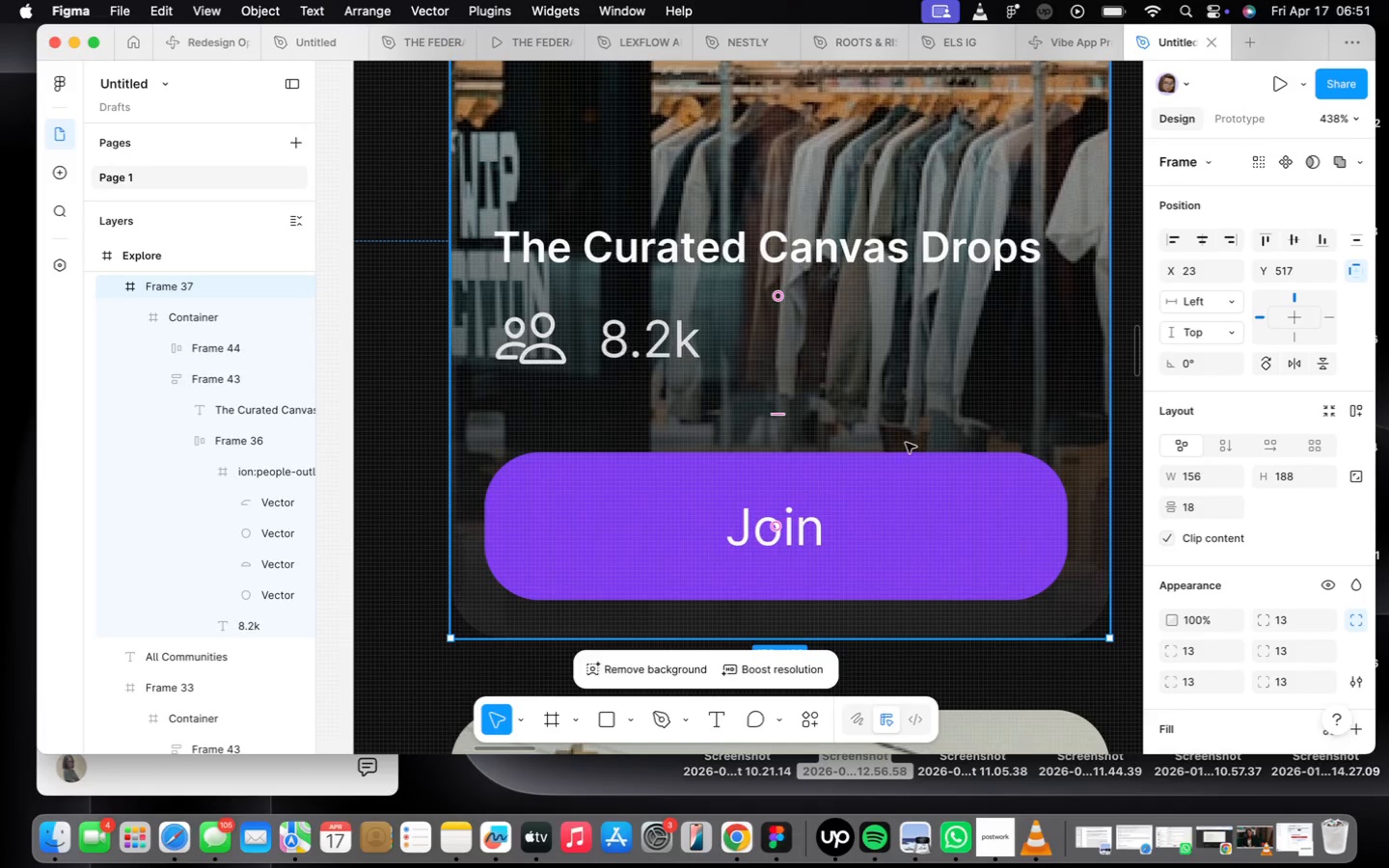 
scroll: coordinate [907, 443], scroll_direction: down, amount: 22.0
 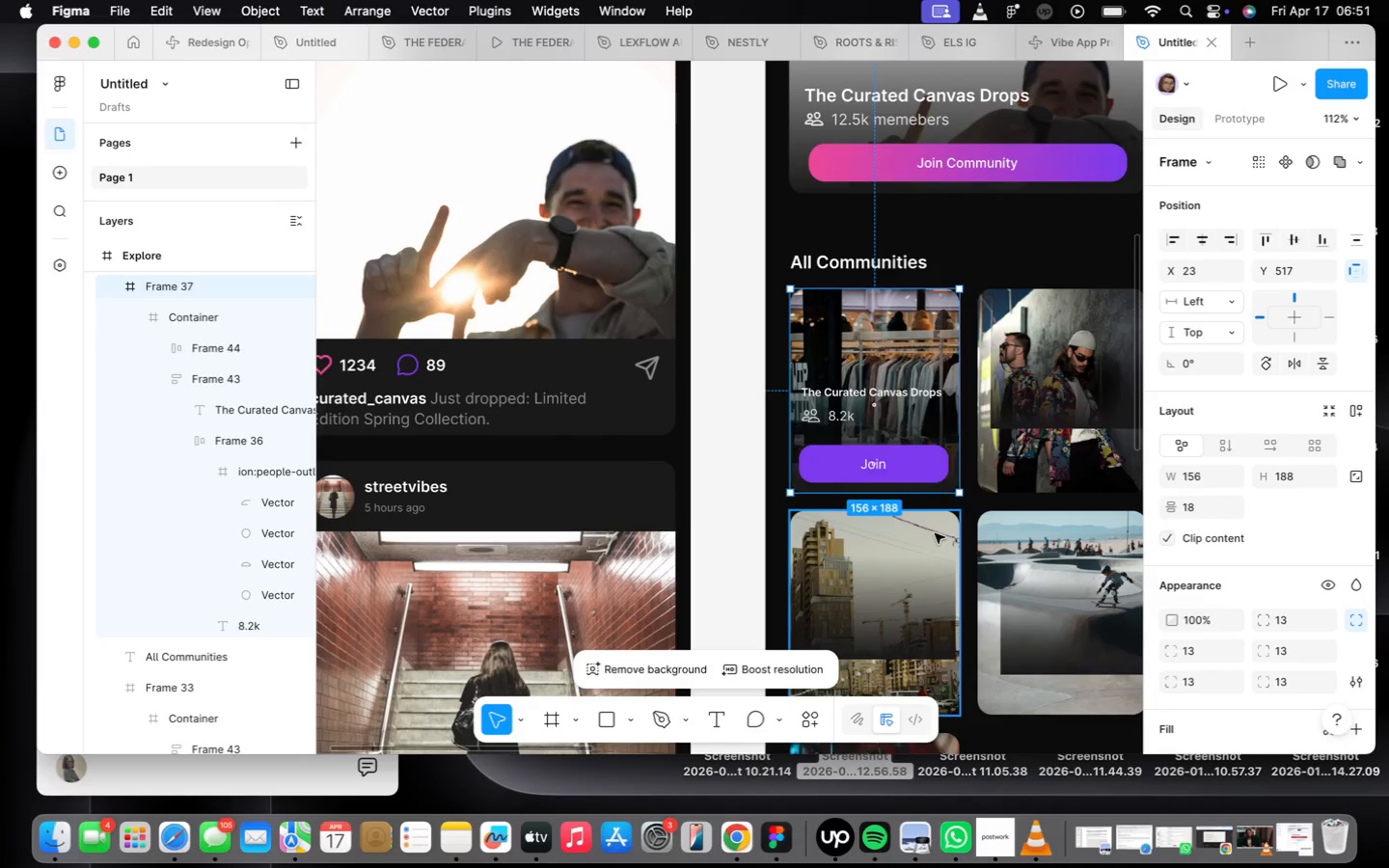 
scroll: coordinate [937, 529], scroll_direction: up, amount: 1.0
 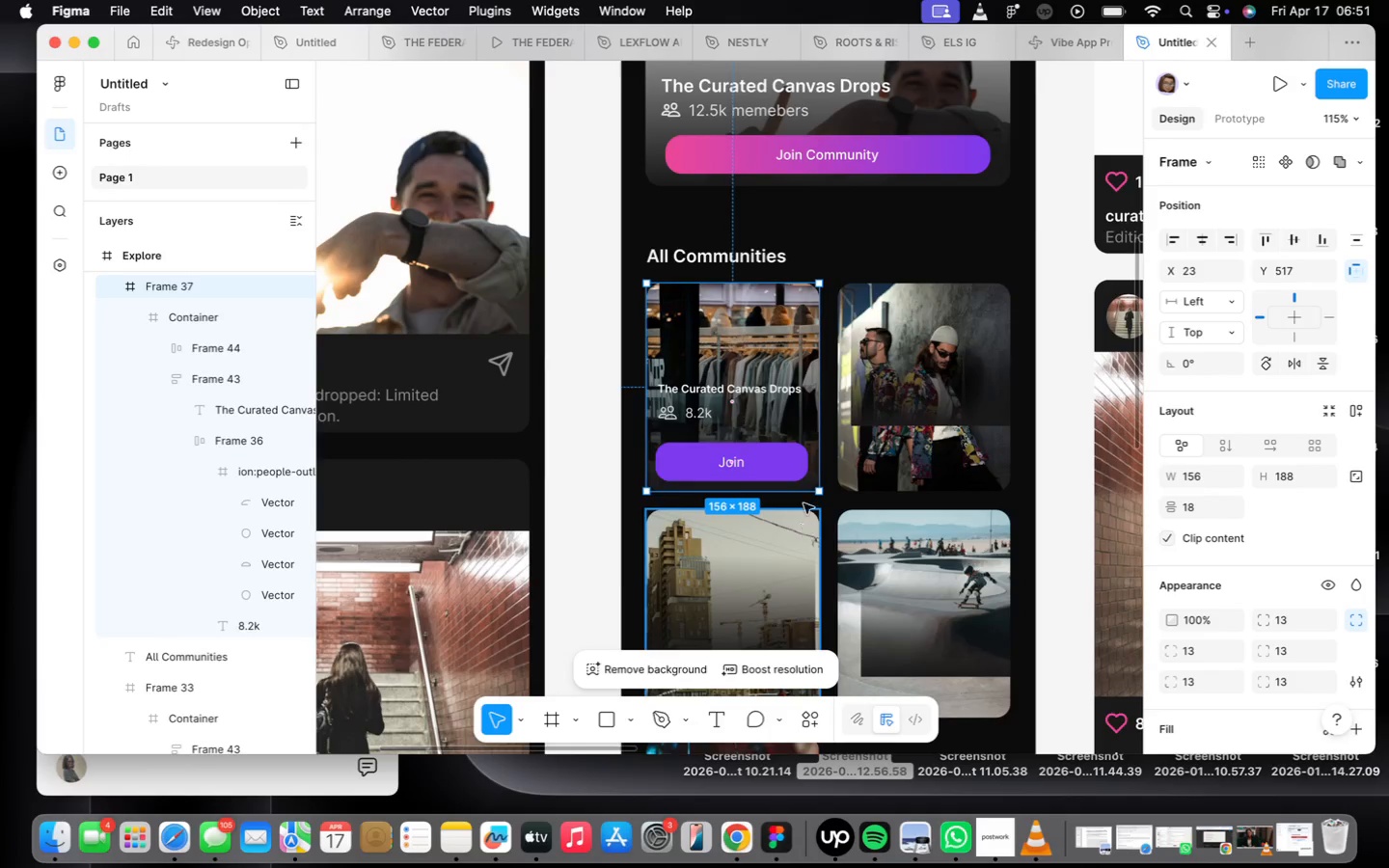 
left_click([780, 466])
 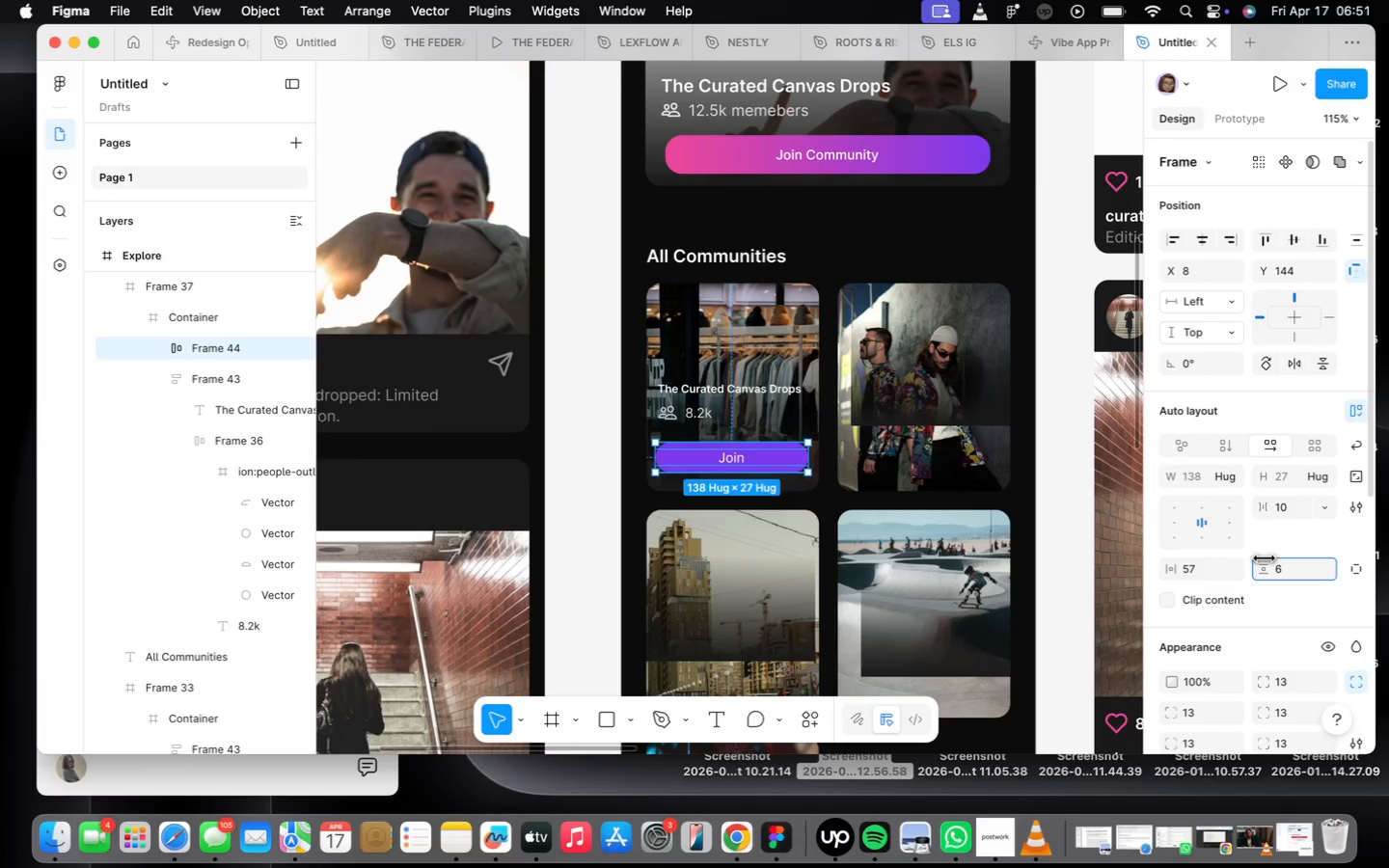 
wait(7.05)
 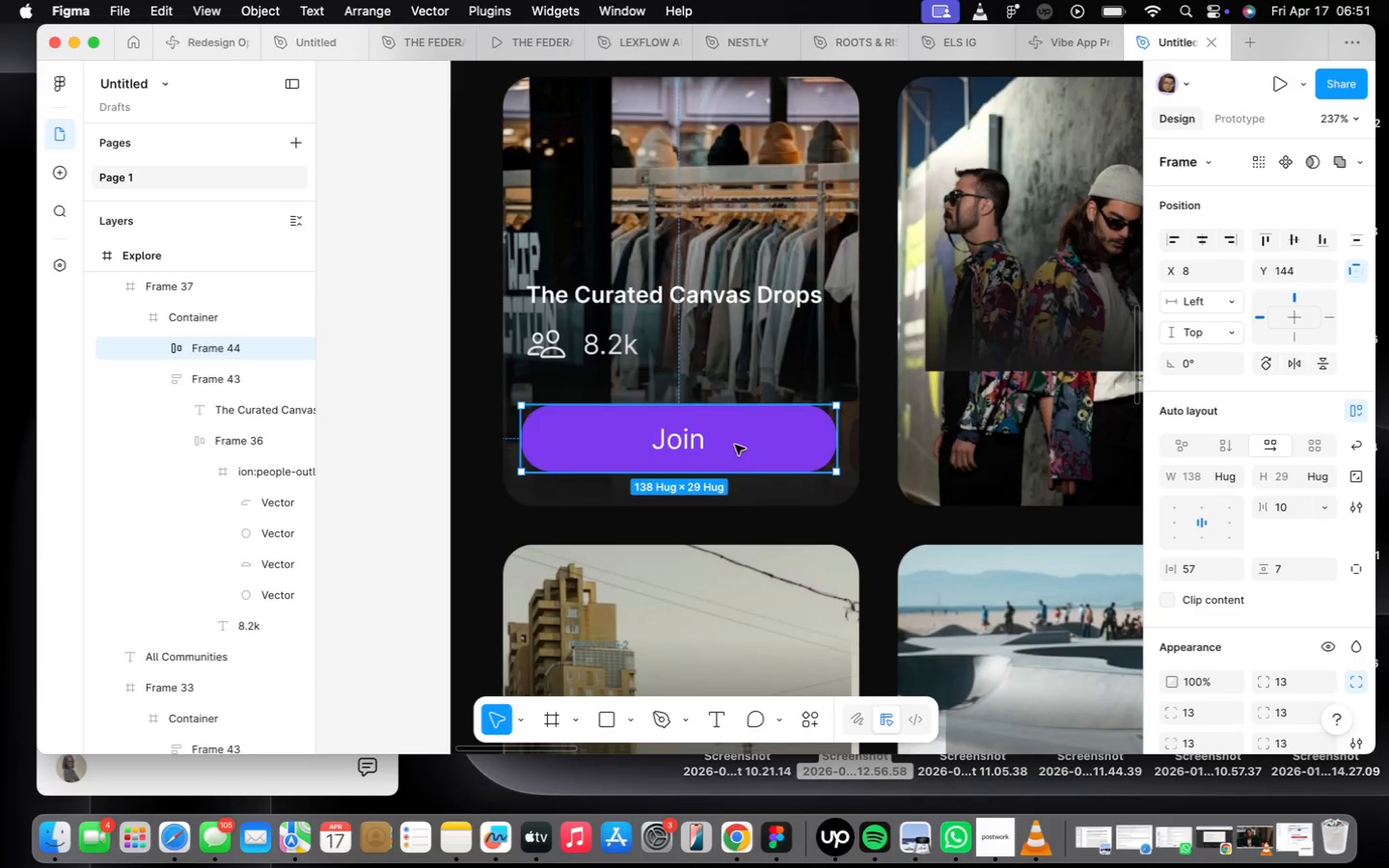 
left_click_drag(start_coordinate=[729, 442], to_coordinate=[731, 455])
 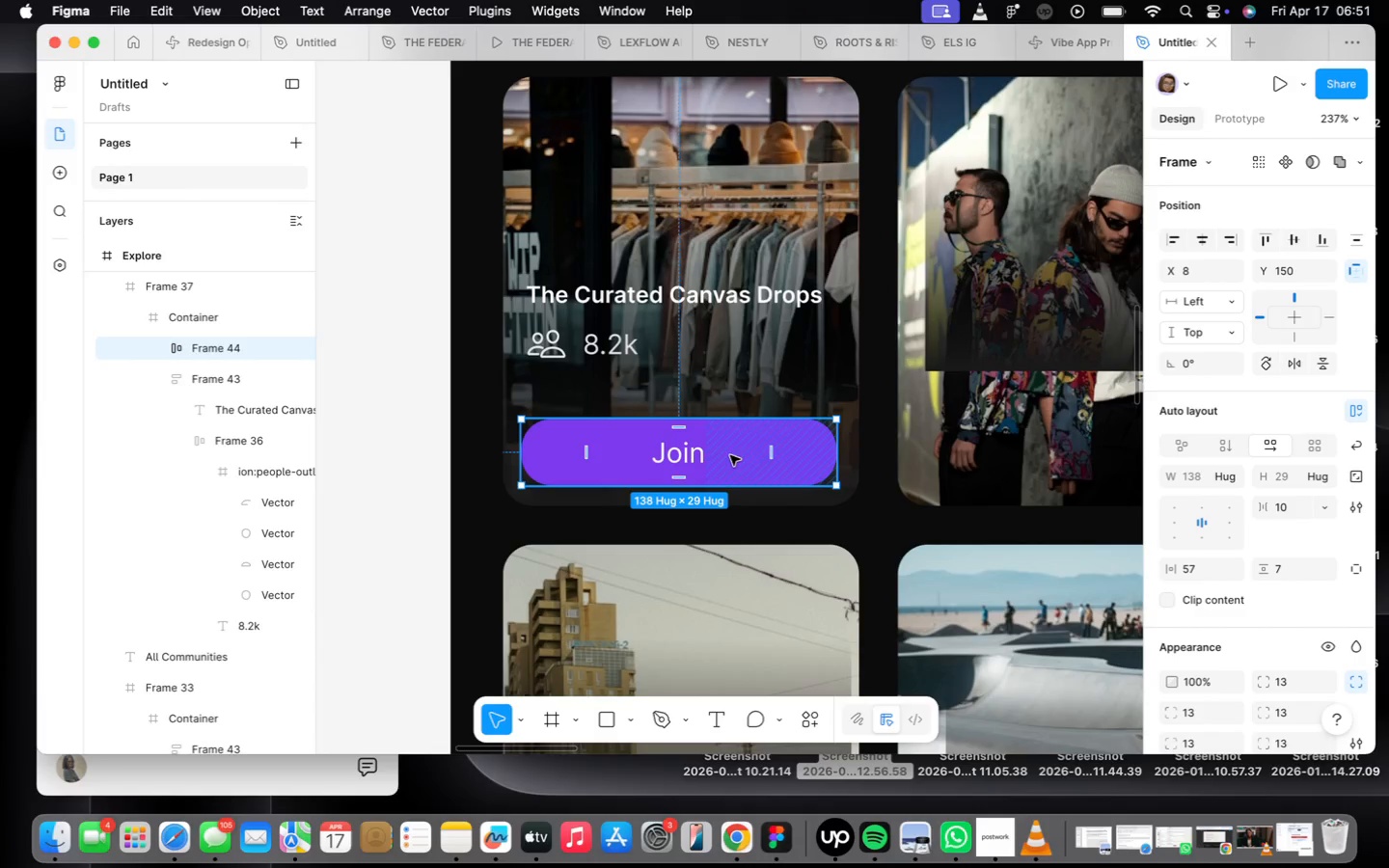 
scroll: coordinate [781, 478], scroll_direction: up, amount: 10.0
 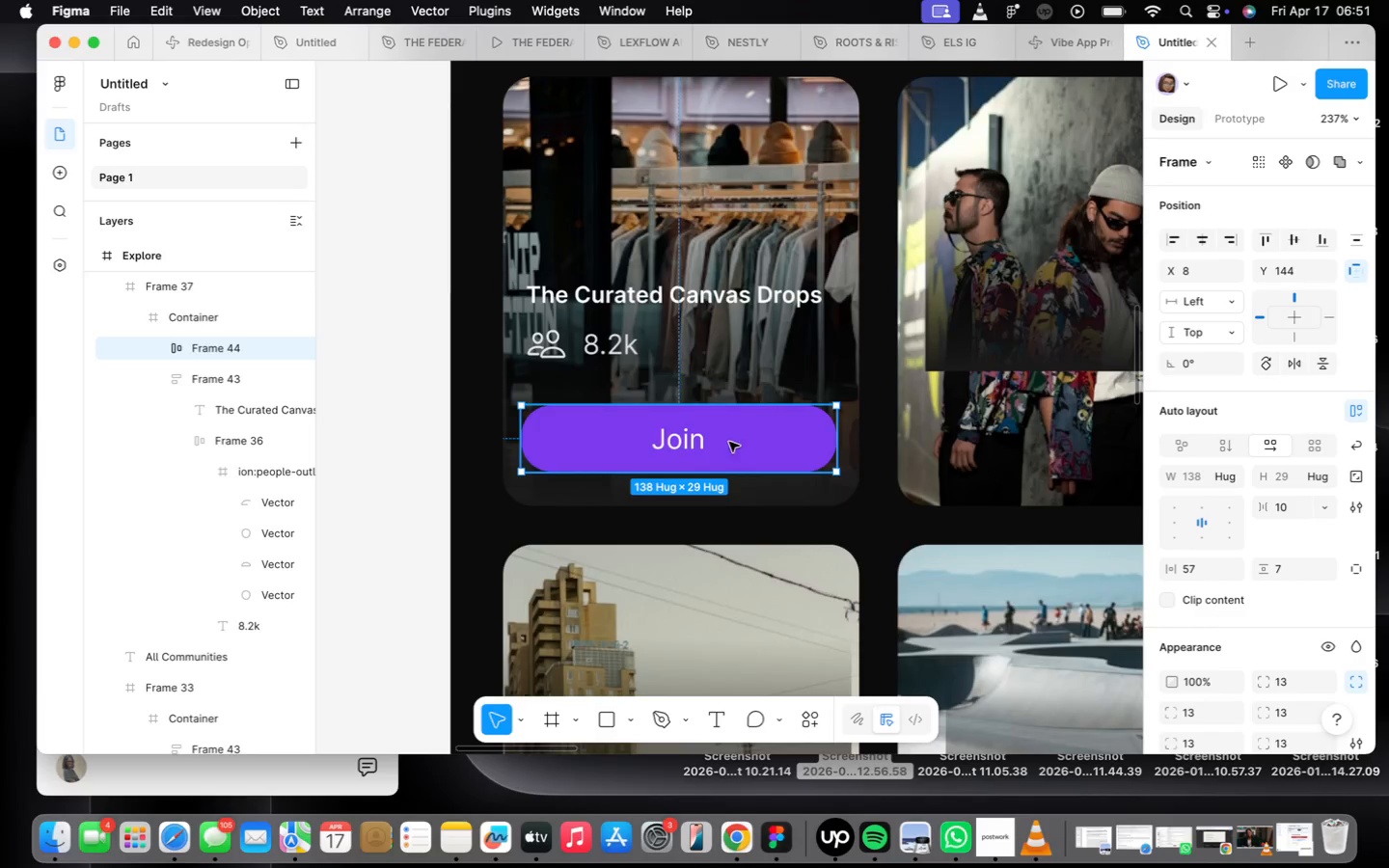 
scroll: coordinate [714, 475], scroll_direction: down, amount: 10.0
 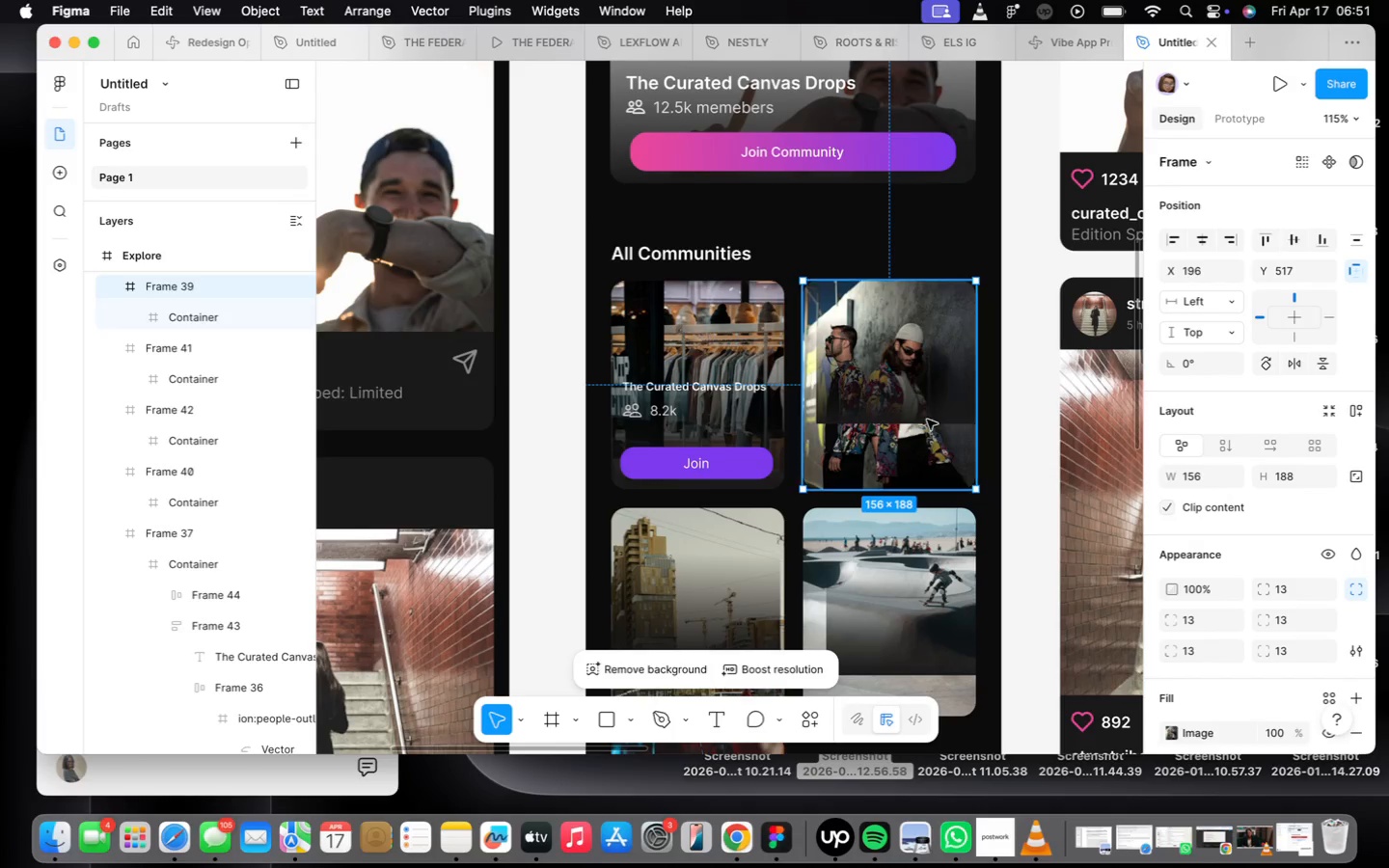 
scroll: coordinate [926, 425], scroll_direction: up, amount: 2.0
 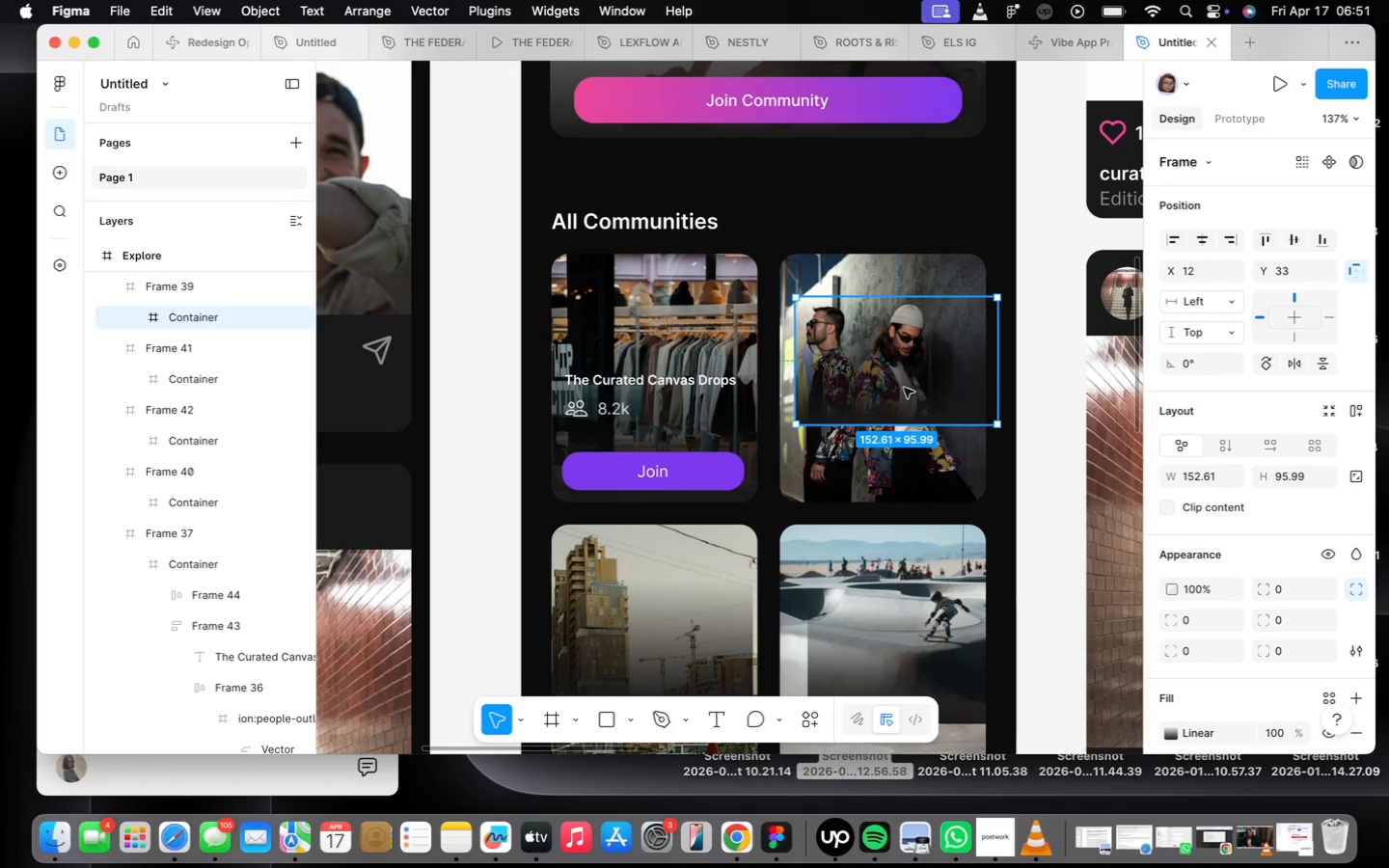 
scroll: coordinate [902, 385], scroll_direction: down, amount: 5.0
 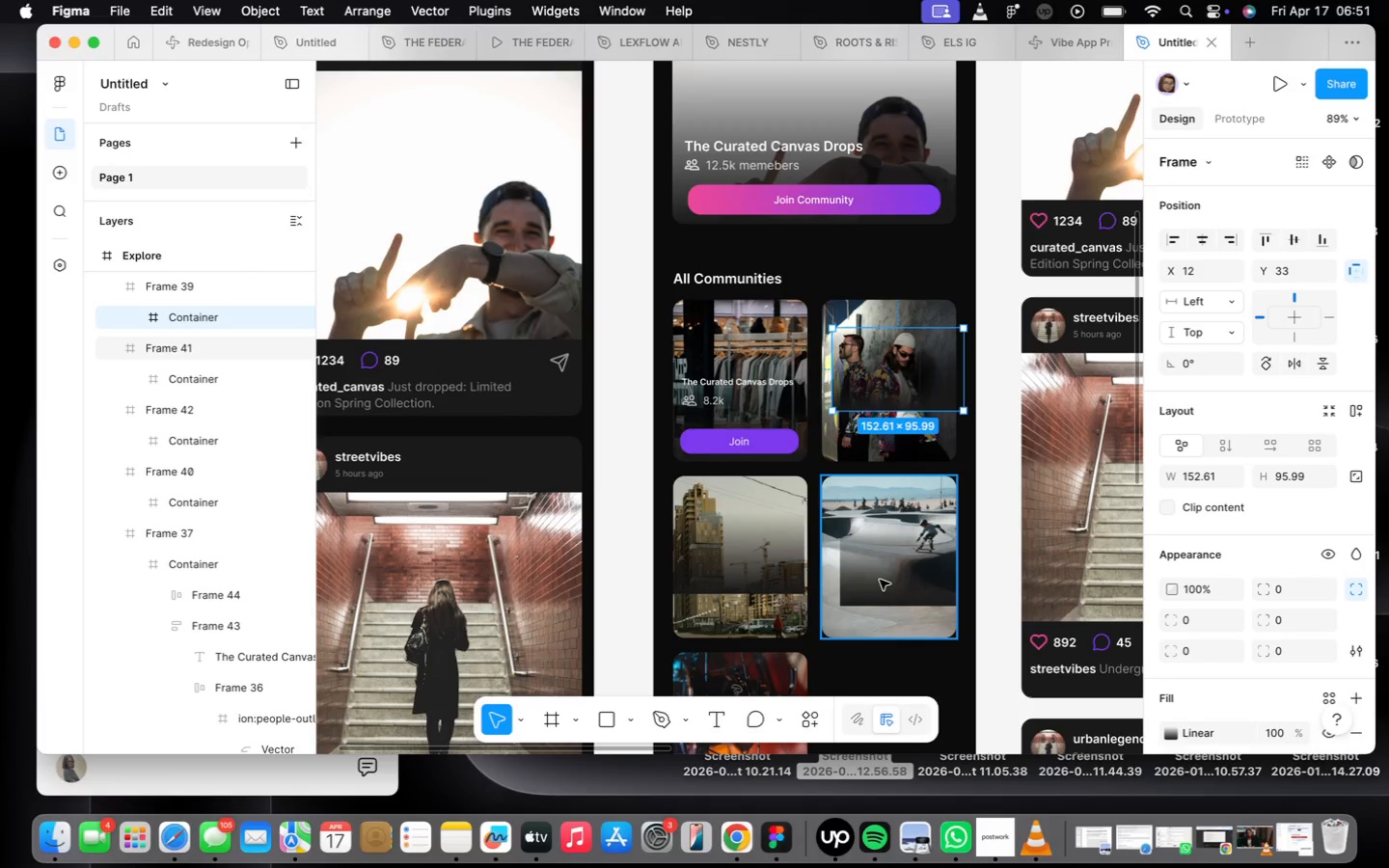 
hold_key(key=ShiftLeft, duration=2.08)
double_click([880, 578])
 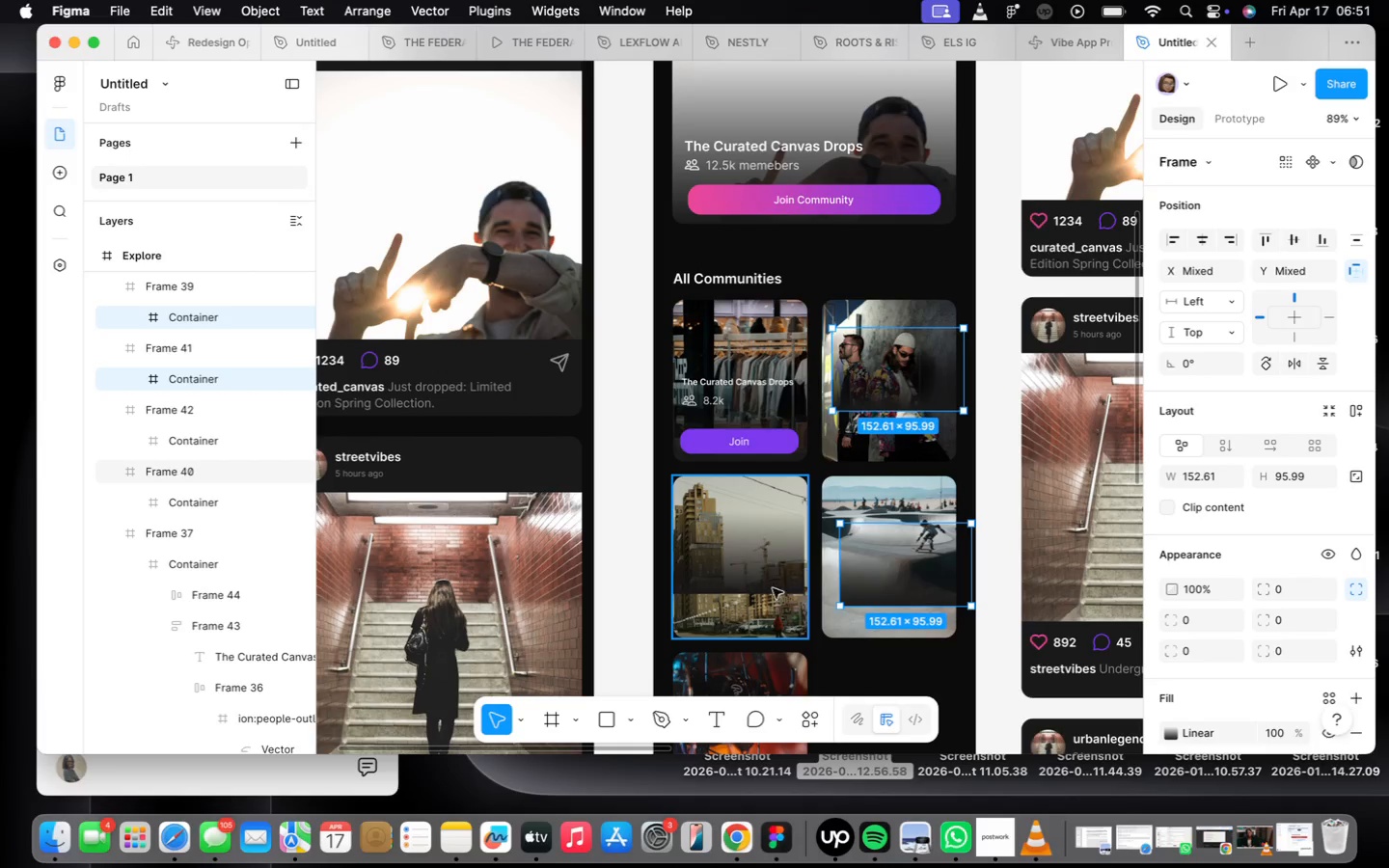 
double_click([763, 570])
 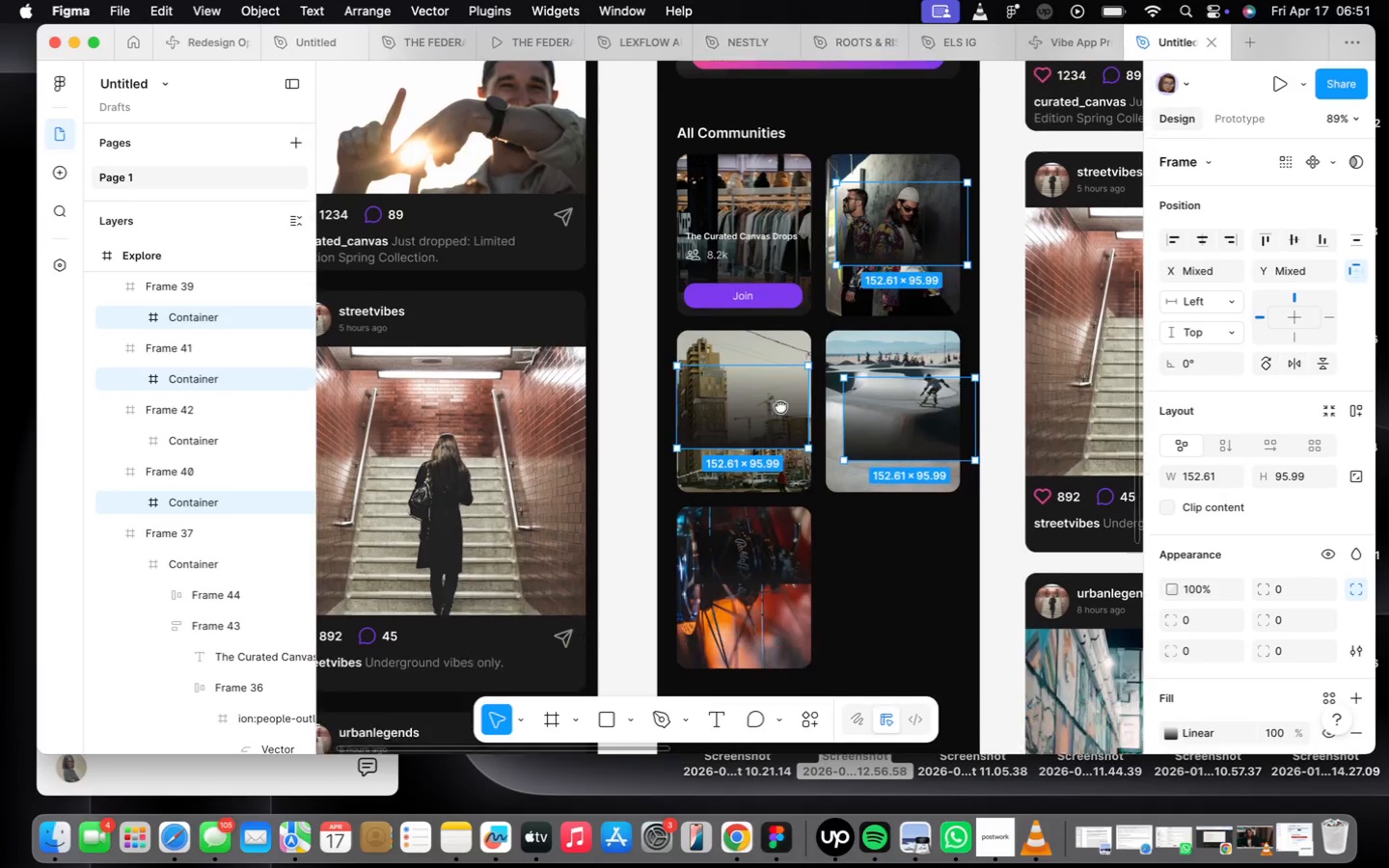 
hold_key(key=ShiftLeft, duration=1.58)
double_click([768, 530])
 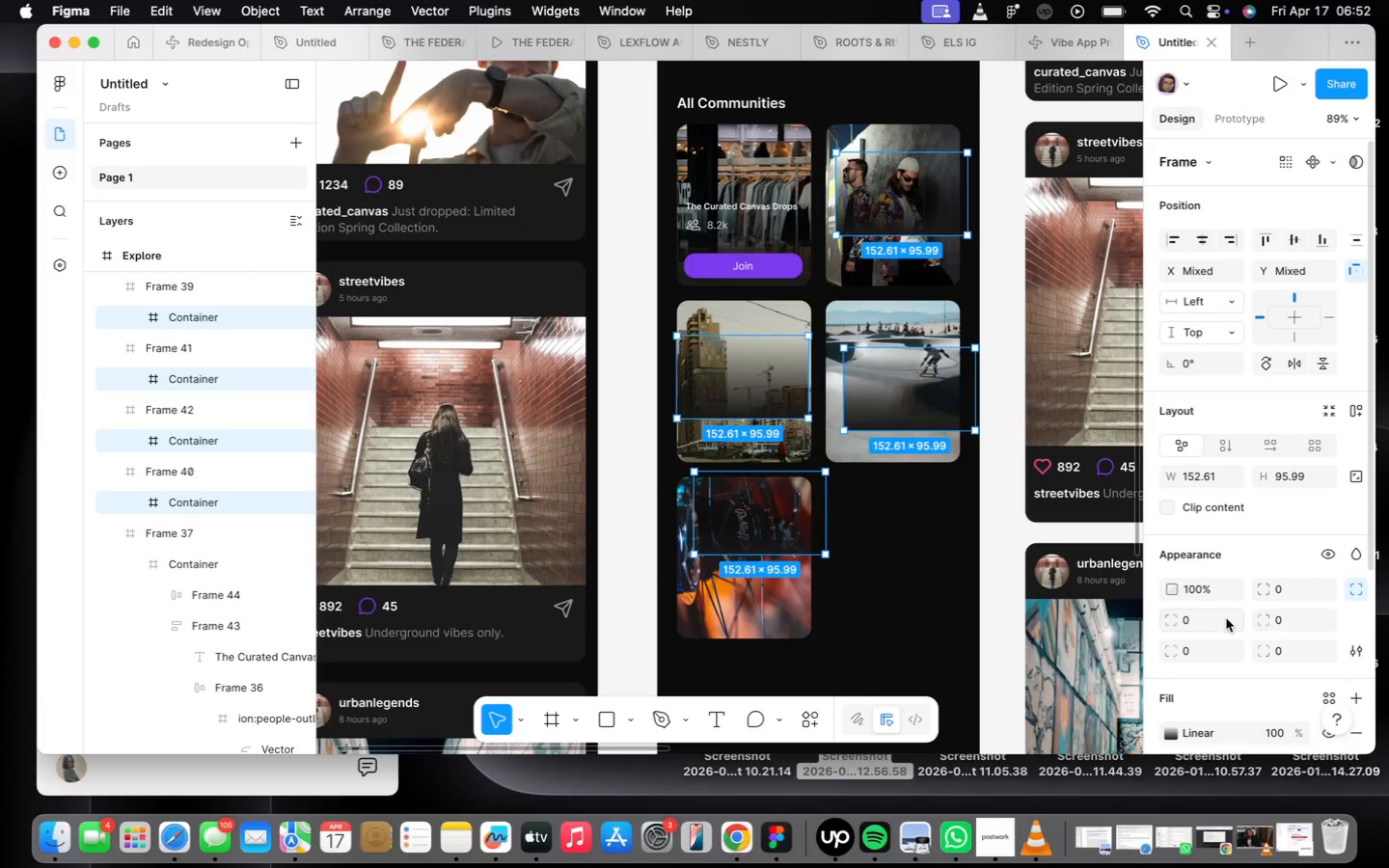 
left_click([1312, 589])
 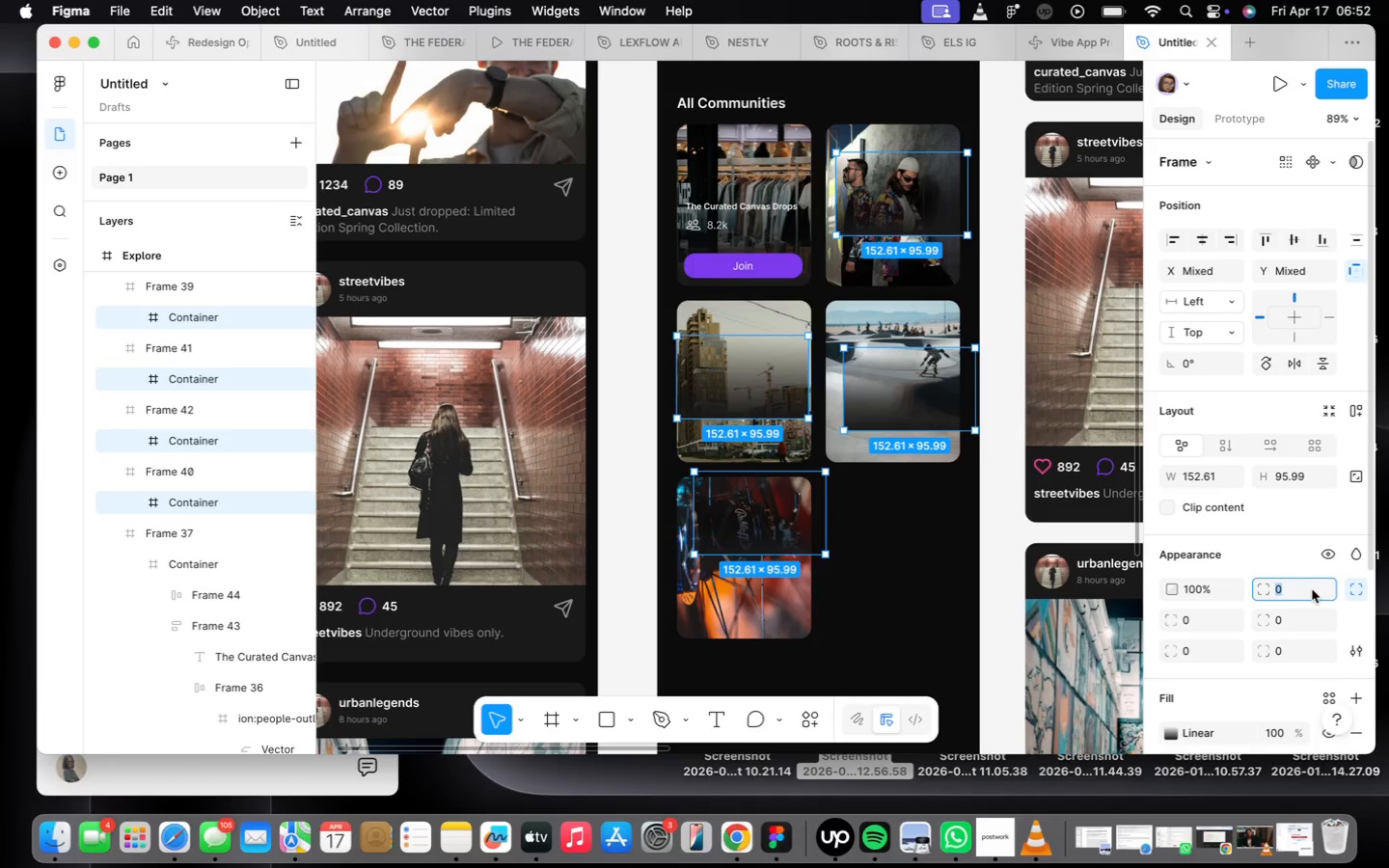 
type(13)
 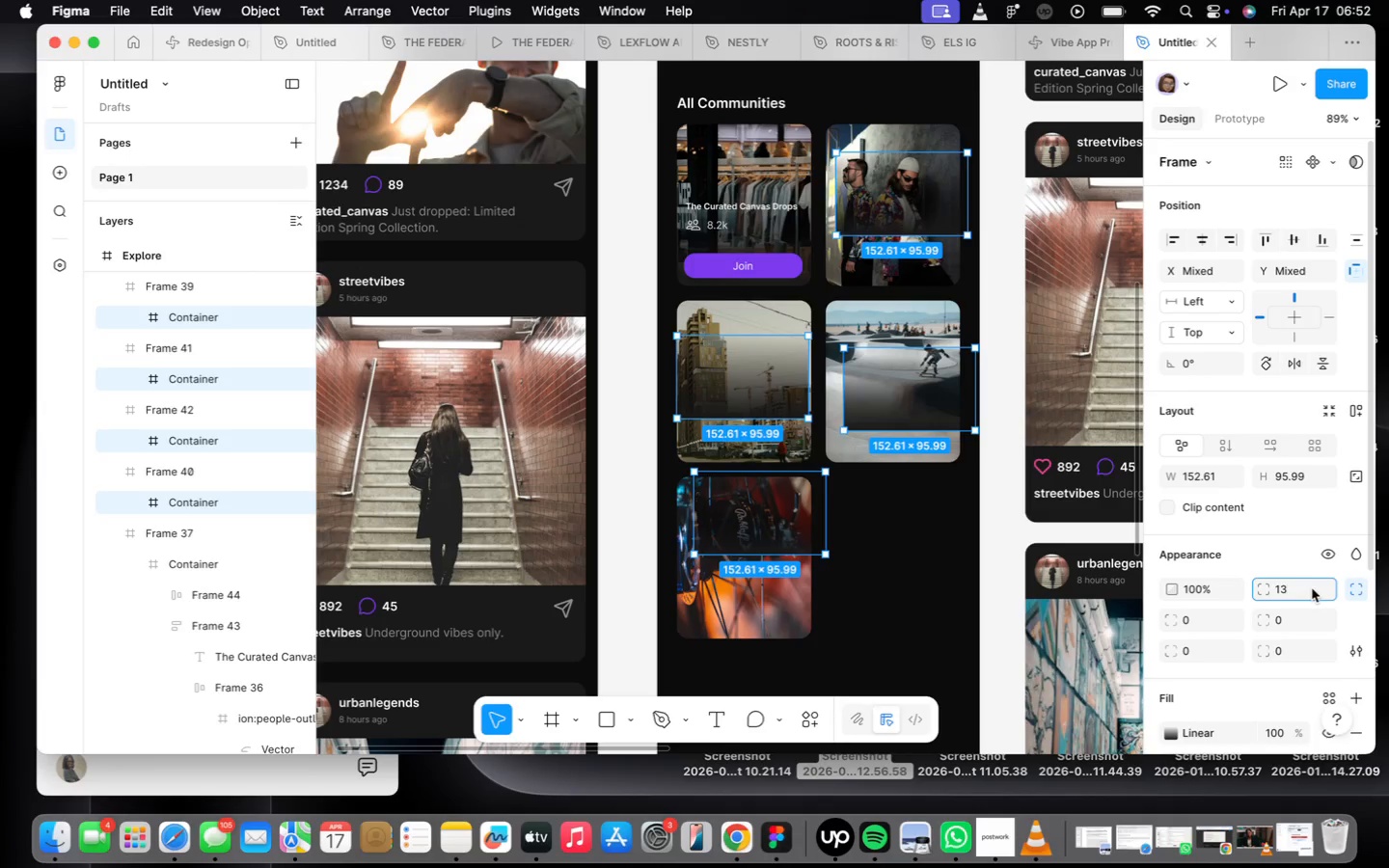 
key(Enter)
 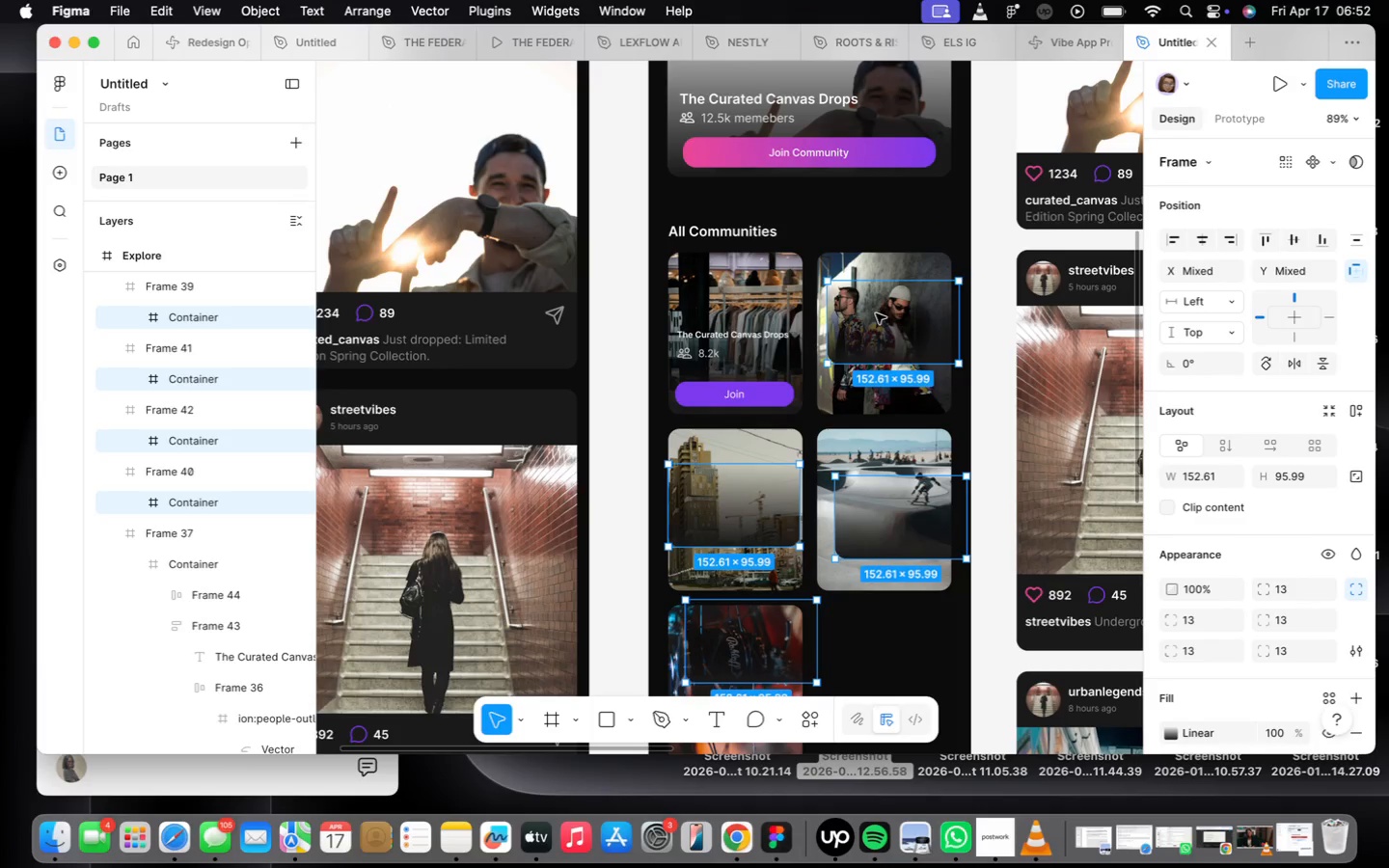 
left_click([878, 317])
 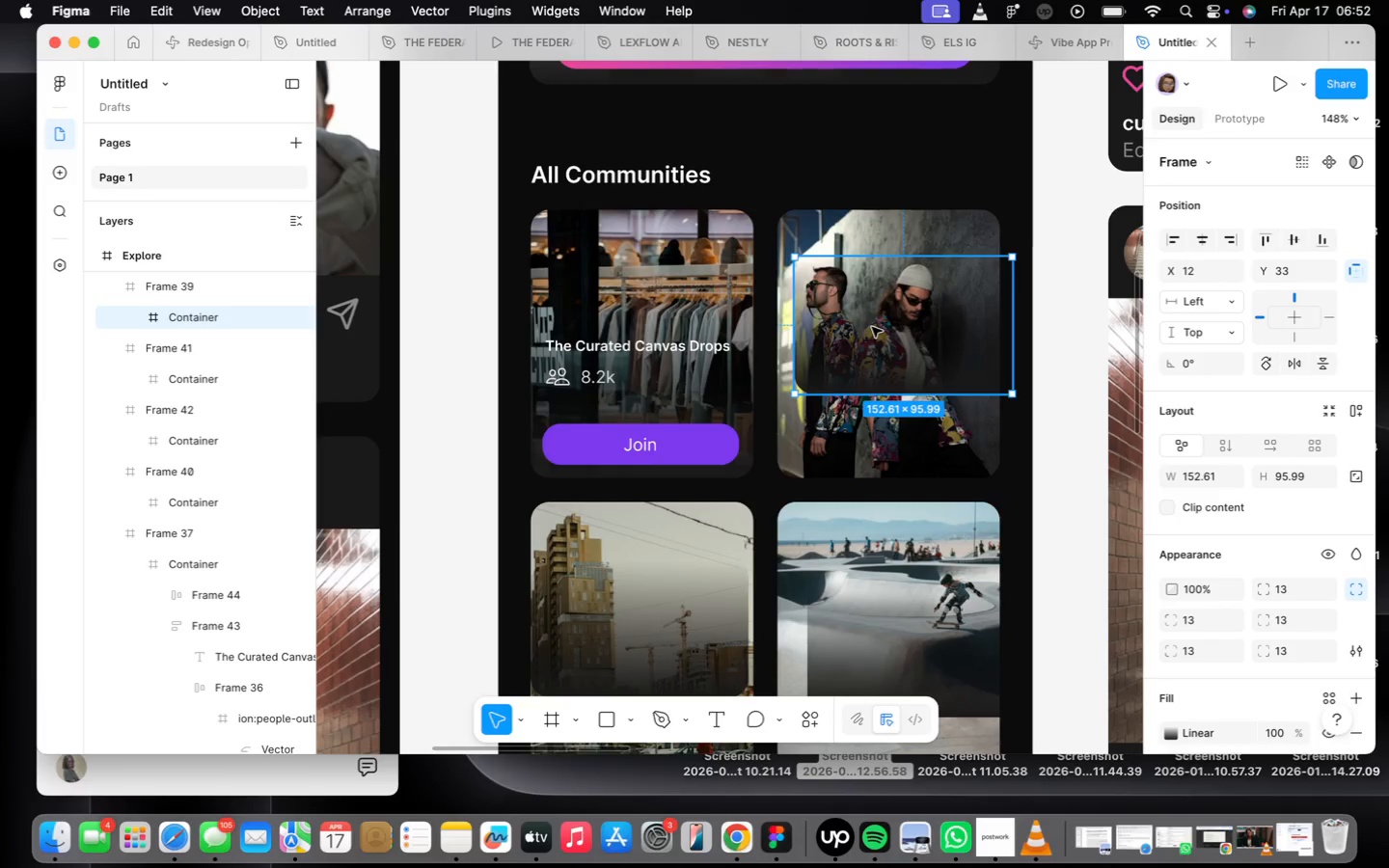 
scroll: coordinate [878, 317], scroll_direction: up, amount: 9.0
 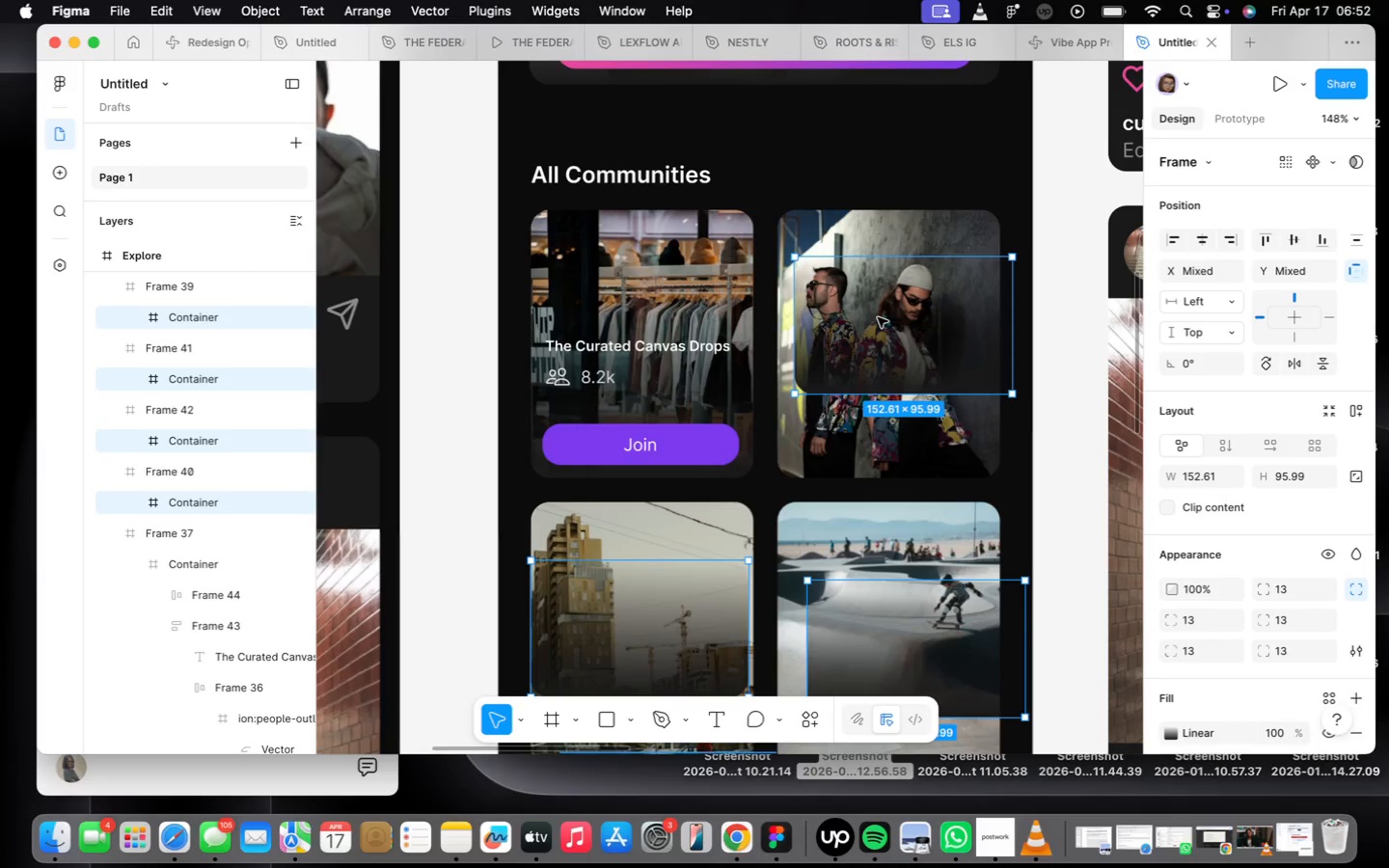 
left_click_drag(start_coordinate=[874, 329], to_coordinate=[857, 286])
 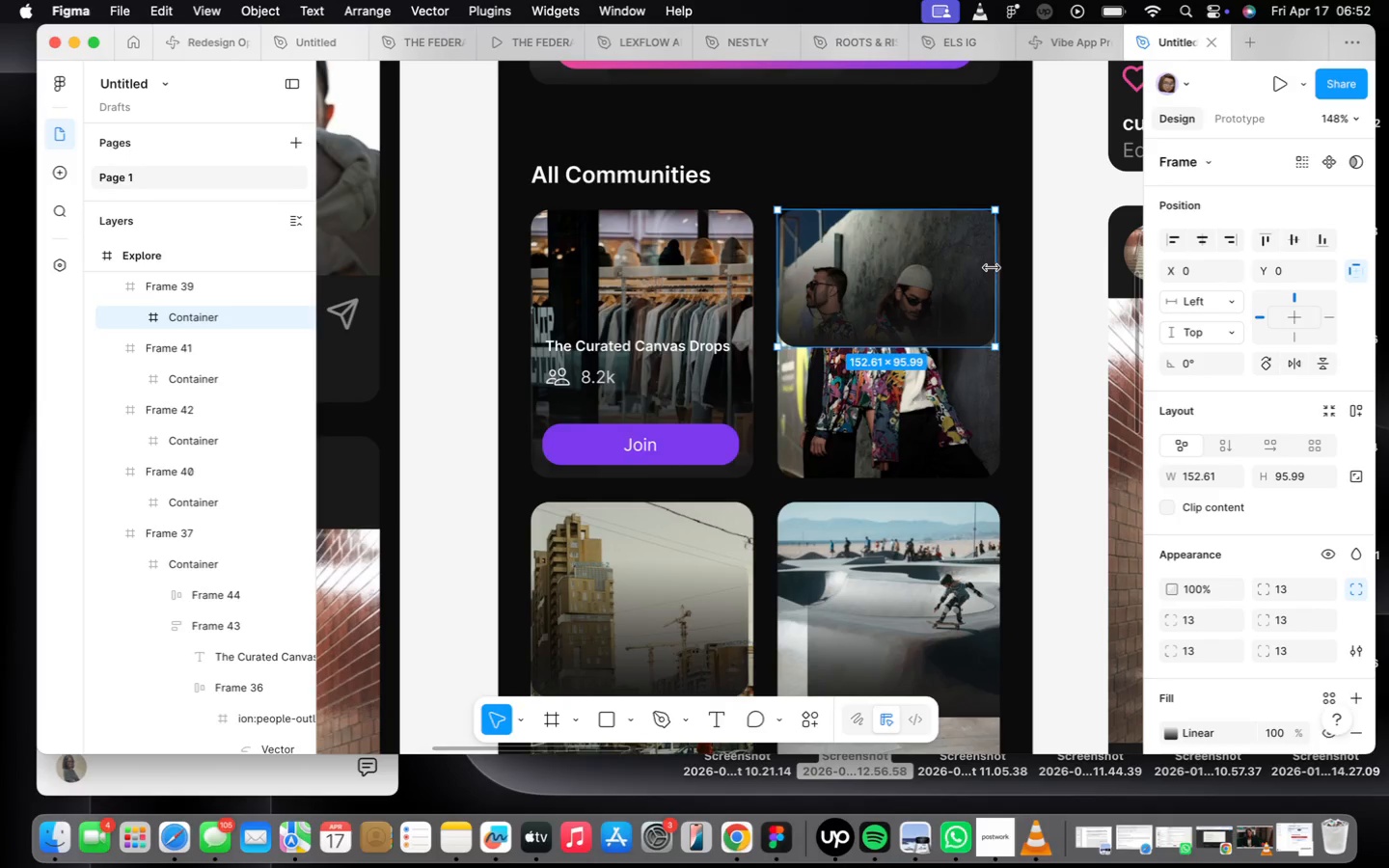 
left_click_drag(start_coordinate=[994, 269], to_coordinate=[1000, 269])
 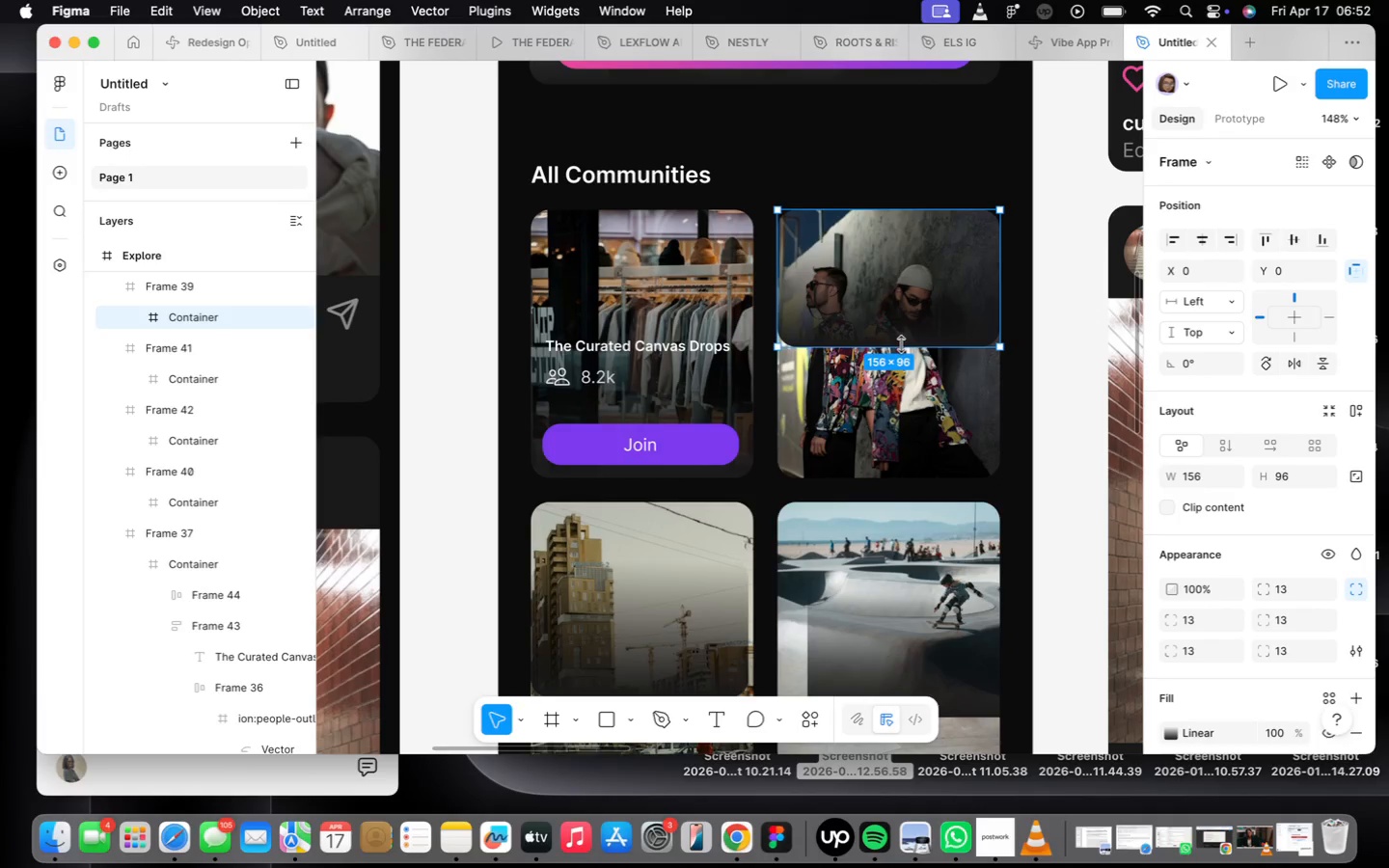 
left_click_drag(start_coordinate=[901, 344], to_coordinate=[877, 478])
 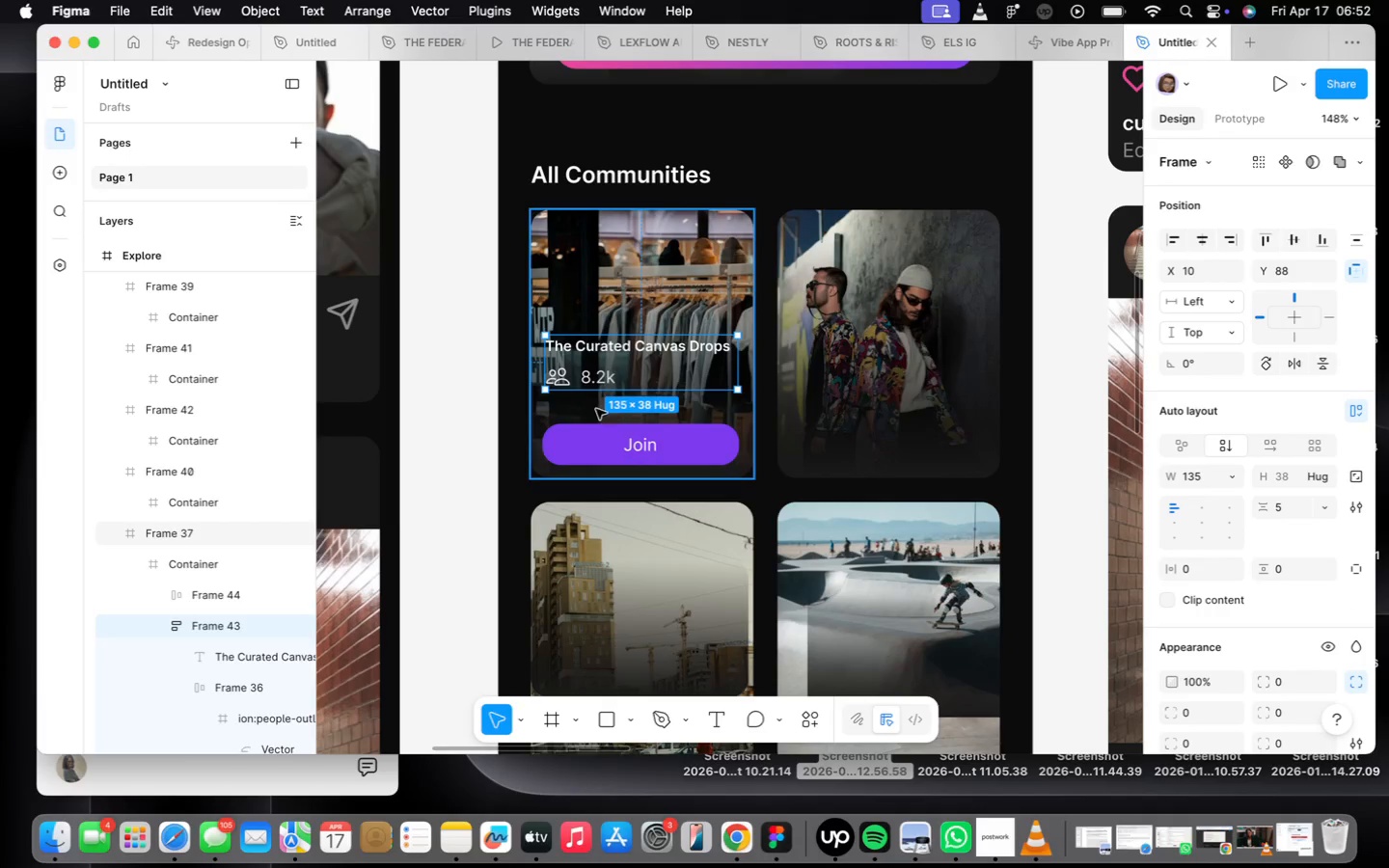 
wait(5.71)
 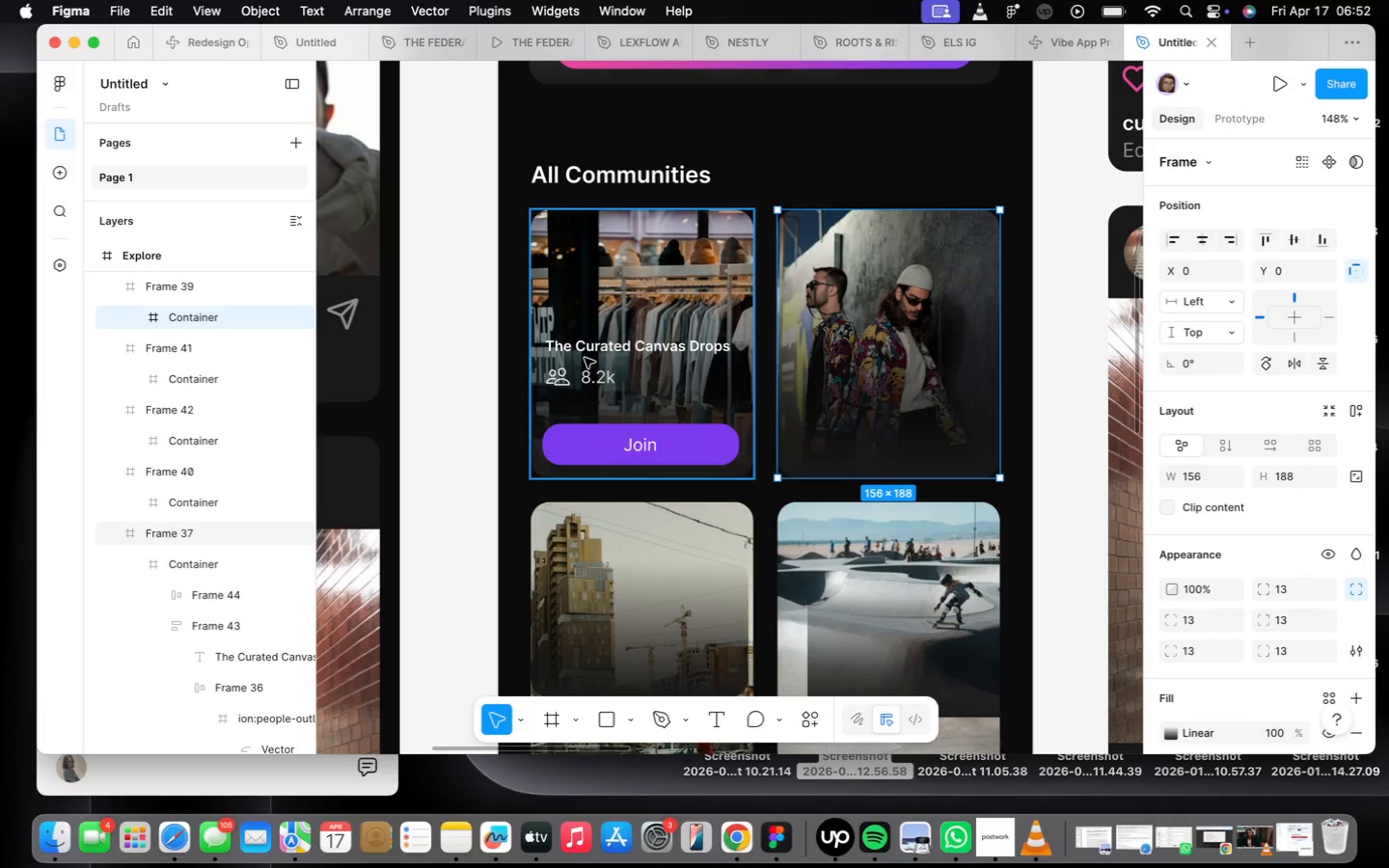 
hold_key(key=ArrowDown, duration=1.56)
 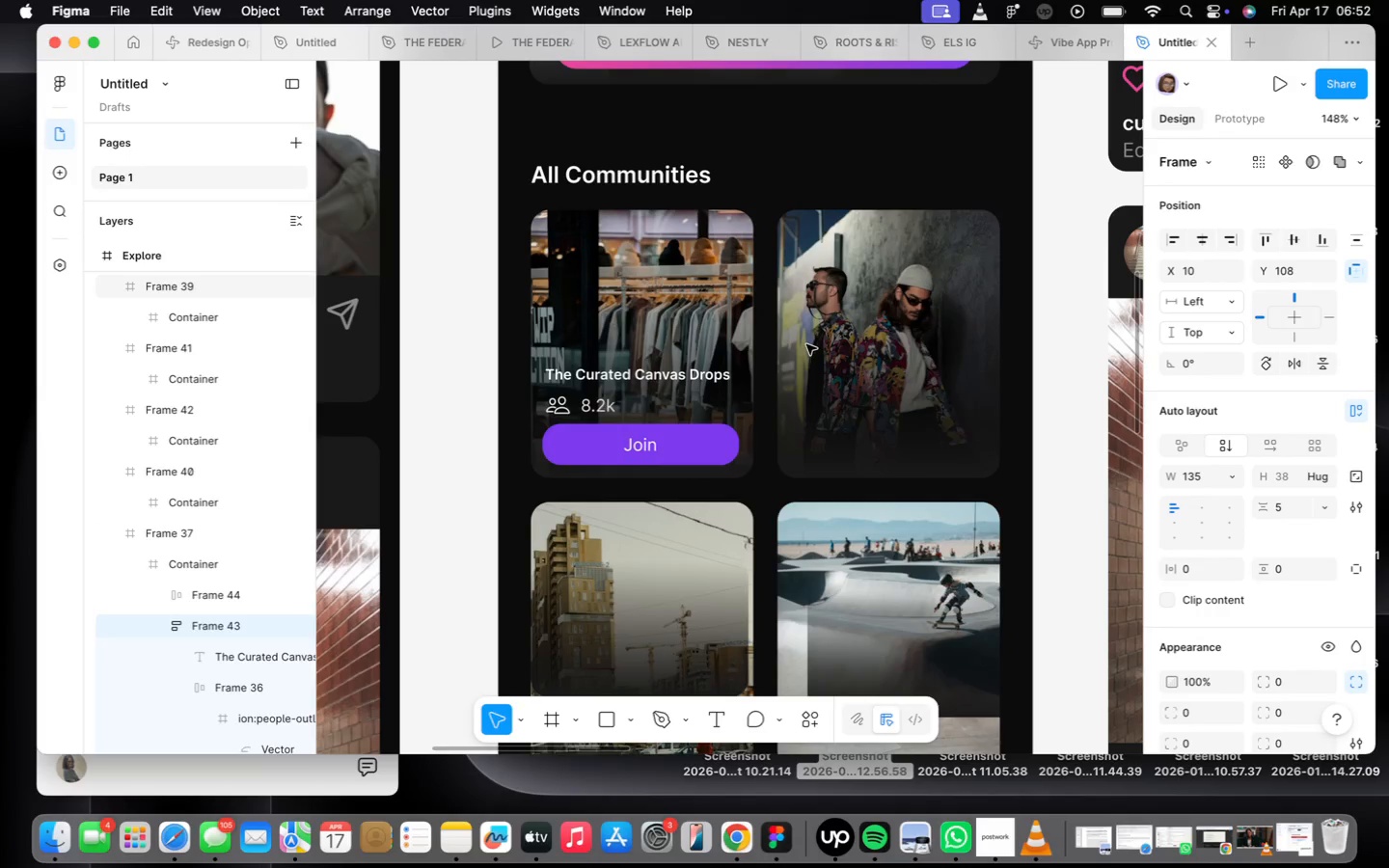 
hold_key(key=ArrowDown, duration=0.61)
 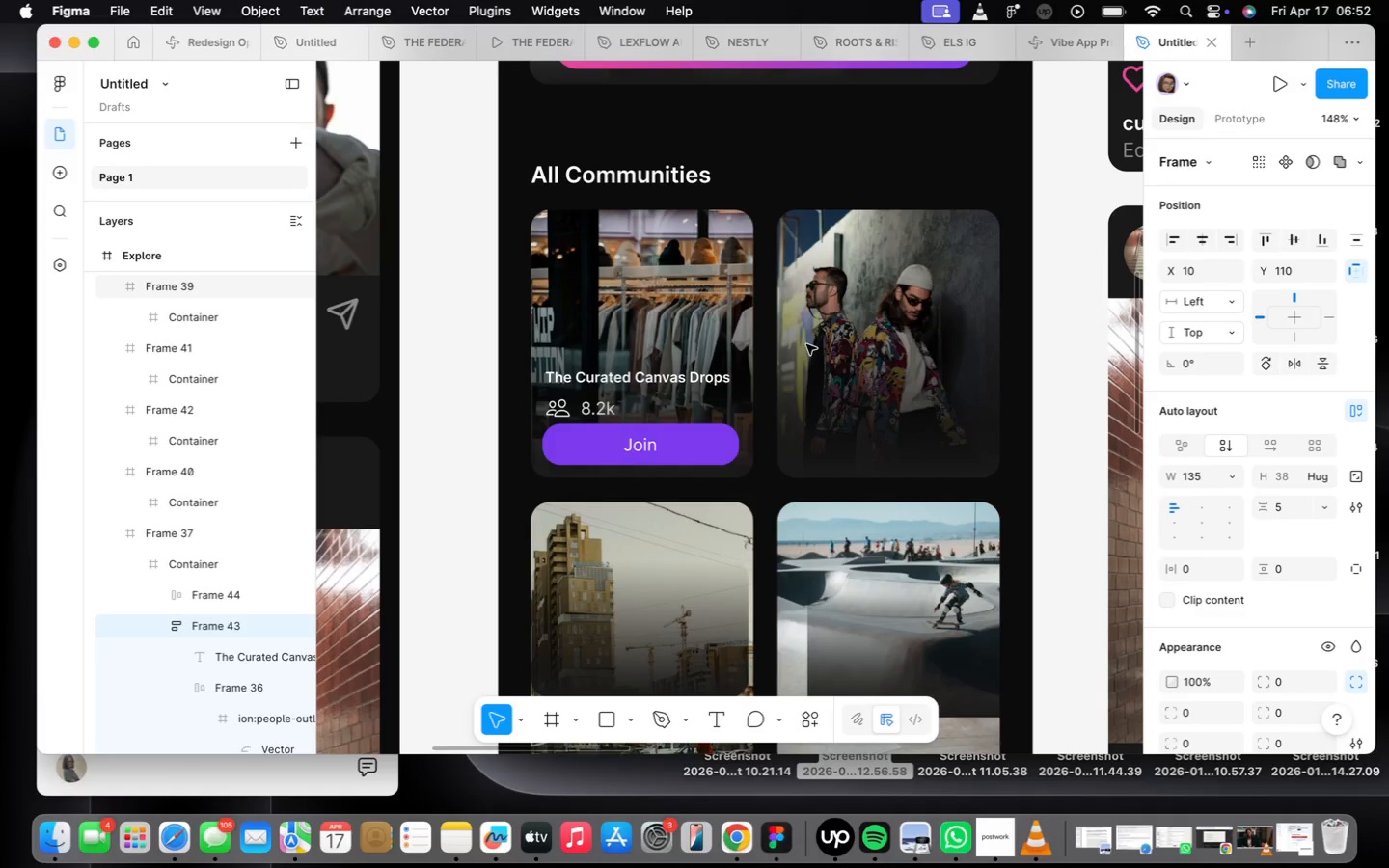 
hold_key(key=ArrowUp, duration=1.03)
 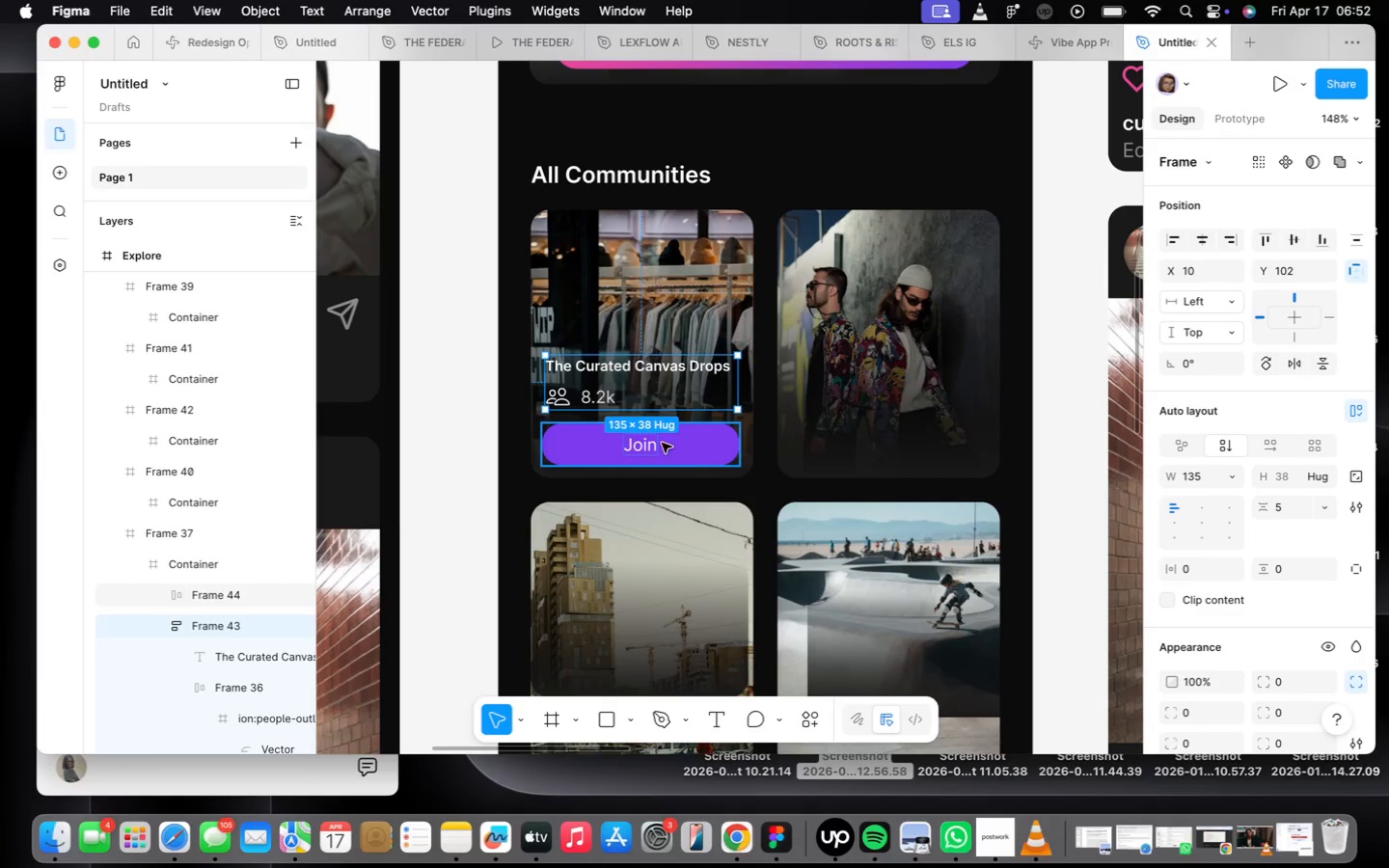 
hold_key(key=ShiftLeft, duration=0.45)
left_click([662, 443])
 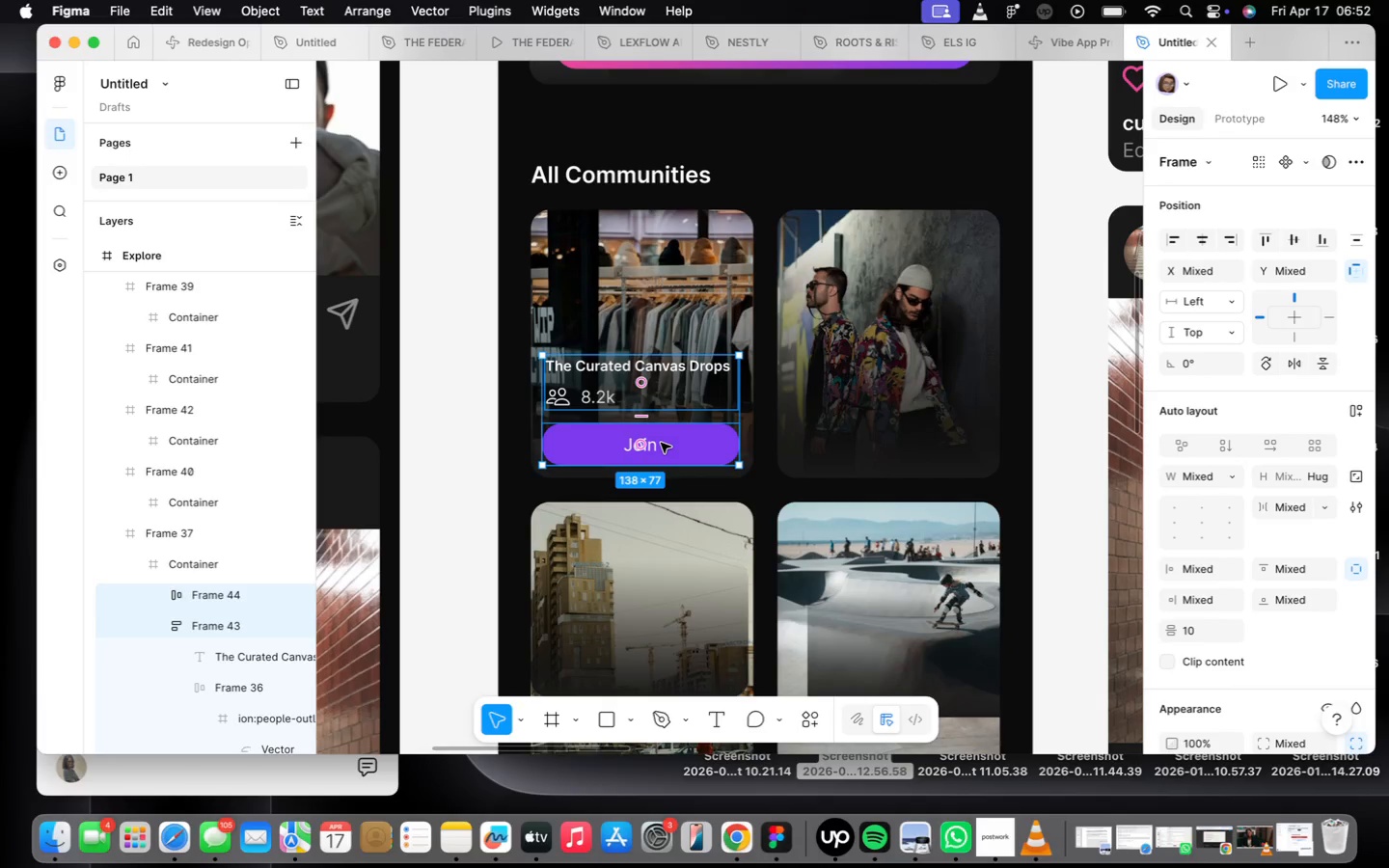 
key(Shift+ShiftLeft)
 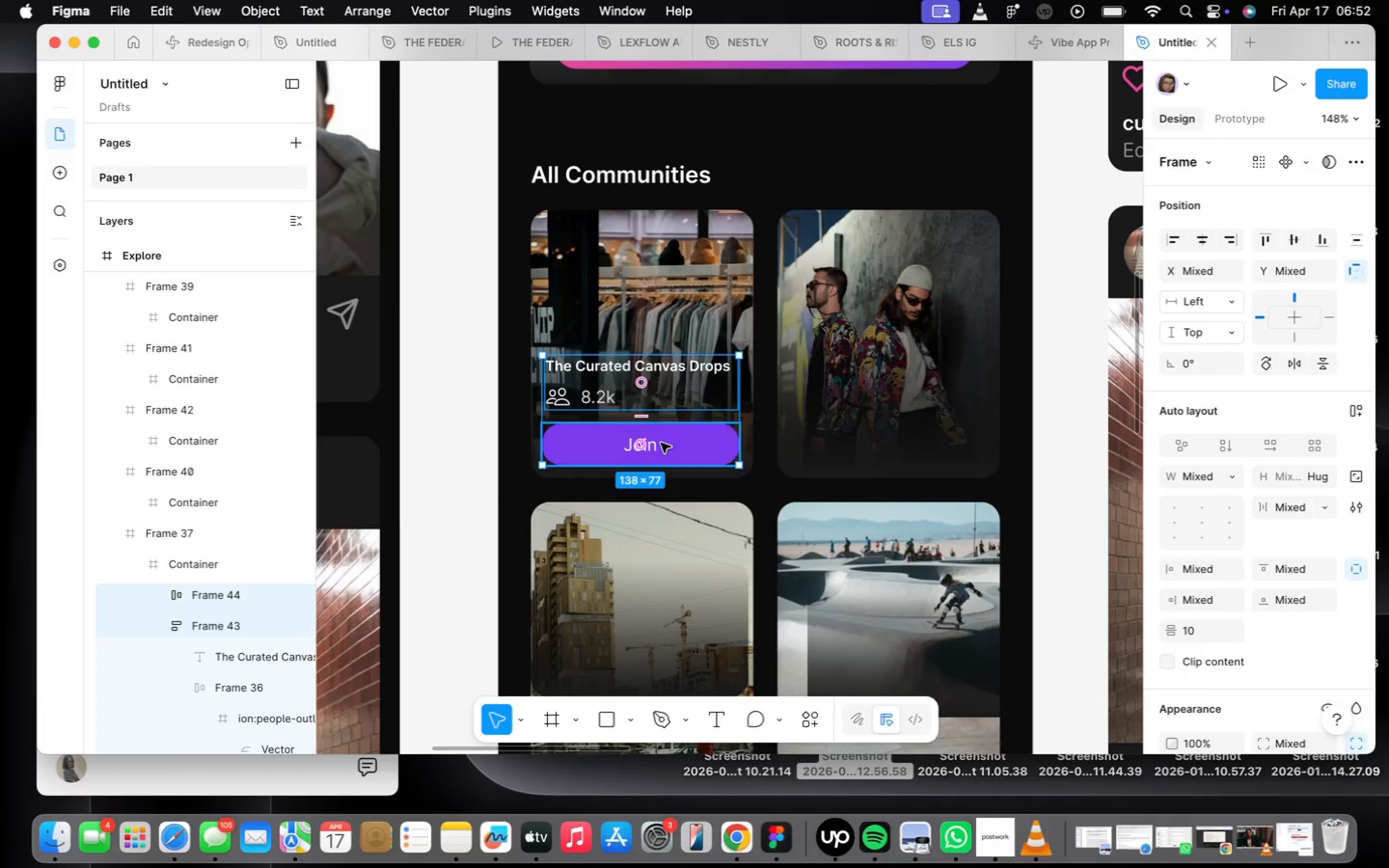 
key(Shift+A)
 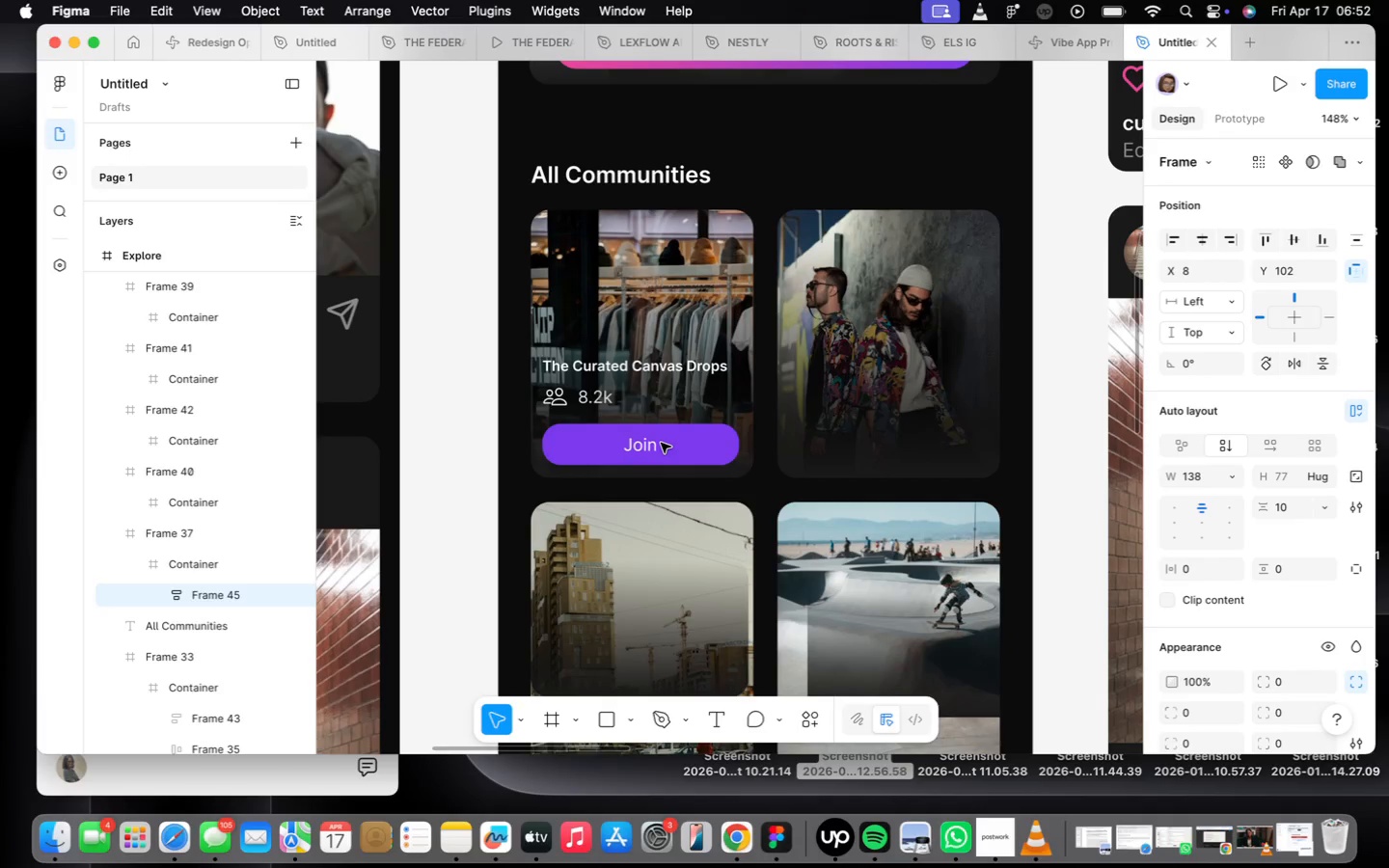 
key(ArrowUp)
 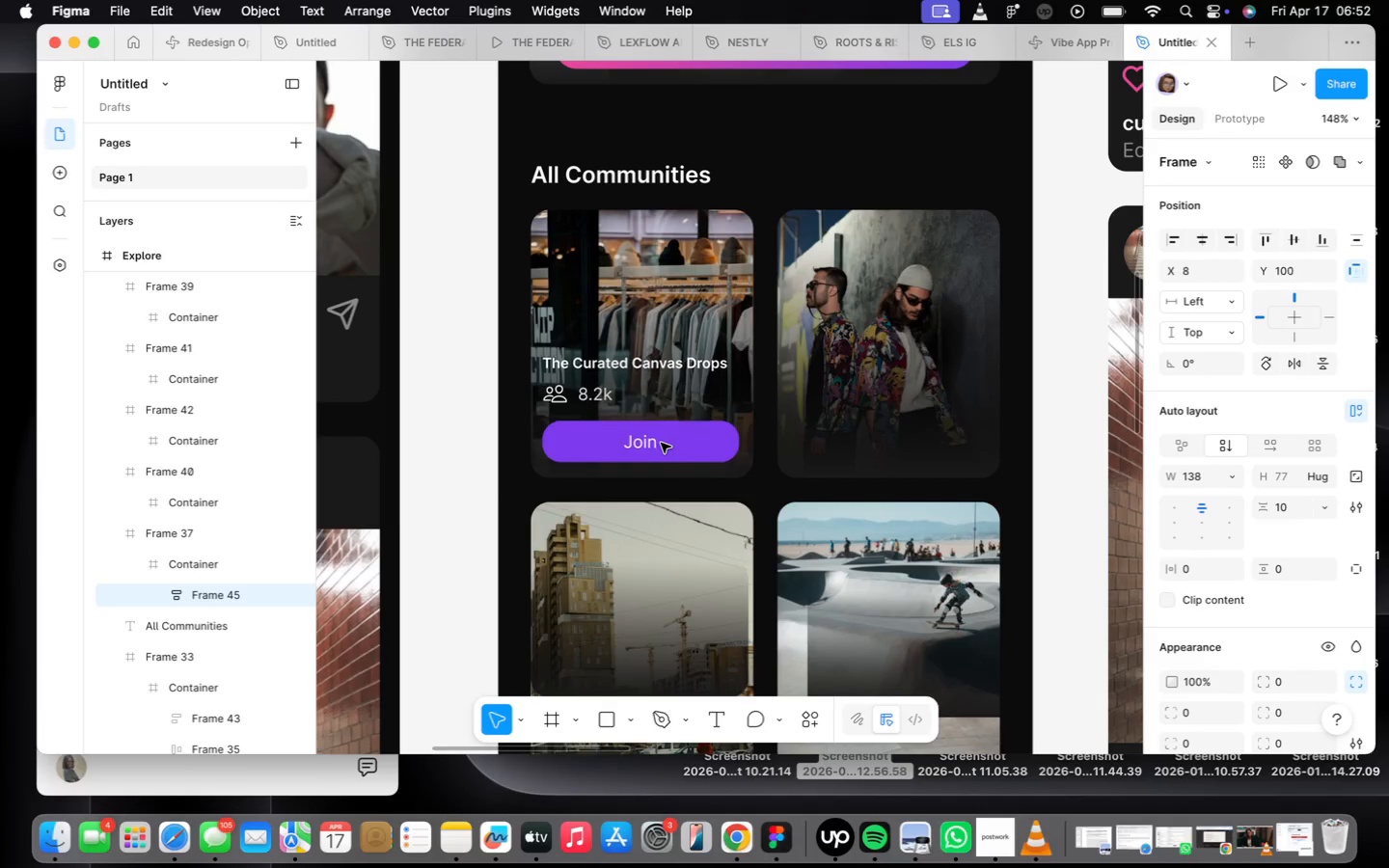 
key(ArrowUp)
 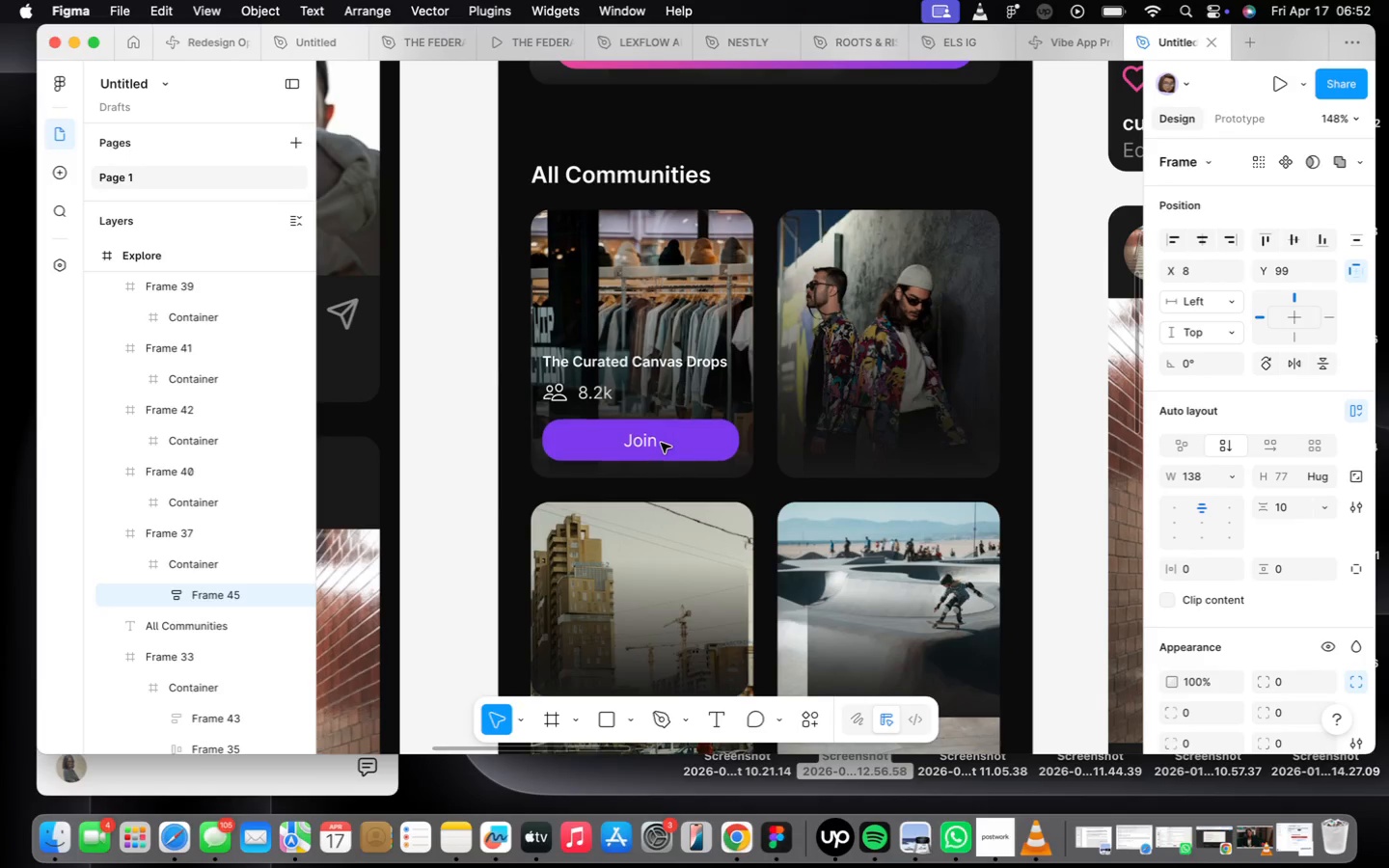 
key(ArrowUp)
 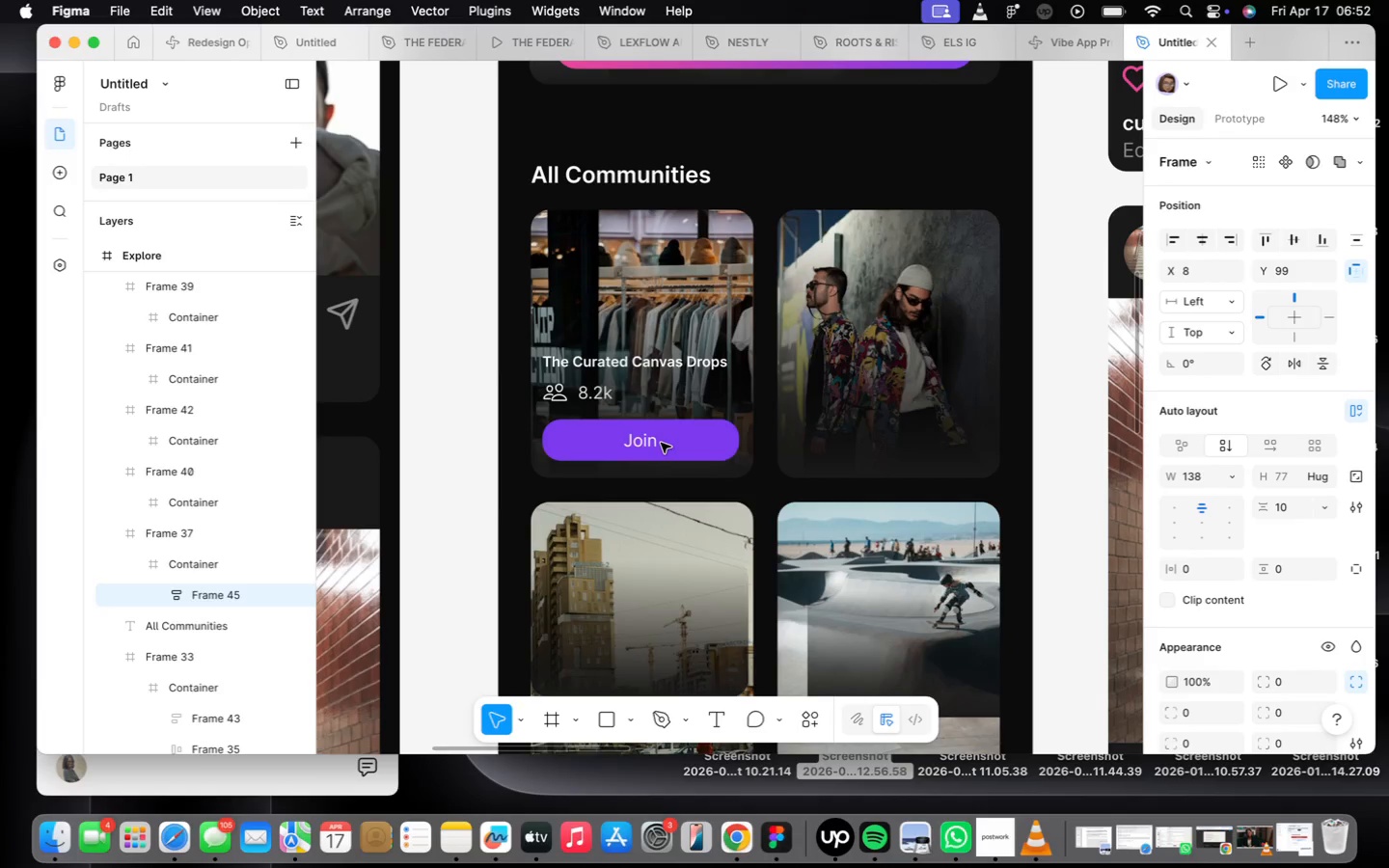 
key(ArrowUp)
 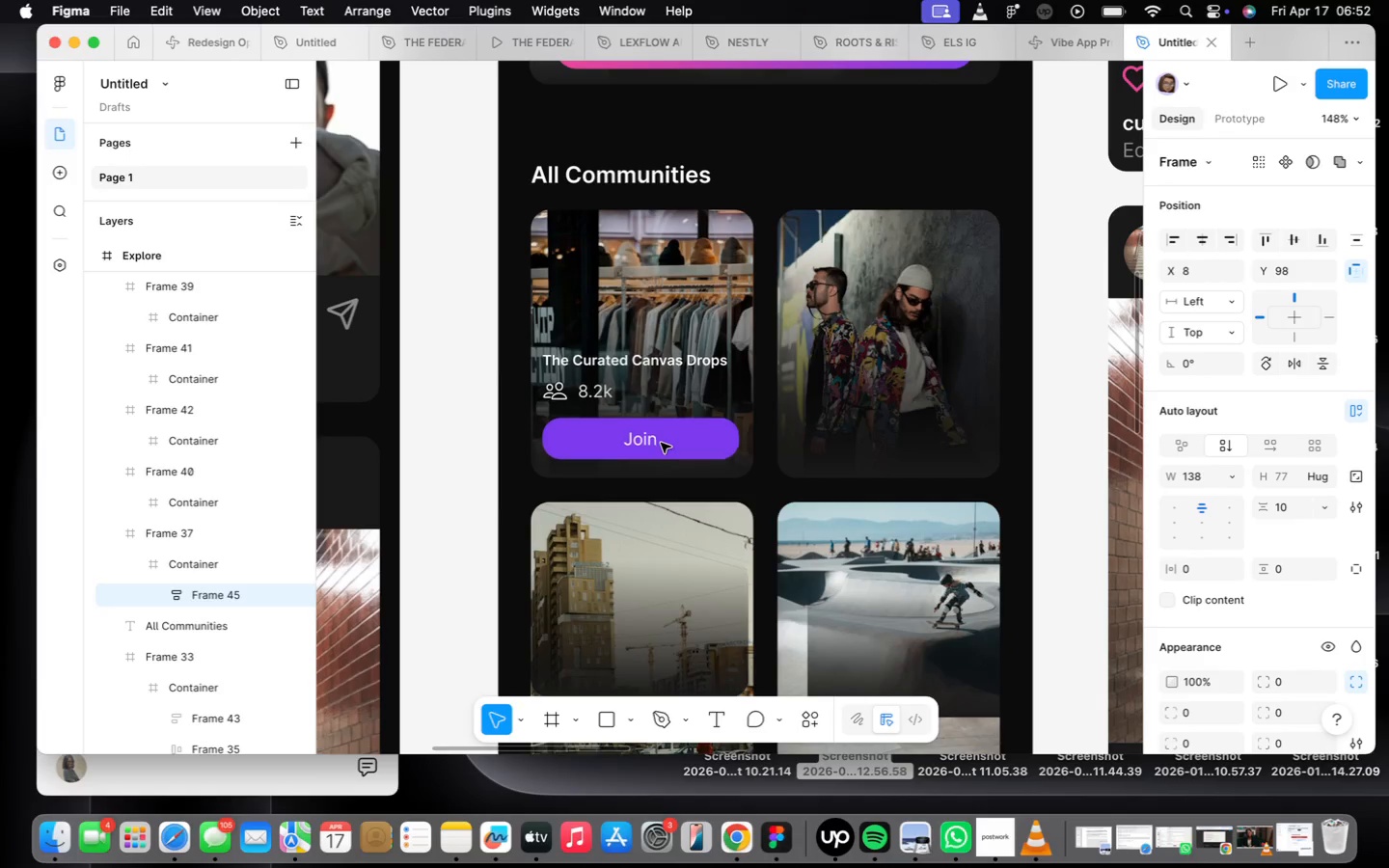 
key(ArrowUp)
 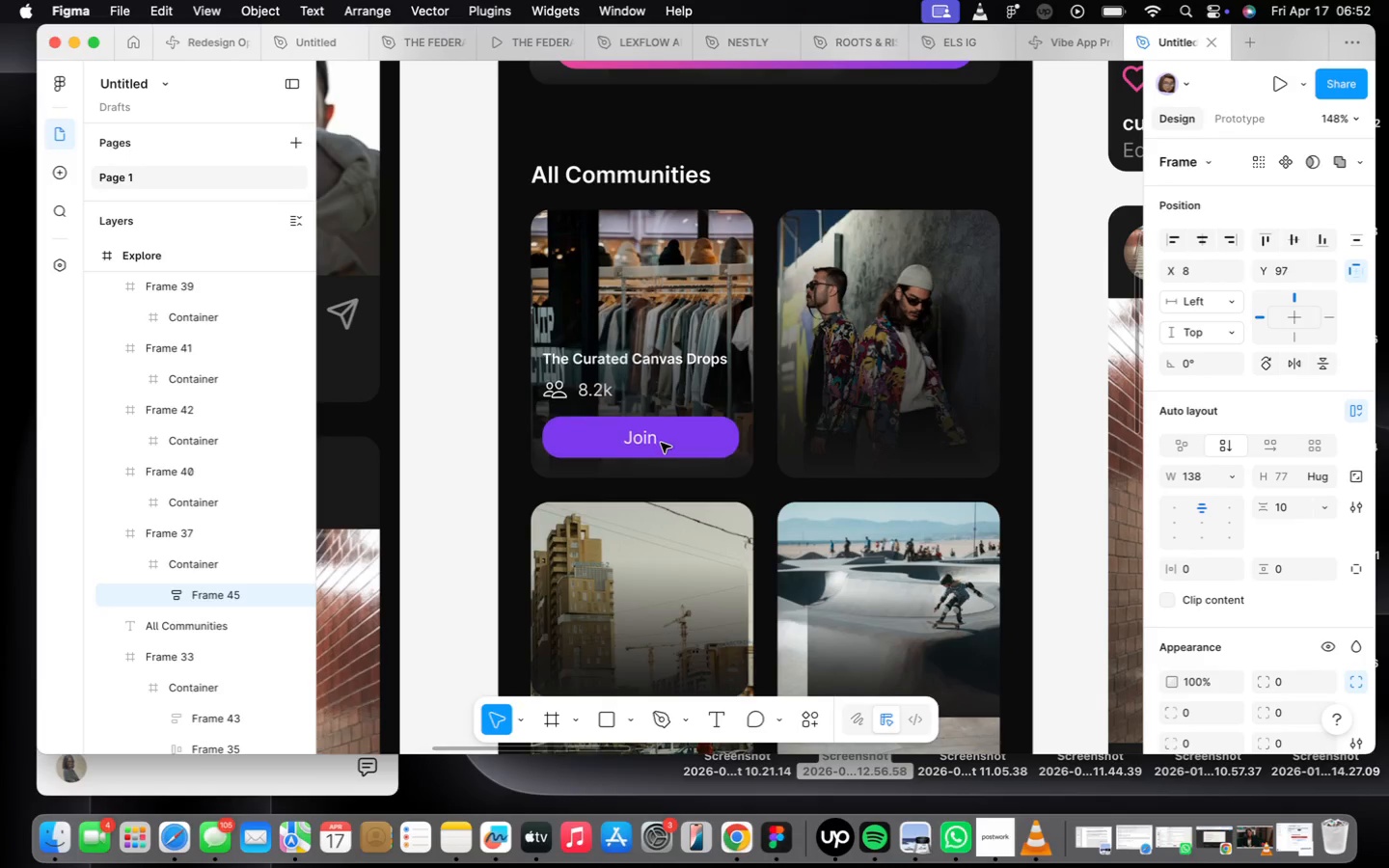 
key(ArrowUp)
 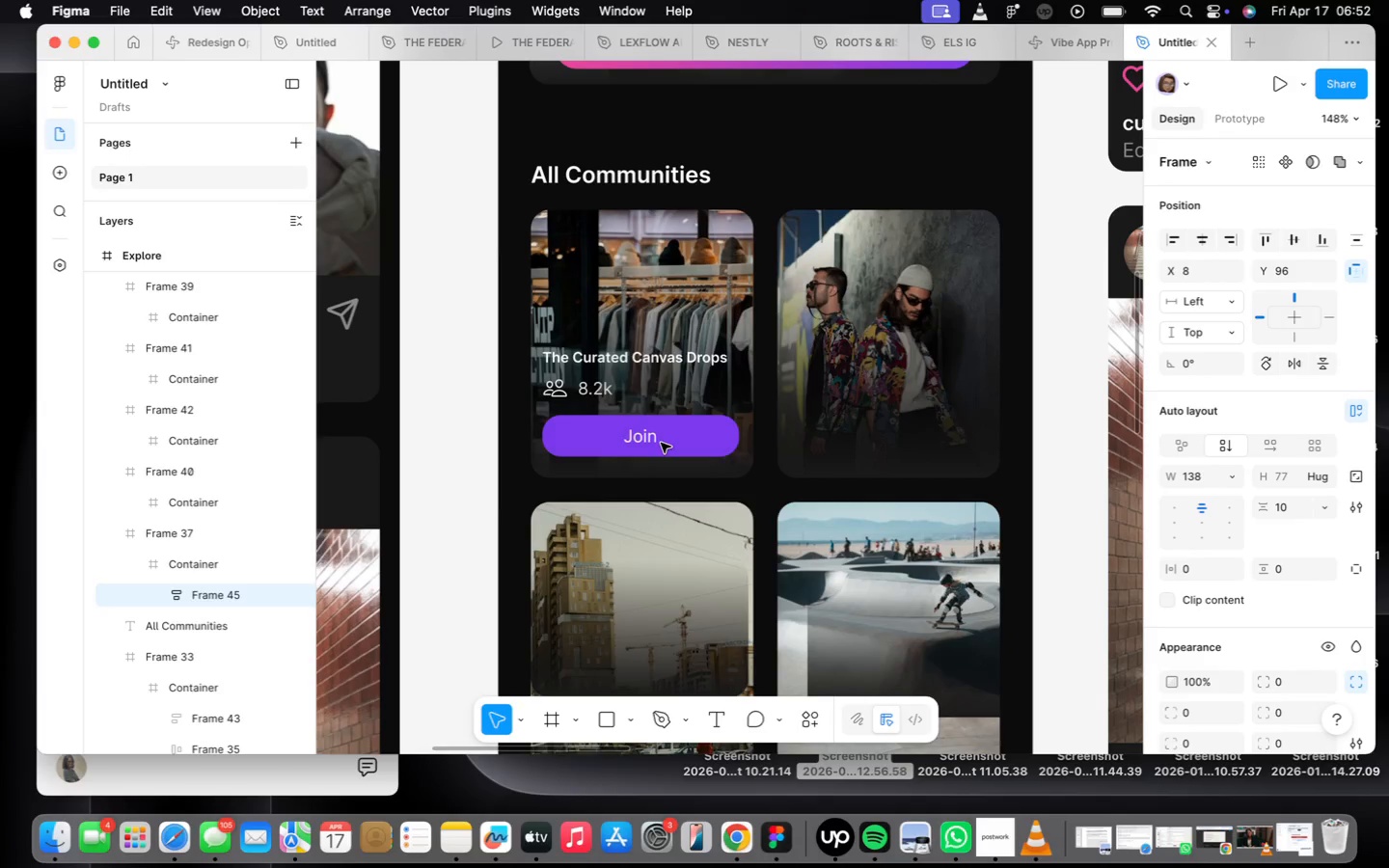 
key(ArrowUp)
 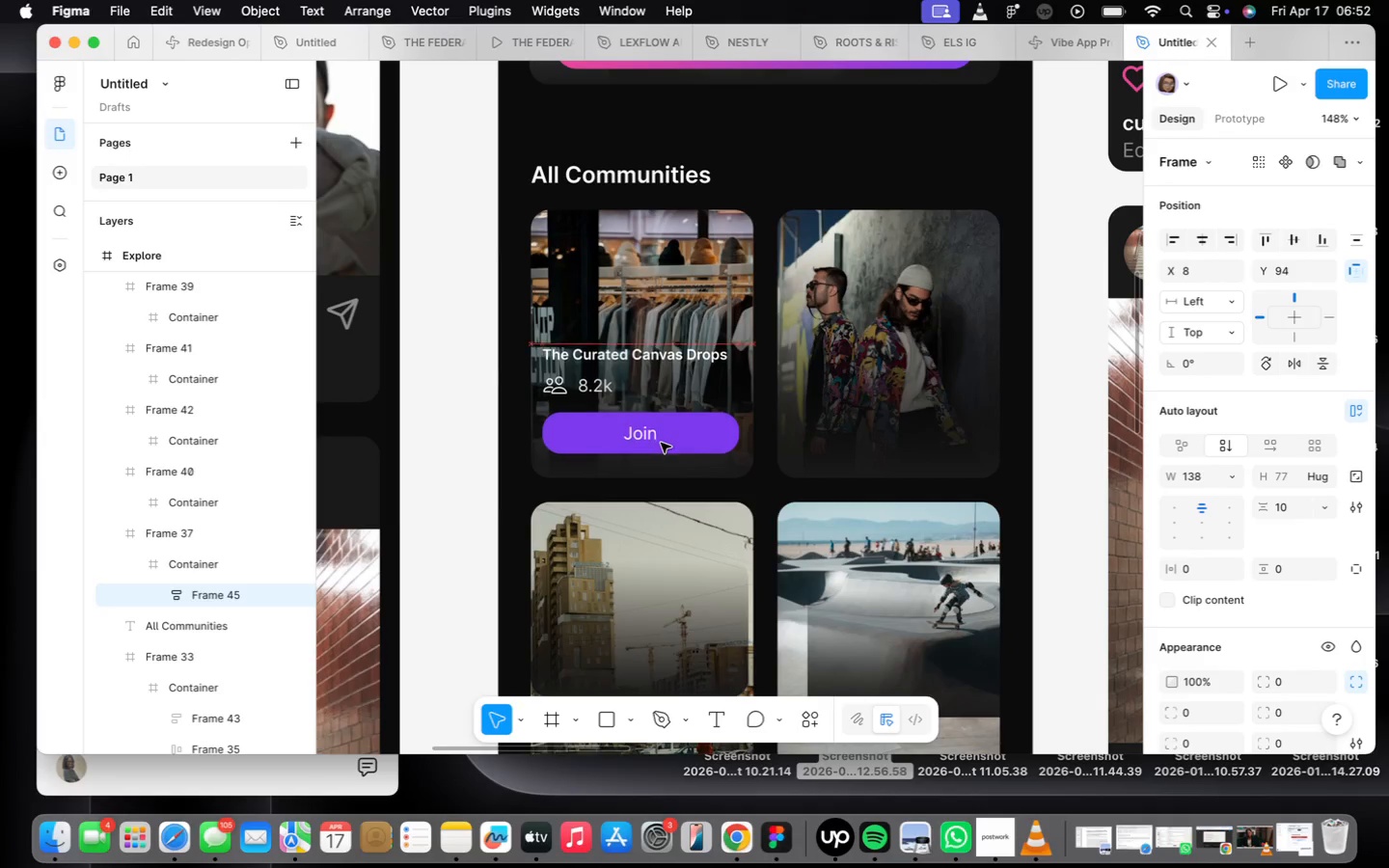 
key(ArrowUp)
 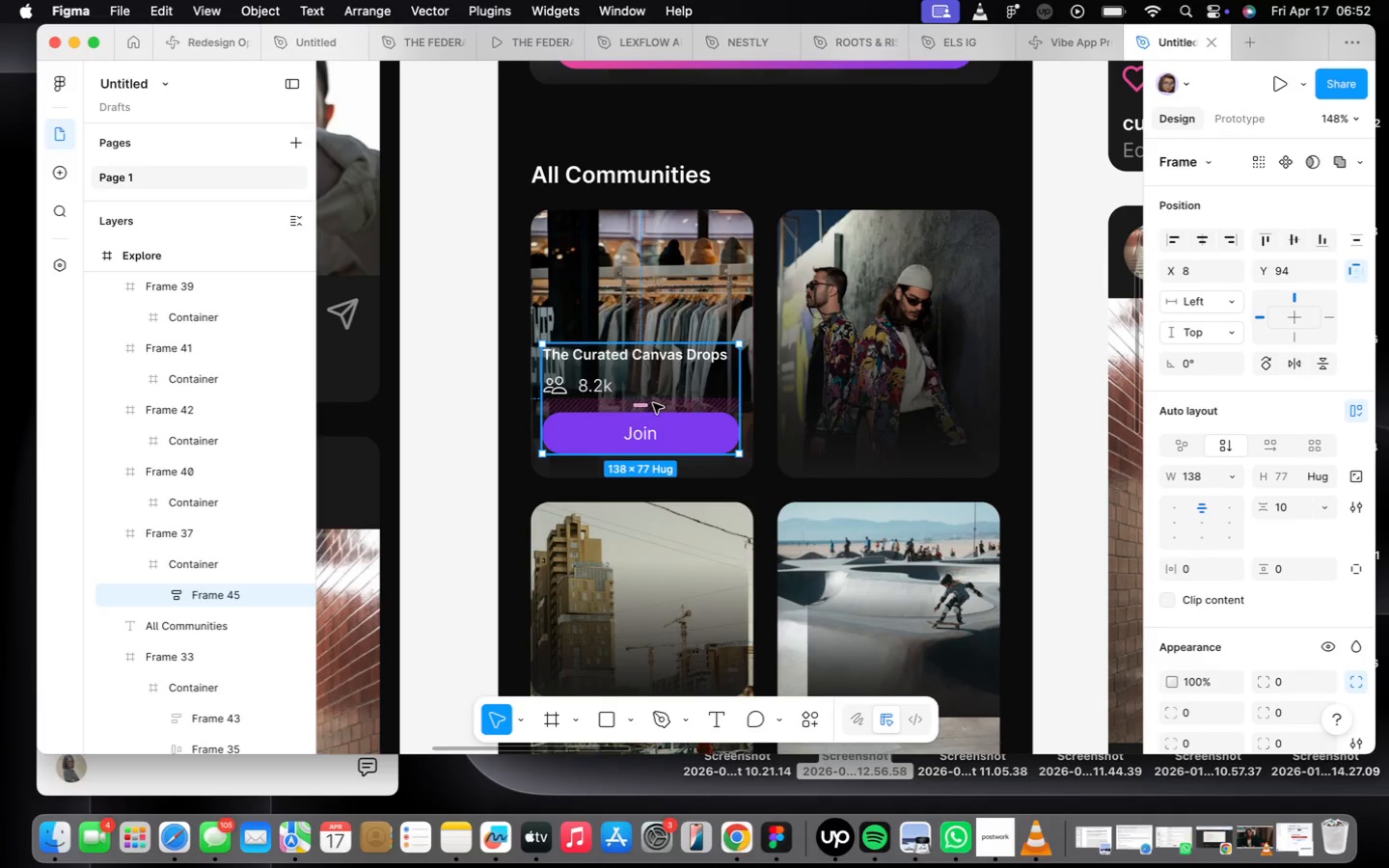 
hold_key(key=OptionLeft, duration=2.8)
left_click_drag(start_coordinate=[653, 403], to_coordinate=[903, 404])
 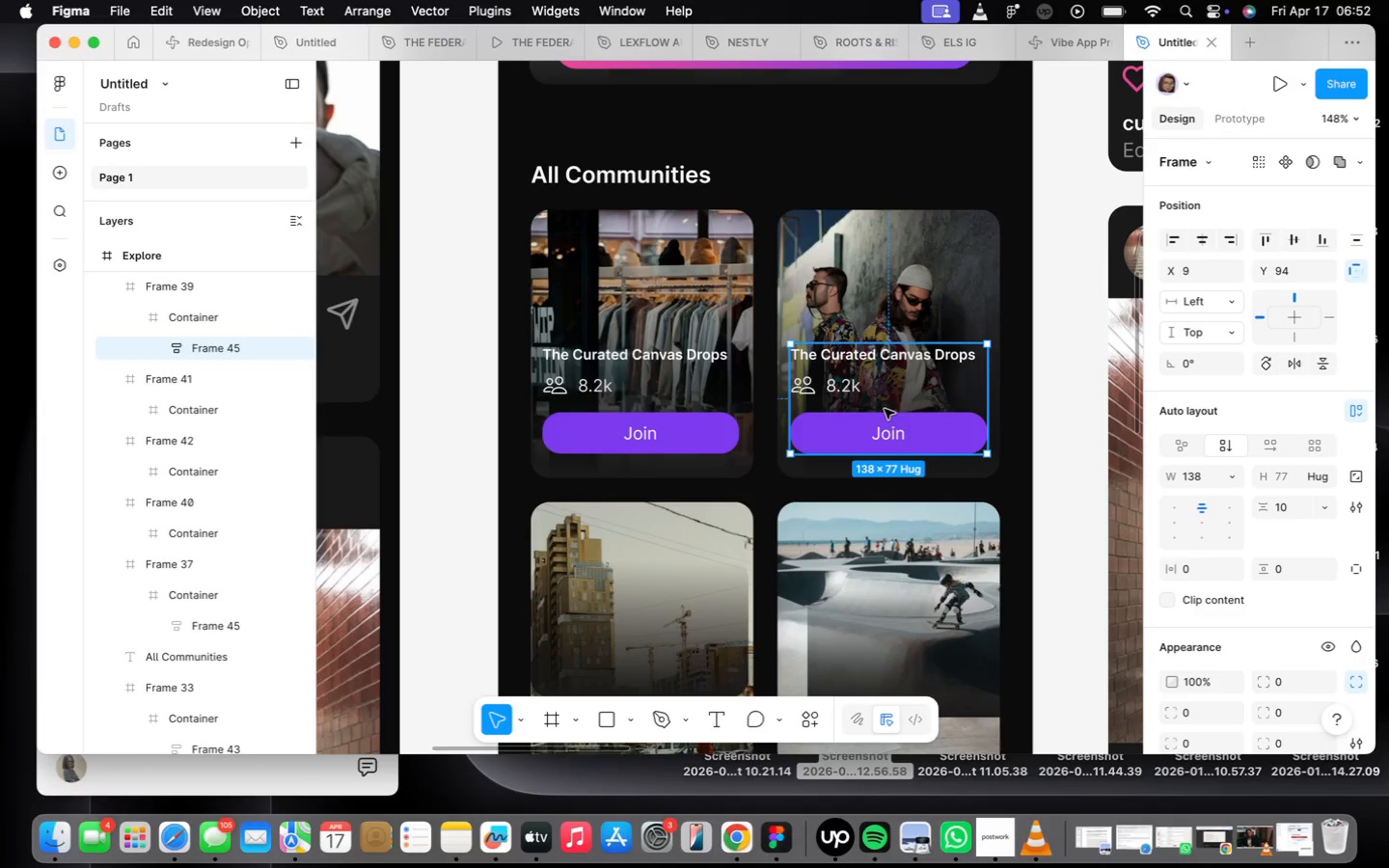 
scroll: coordinate [877, 420], scroll_direction: down, amount: 2.0
 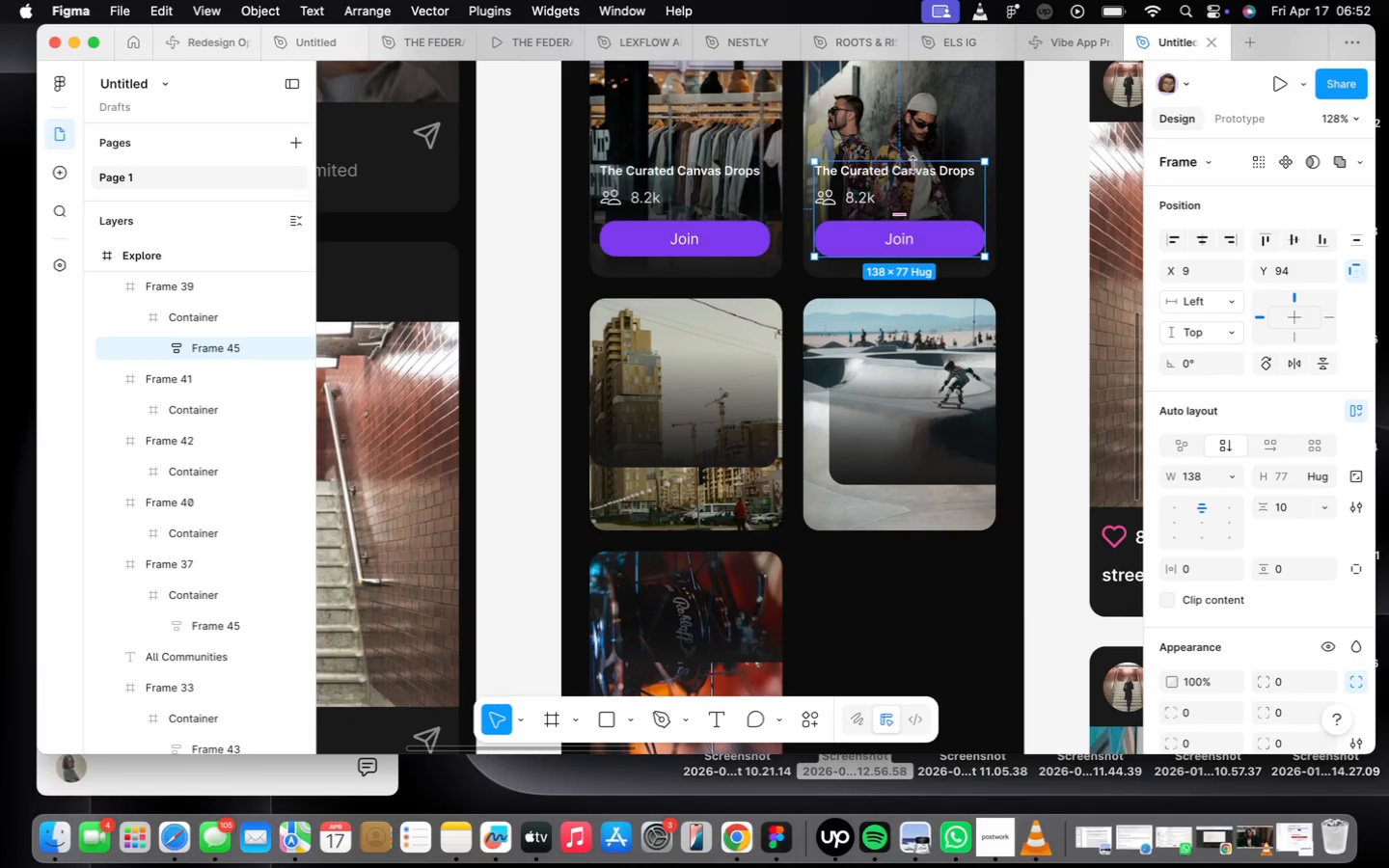 
hold_key(key=OptionLeft, duration=2.88)
left_click_drag(start_coordinate=[909, 220], to_coordinate=[906, 296])
 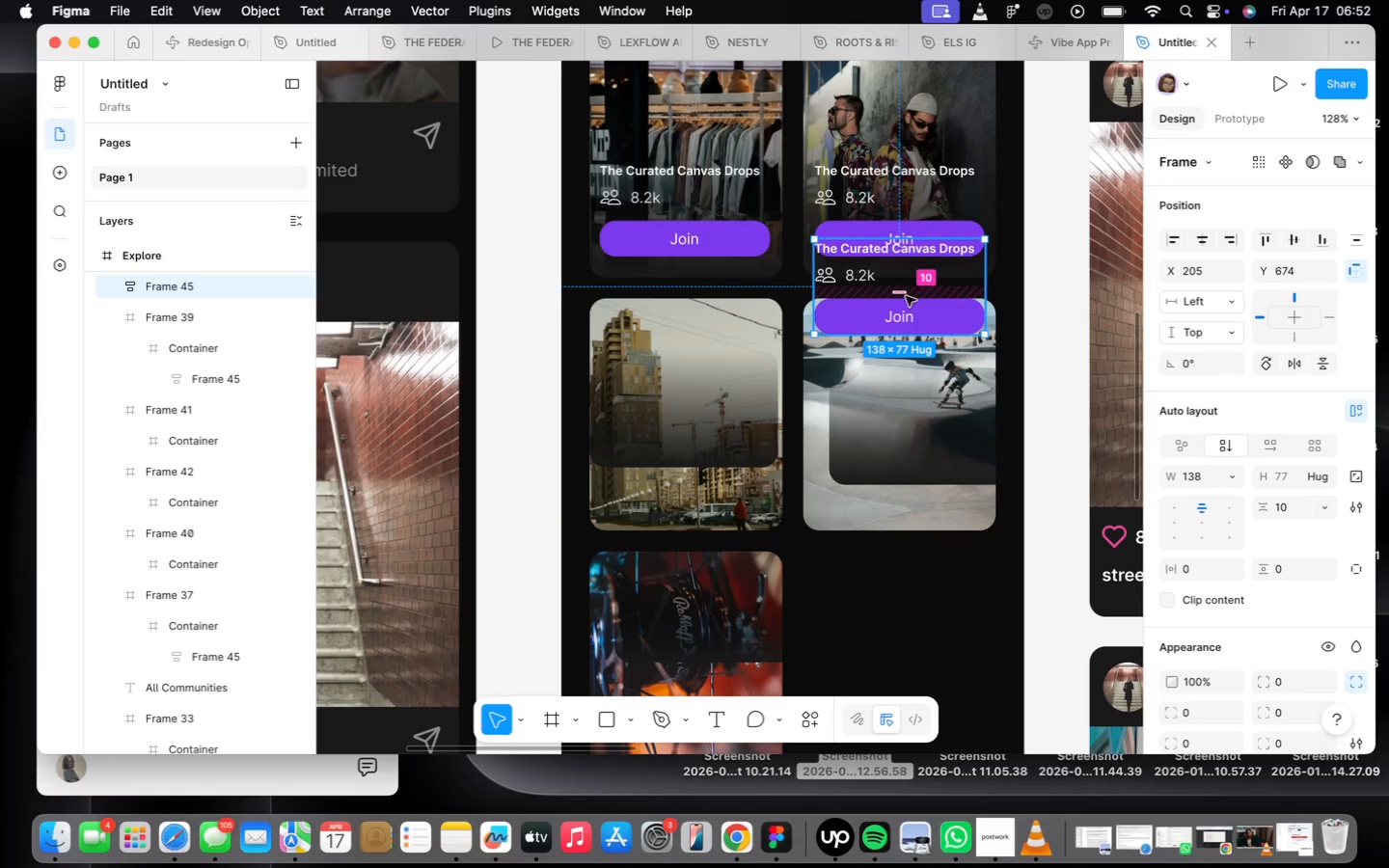 
key(Backspace)
 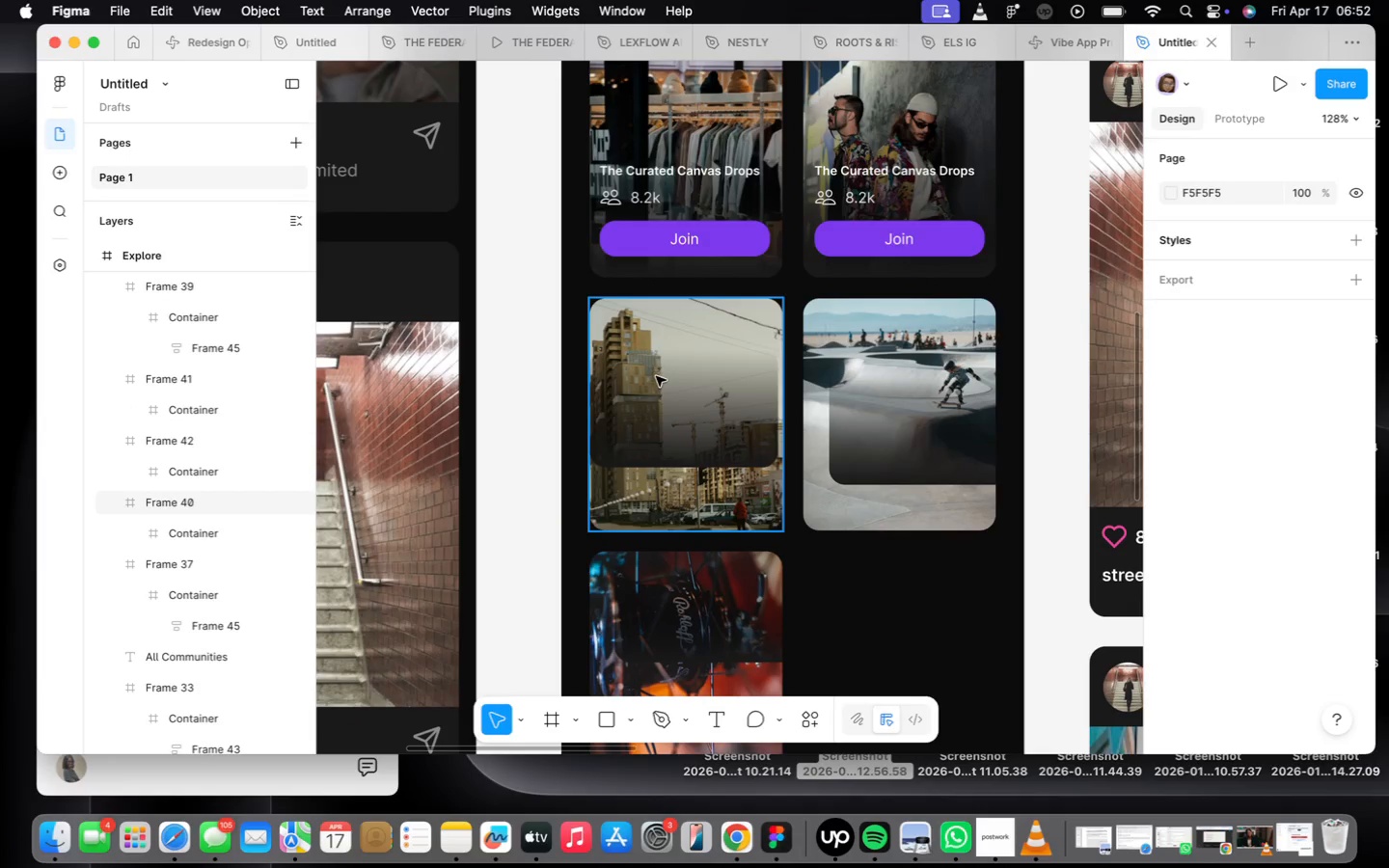 
double_click([657, 376])
 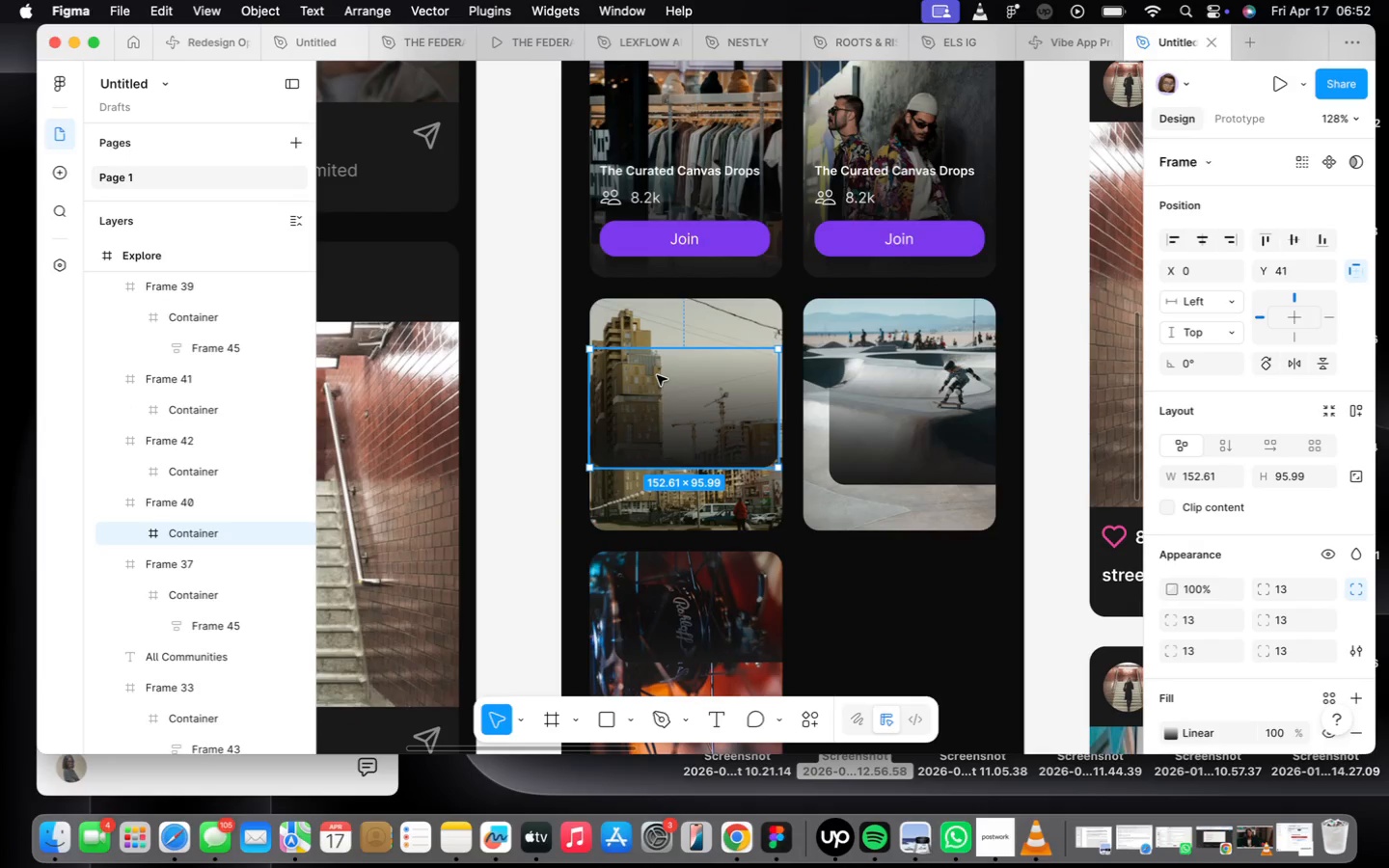 
left_click_drag(start_coordinate=[663, 385], to_coordinate=[662, 329])
 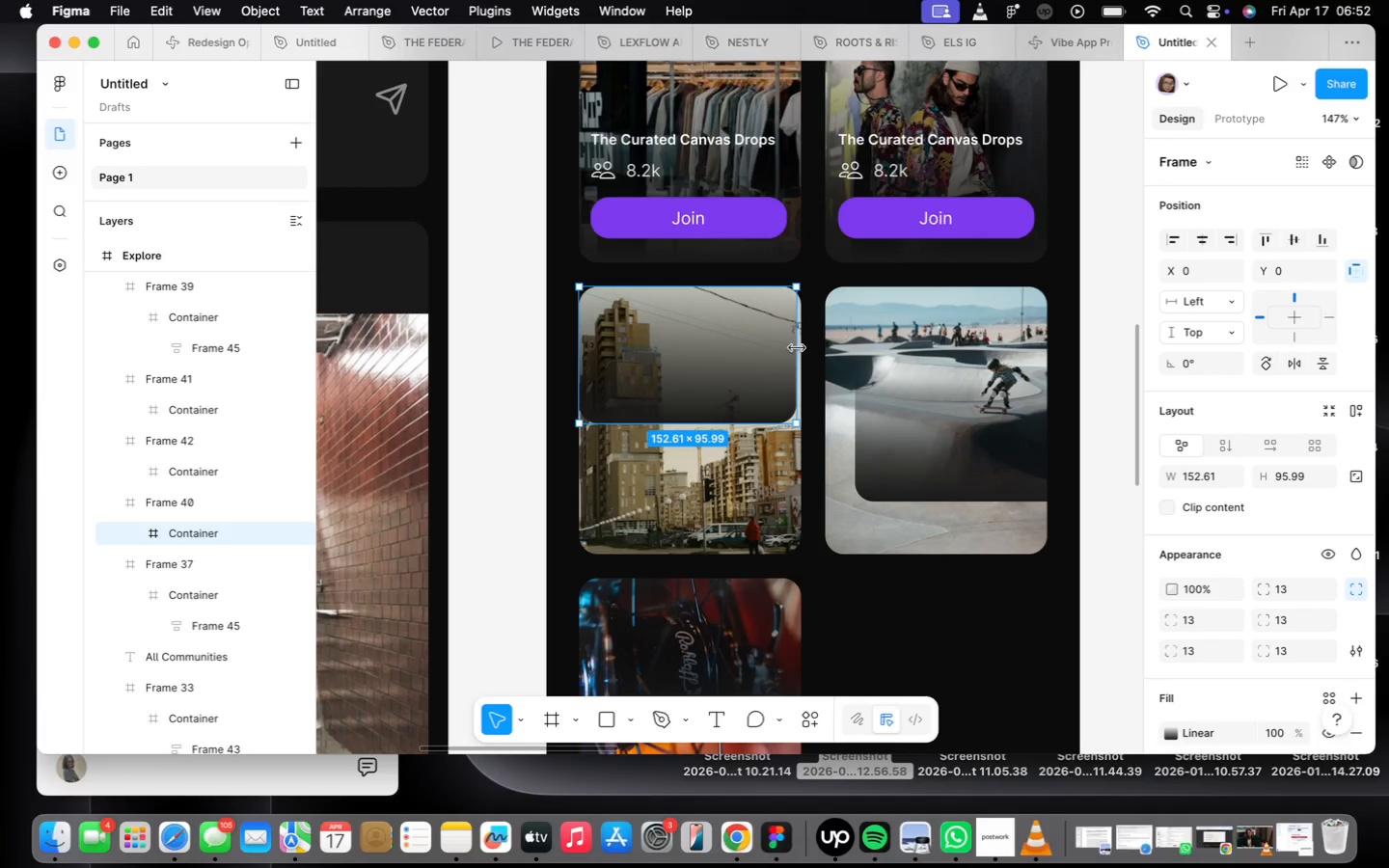 
scroll: coordinate [660, 375], scroll_direction: up, amount: 2.0
 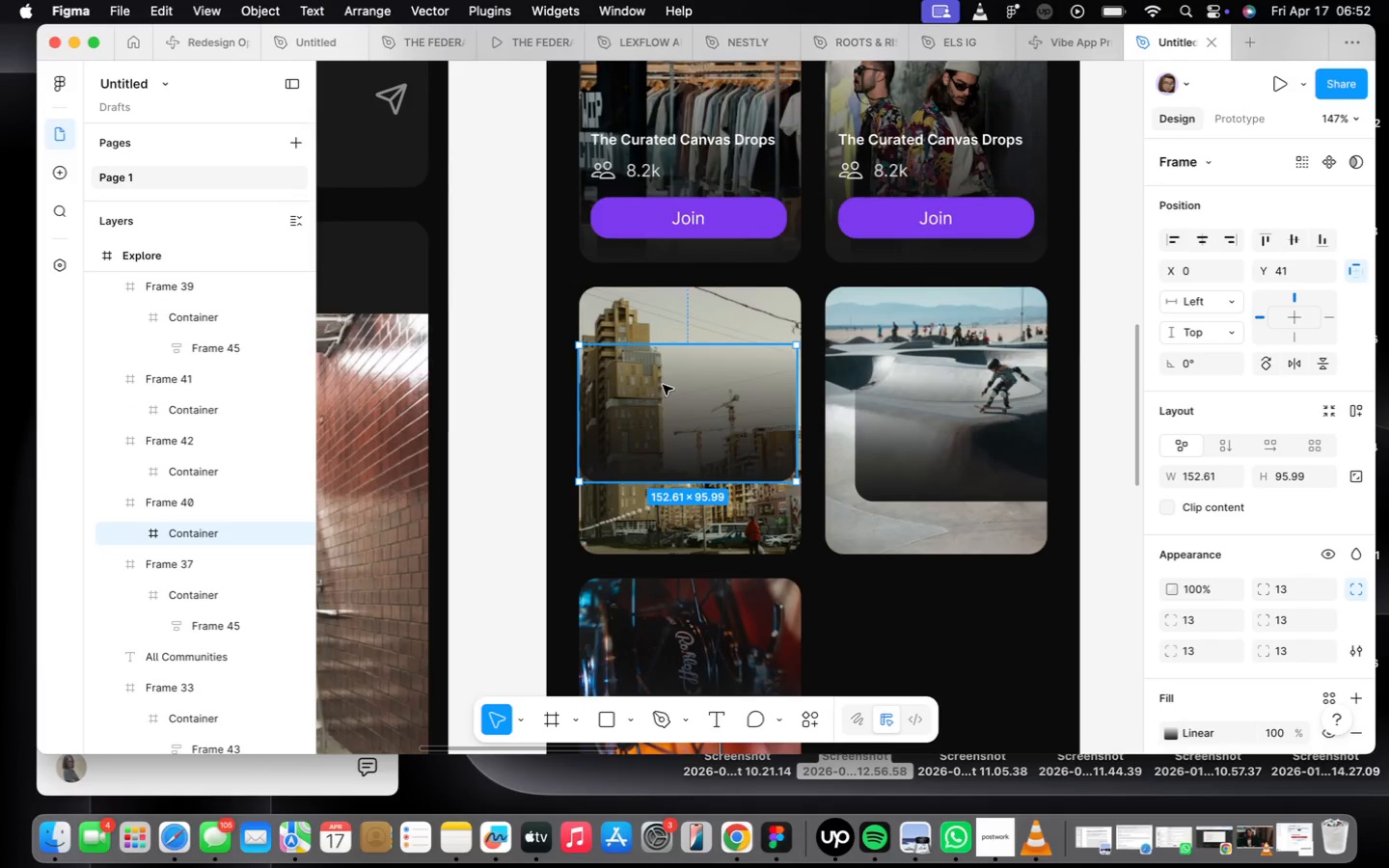 
left_click_drag(start_coordinate=[797, 348], to_coordinate=[803, 349])
 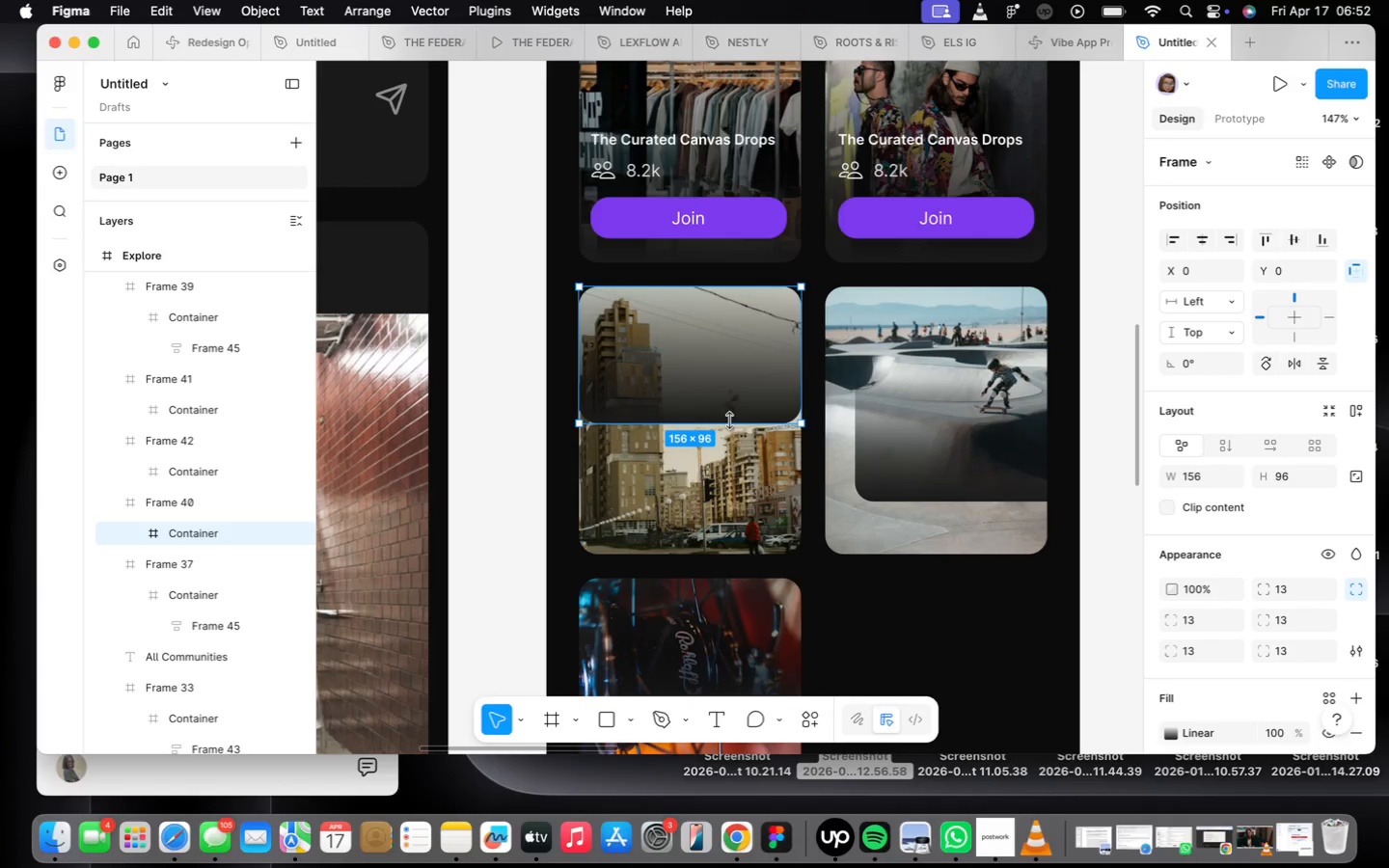 
left_click_drag(start_coordinate=[729, 420], to_coordinate=[737, 556])
 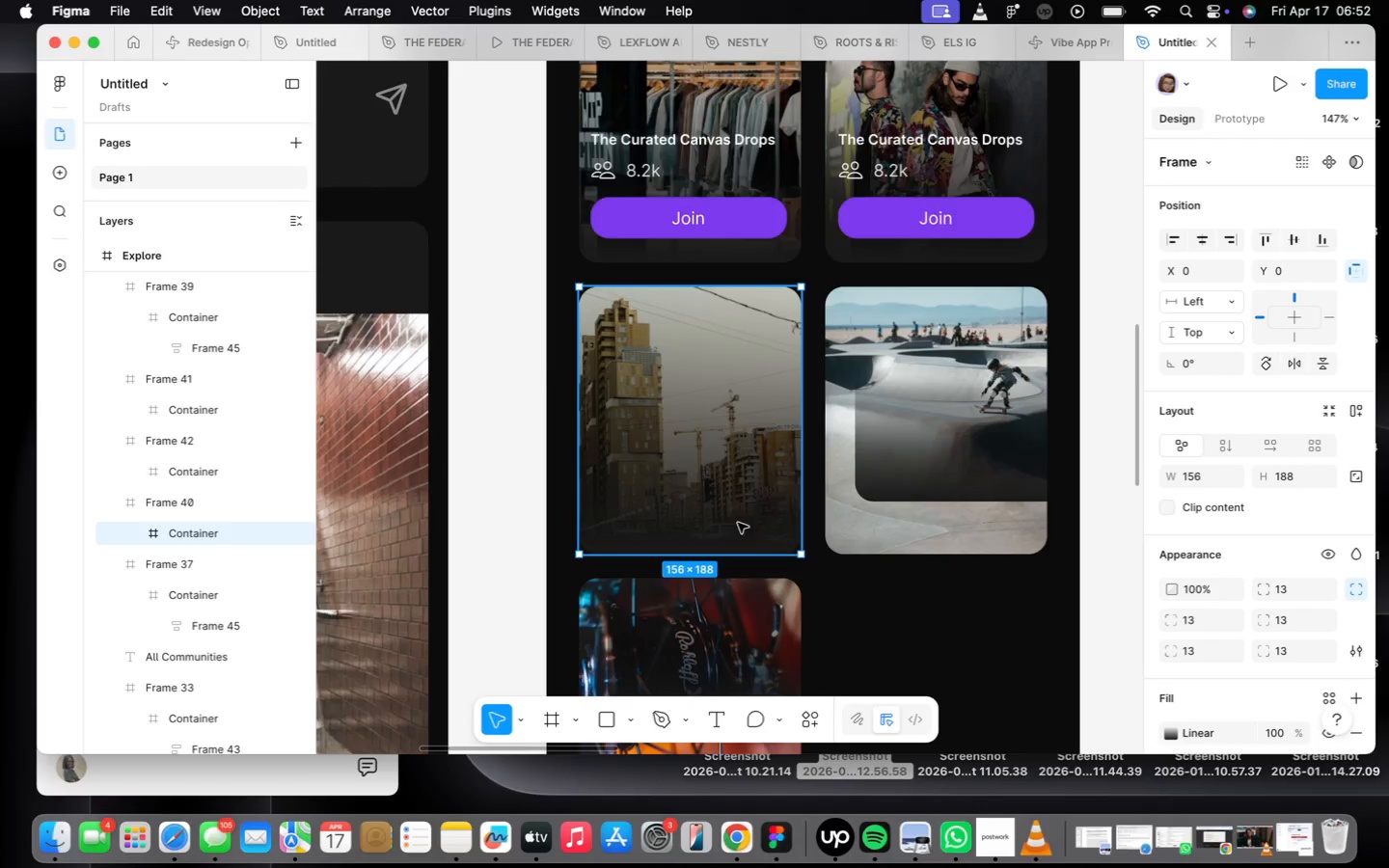 
scroll: coordinate [737, 516], scroll_direction: down, amount: 6.0
 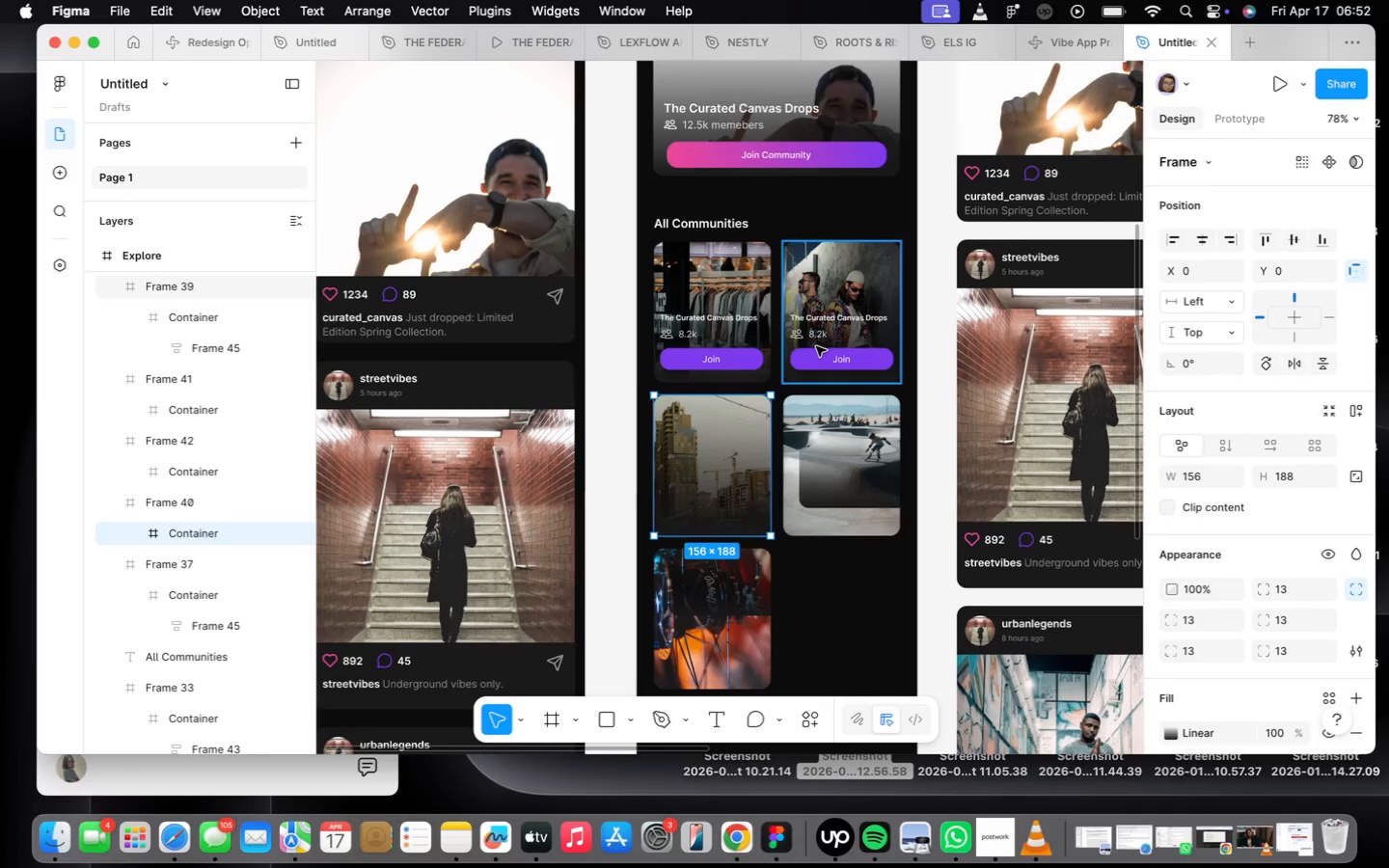 
double_click([816, 346])
 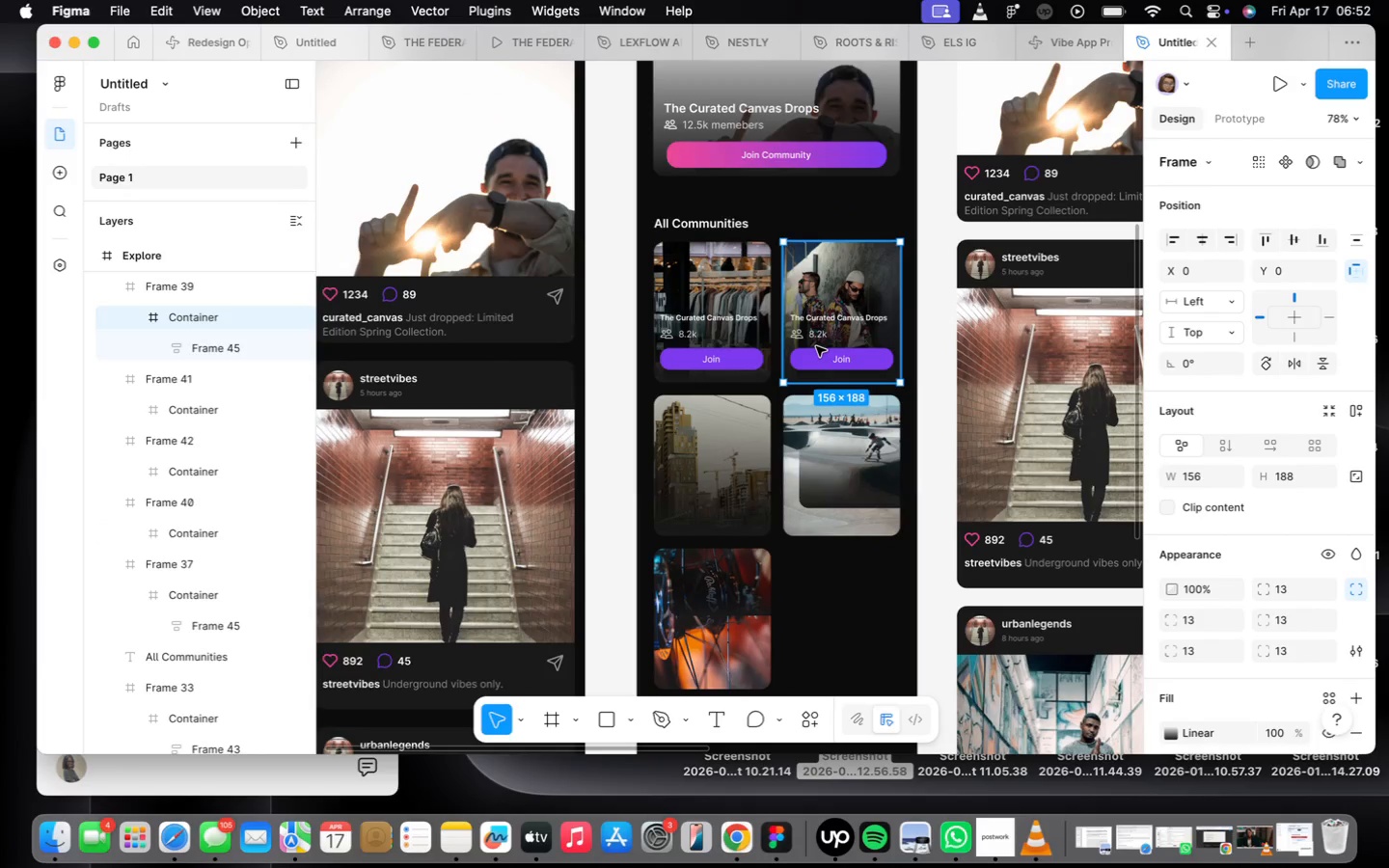 
scroll: coordinate [816, 346], scroll_direction: up, amount: 4.0
 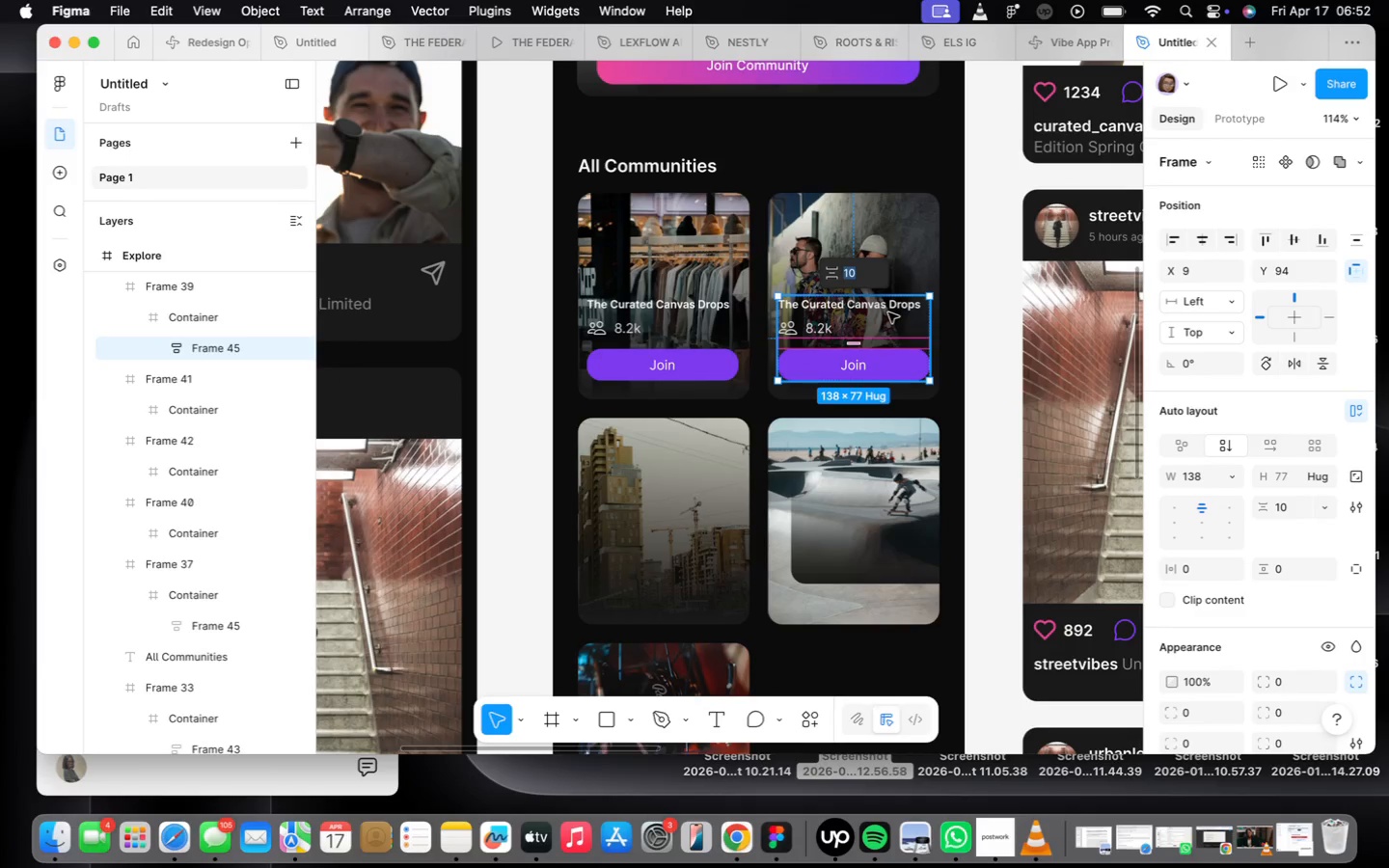 
hold_key(key=OptionLeft, duration=2.85)
left_click_drag(start_coordinate=[888, 312], to_coordinate=[699, 544])
 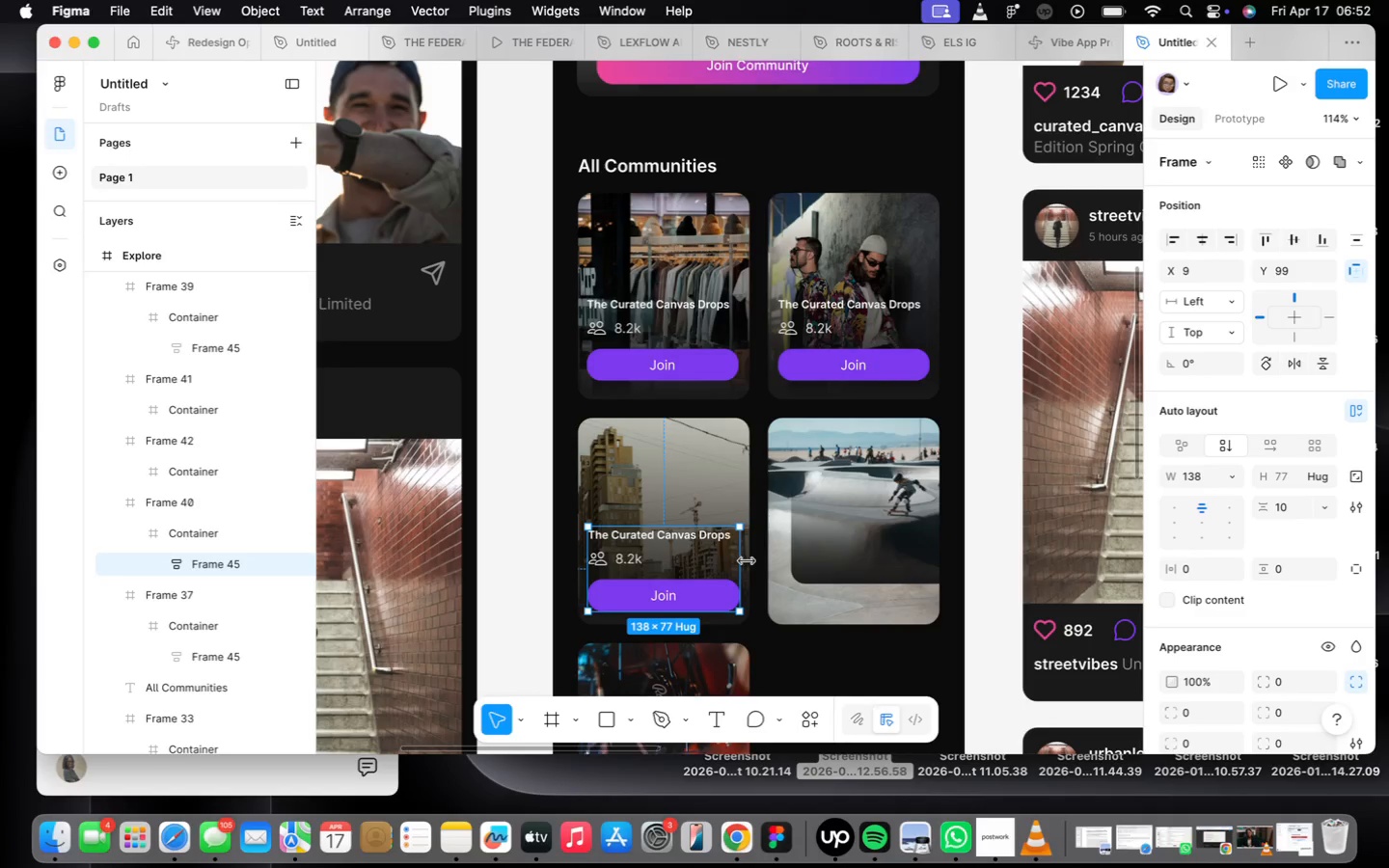 
hold_key(key=OptionLeft, duration=1.96)
 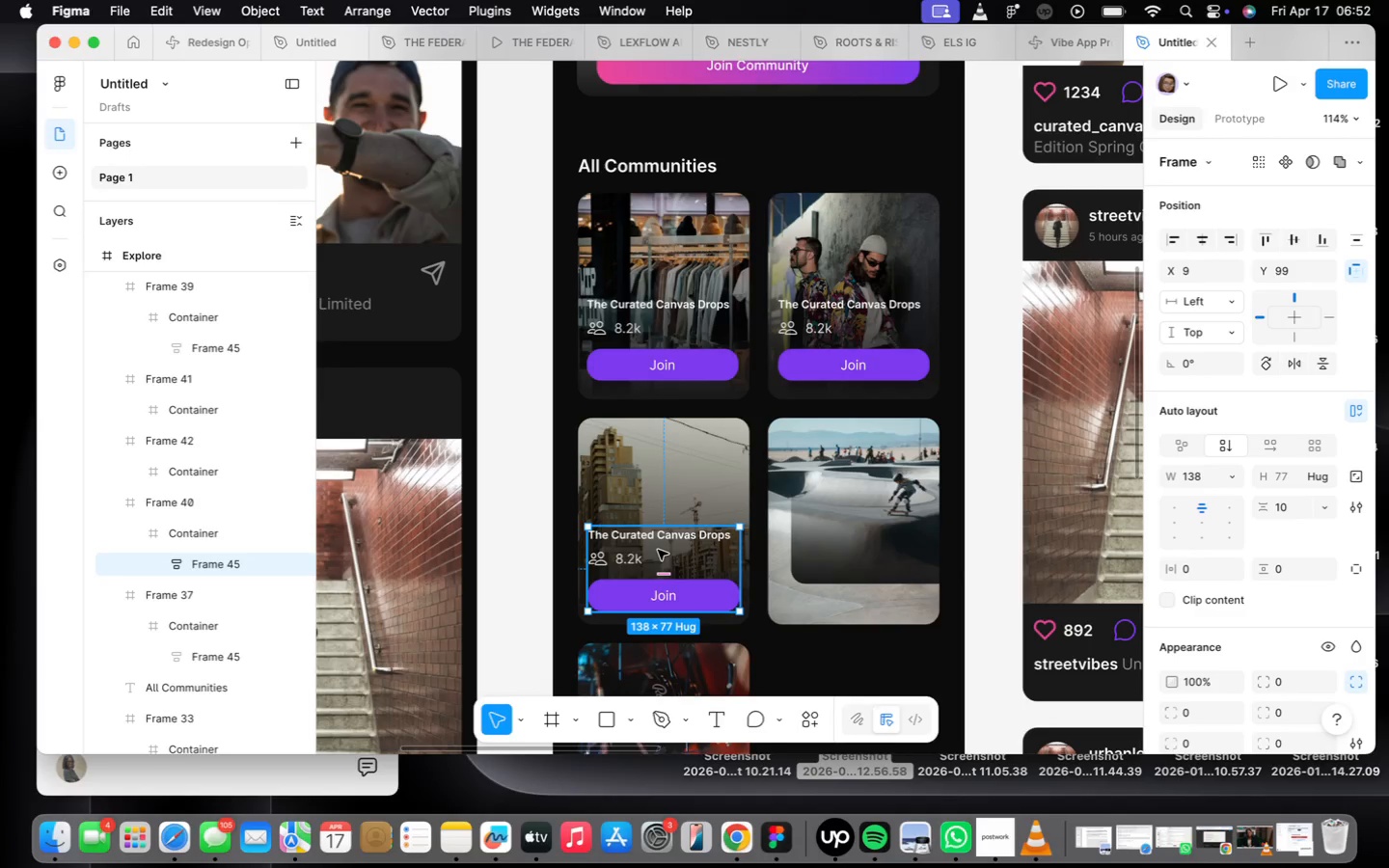 
hold_key(key=OptionLeft, duration=0.33)
 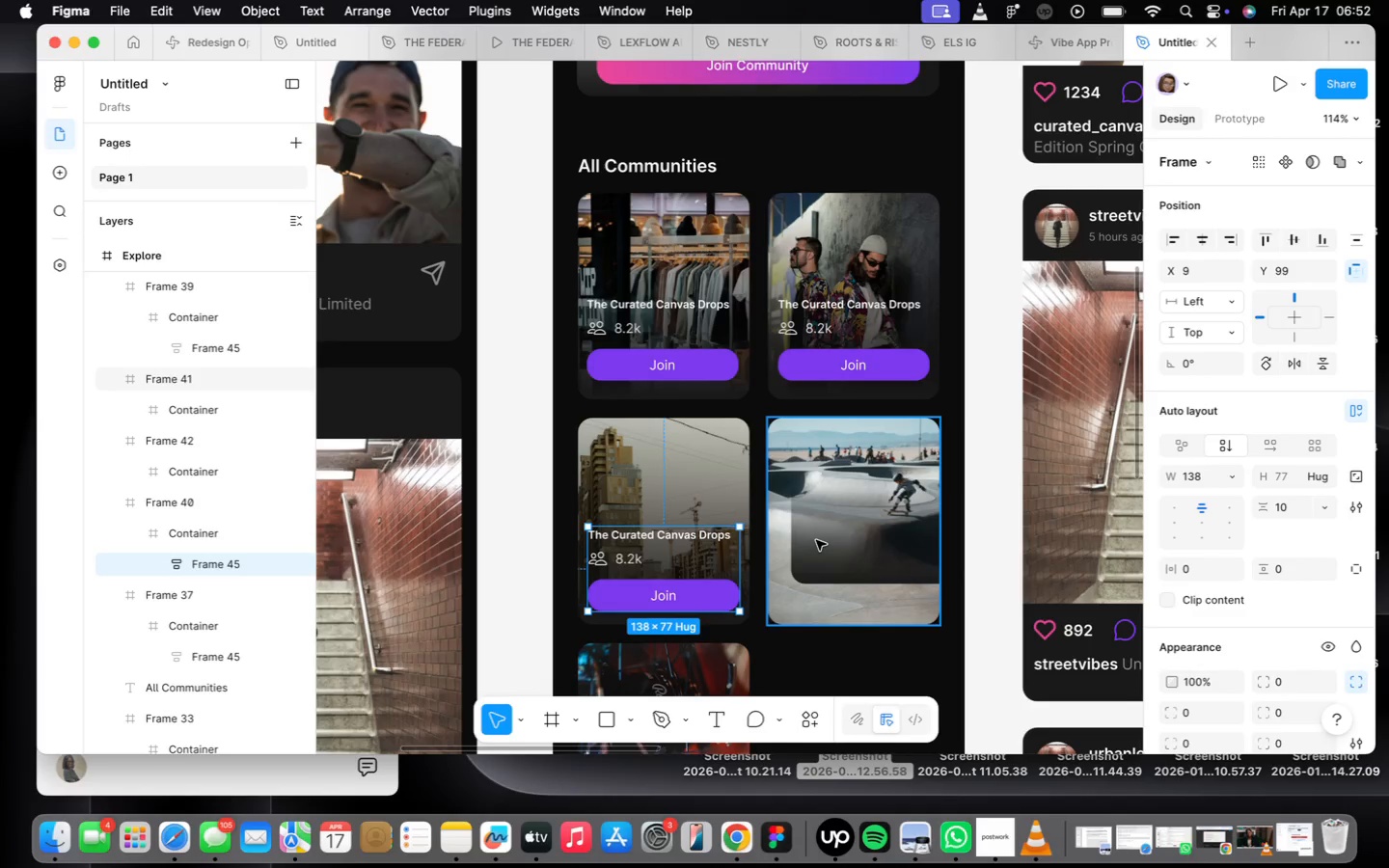 
double_click([816, 540])
 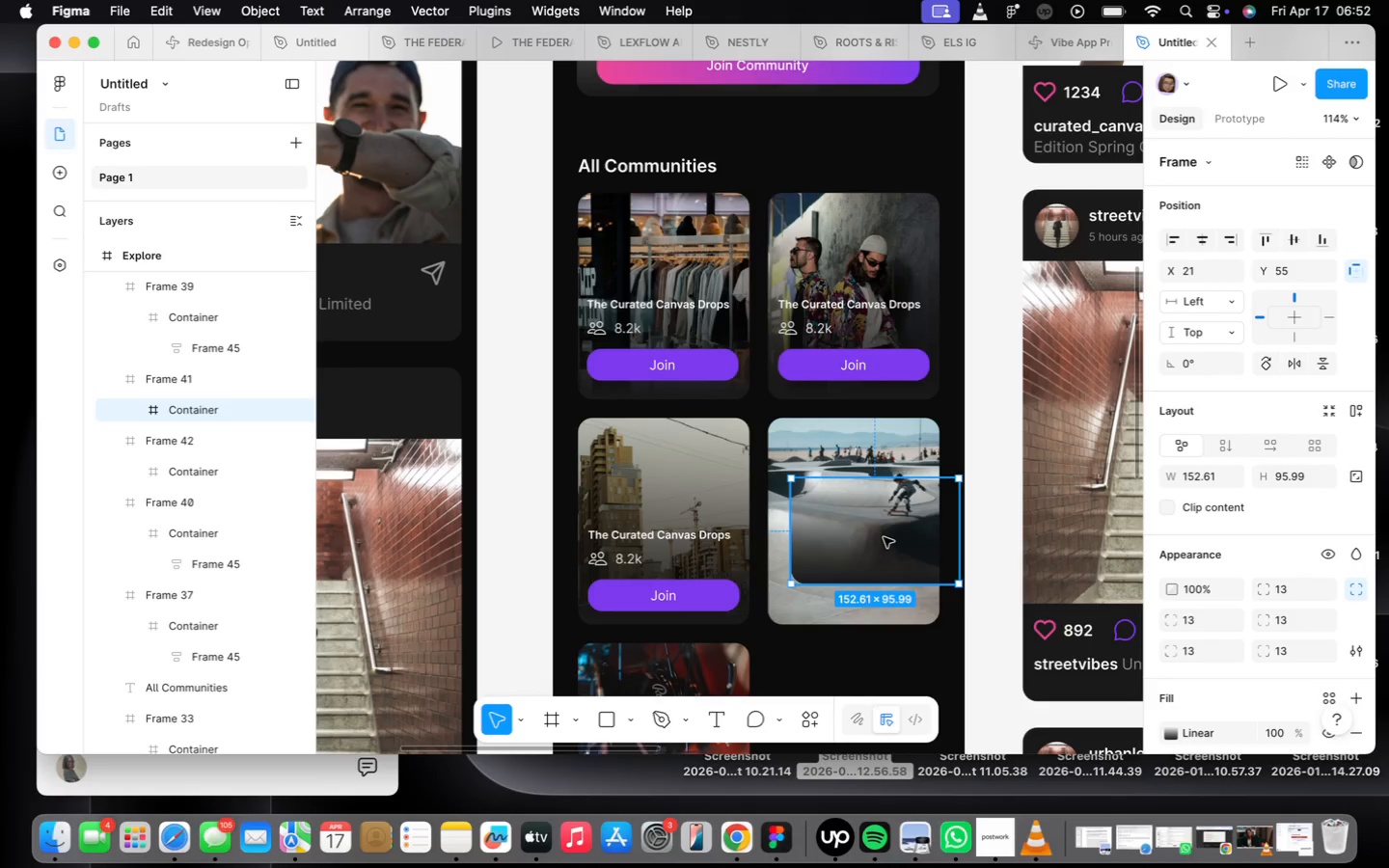 
left_click_drag(start_coordinate=[884, 537], to_coordinate=[857, 482])
 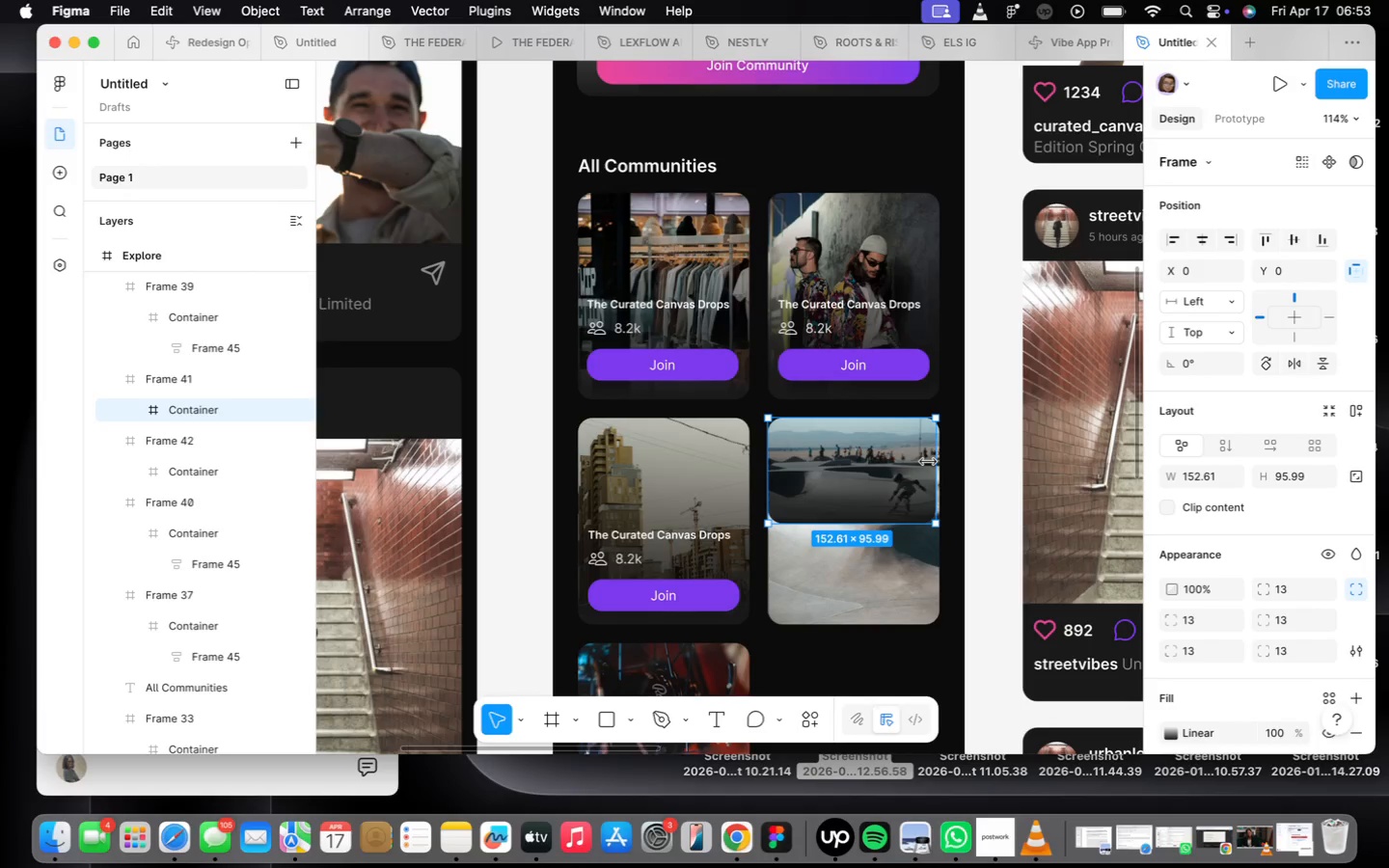 
left_click_drag(start_coordinate=[935, 465], to_coordinate=[943, 466])
 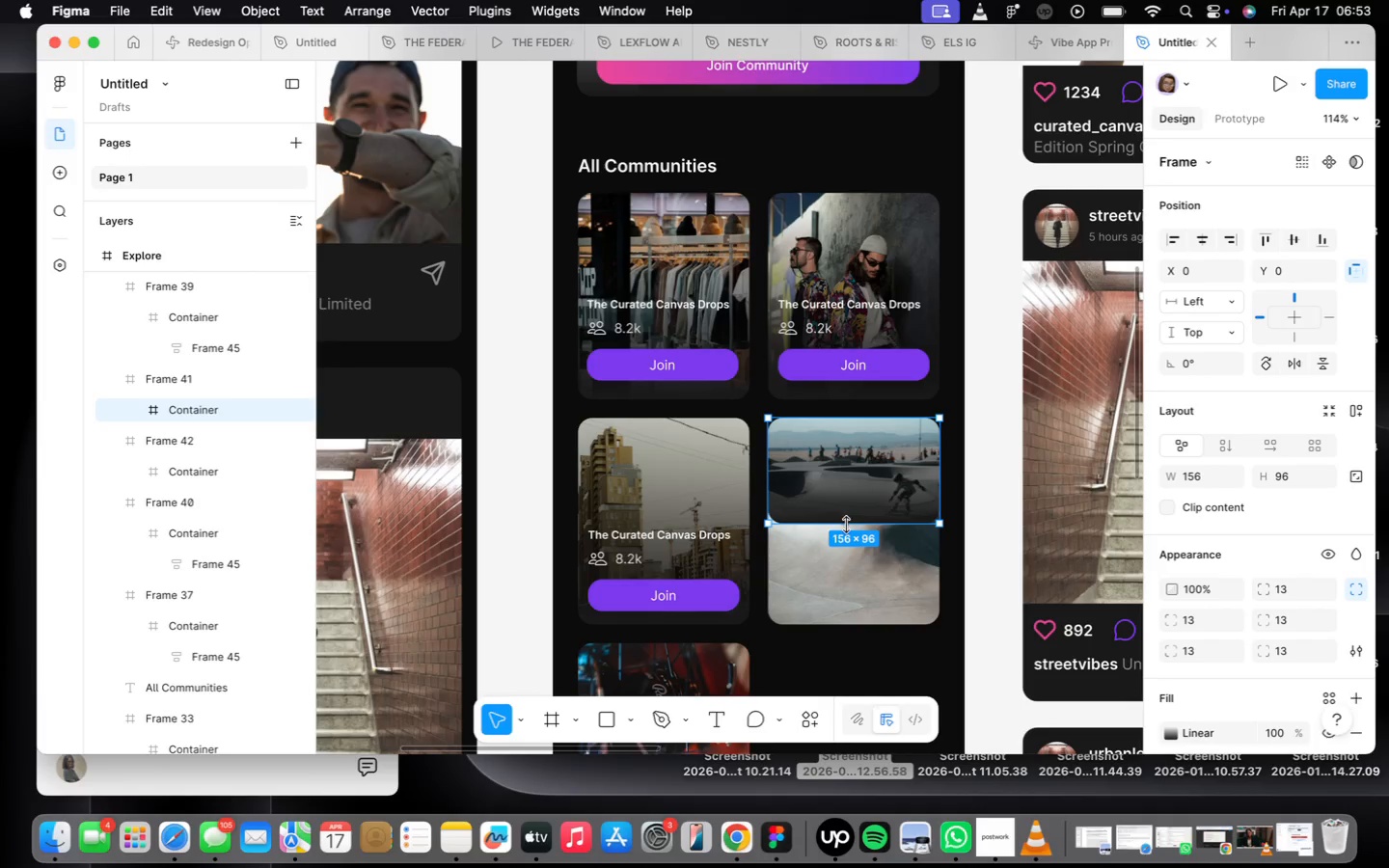 
left_click_drag(start_coordinate=[845, 526], to_coordinate=[823, 632])
 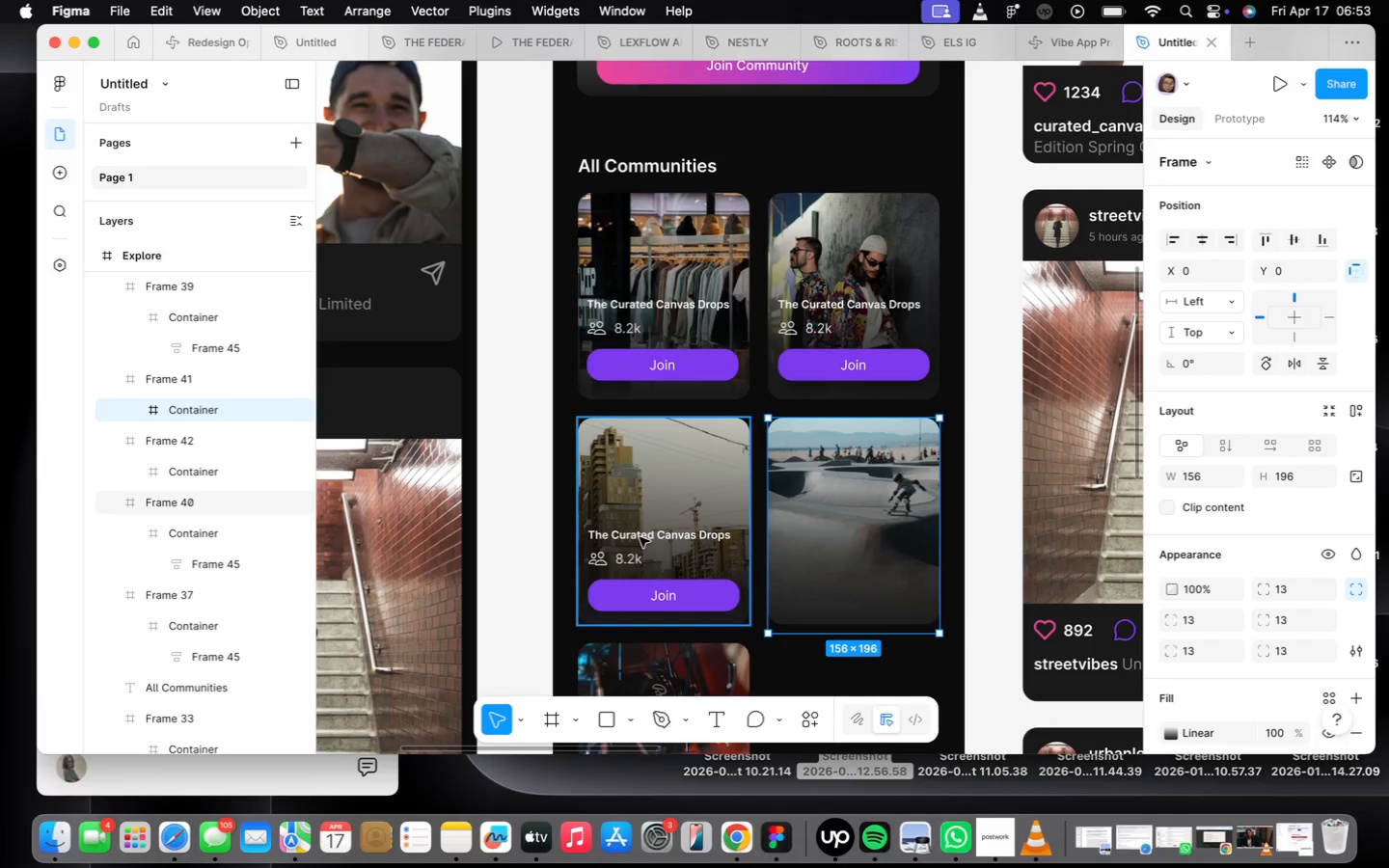 
double_click([640, 537])
 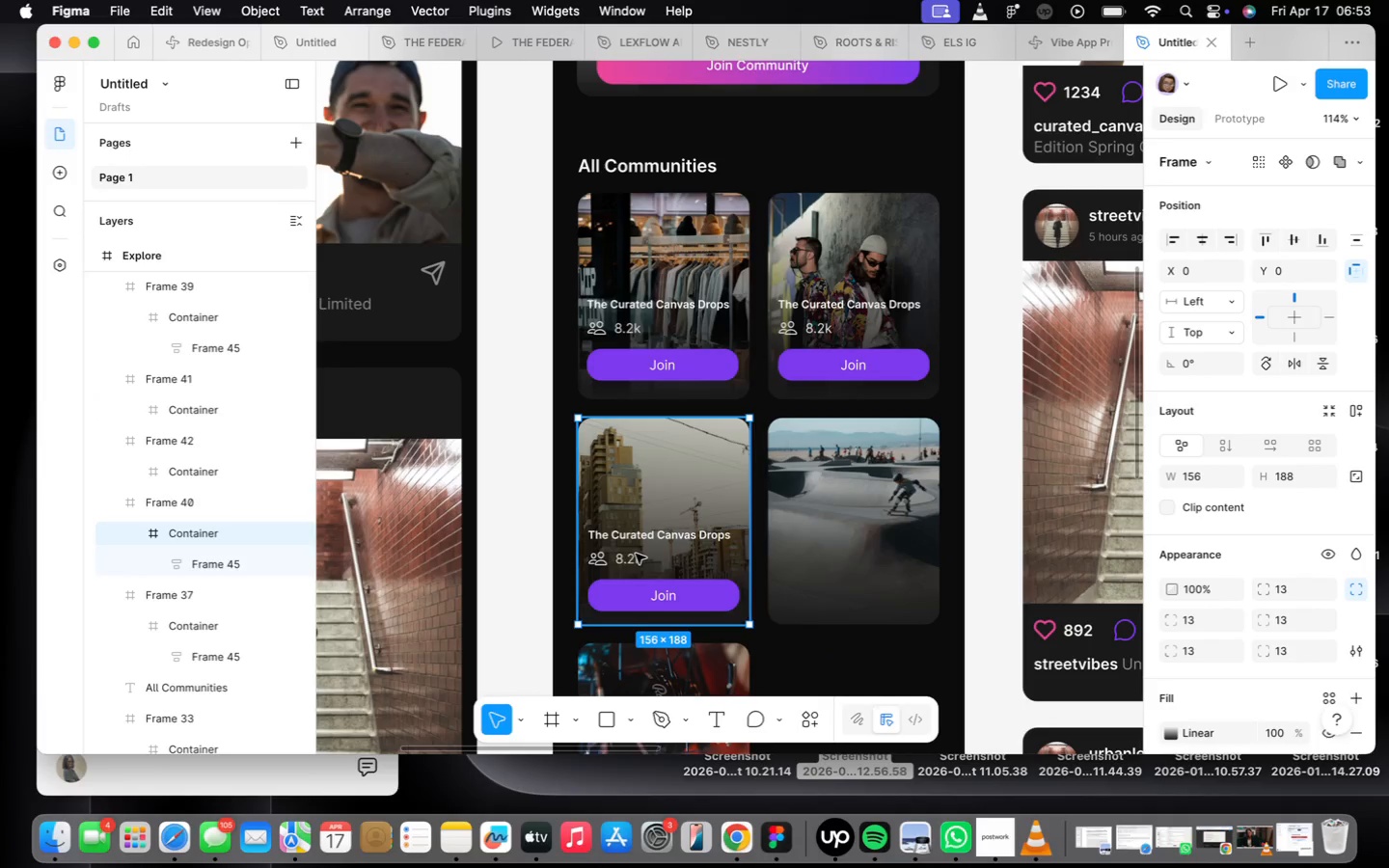 
double_click([636, 554])
 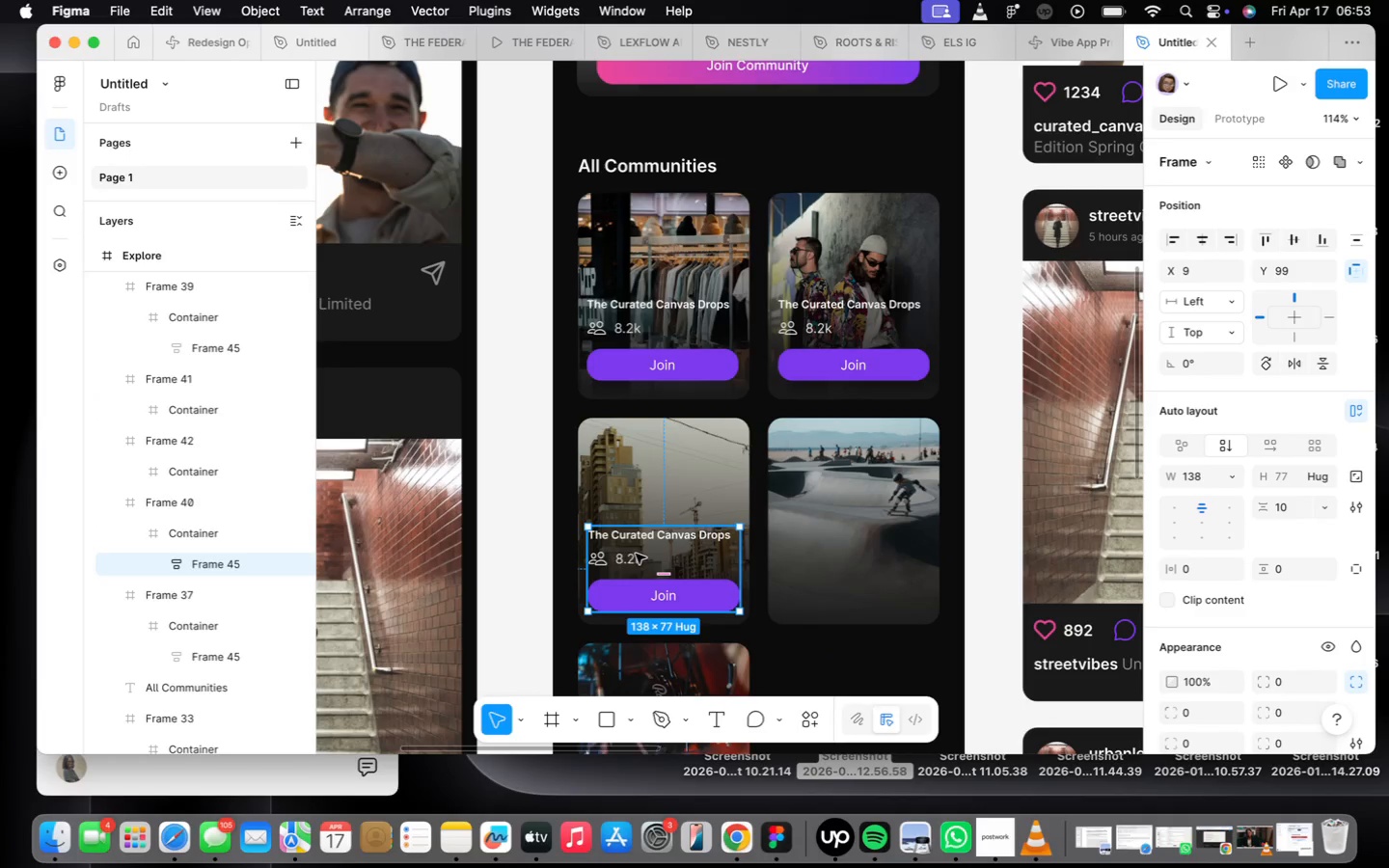 
hold_key(key=OptionLeft, duration=3.91)
left_click_drag(start_coordinate=[636, 554], to_coordinate=[830, 555])
 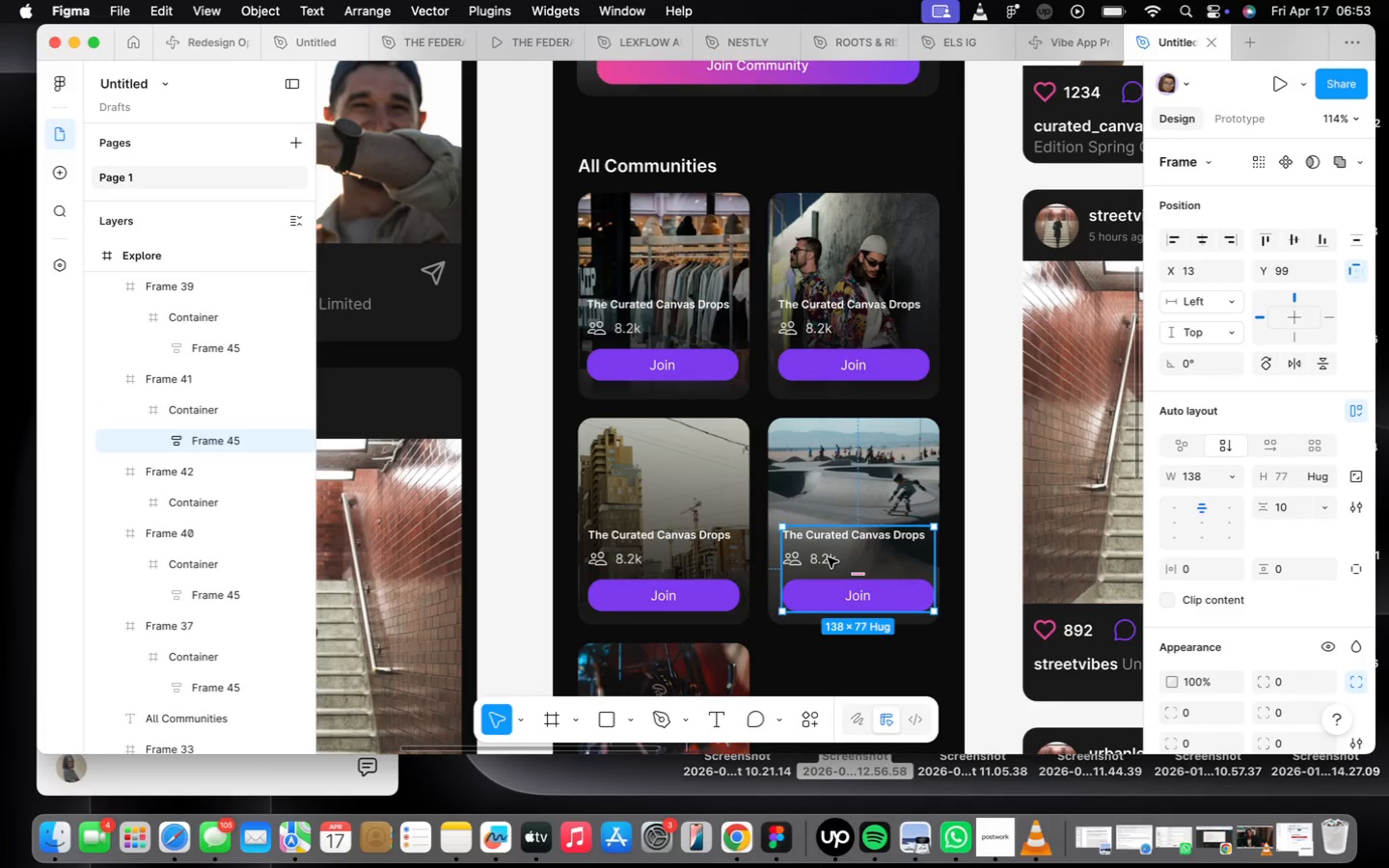 
key(ArrowDown)
 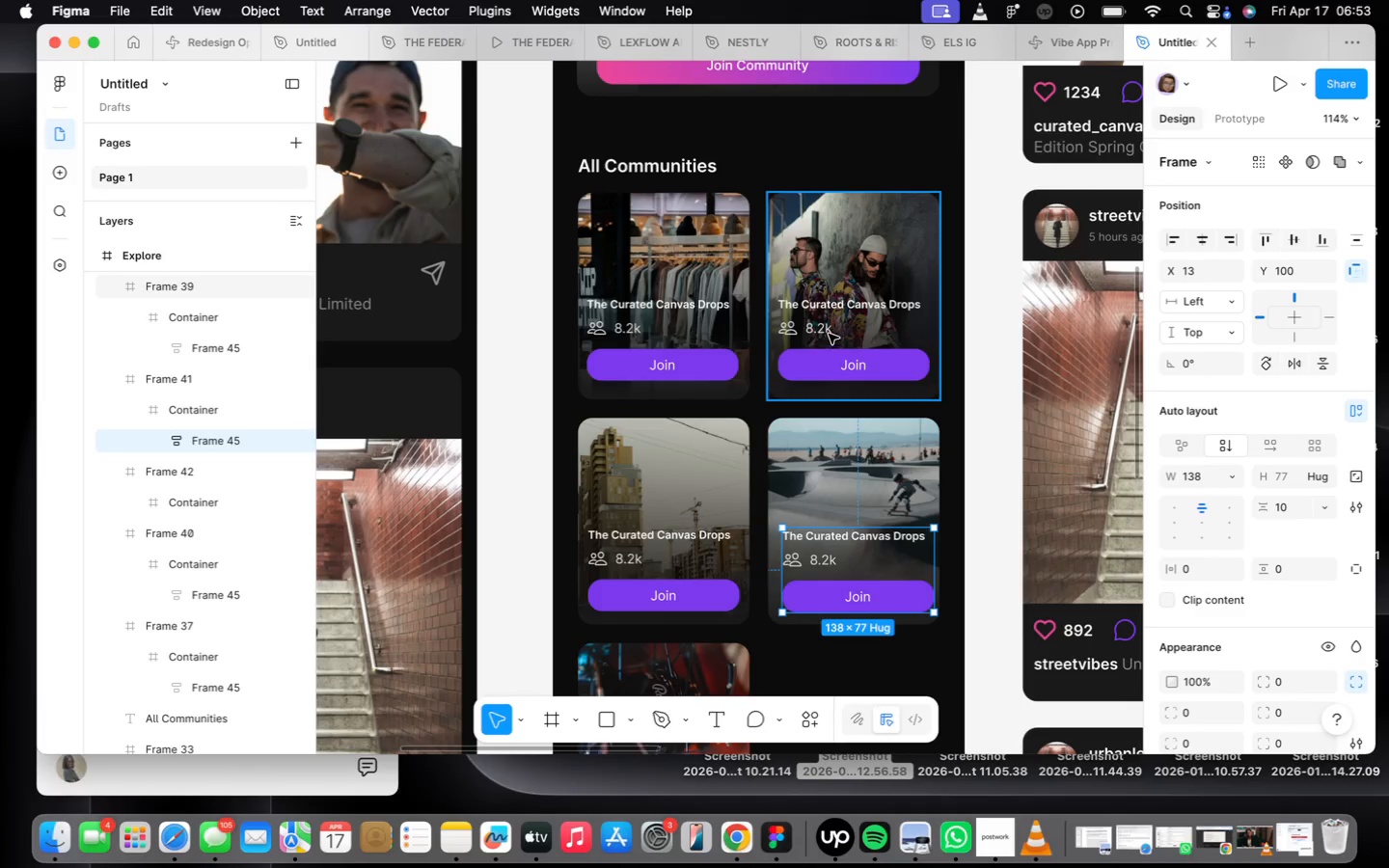 
double_click([836, 312])
 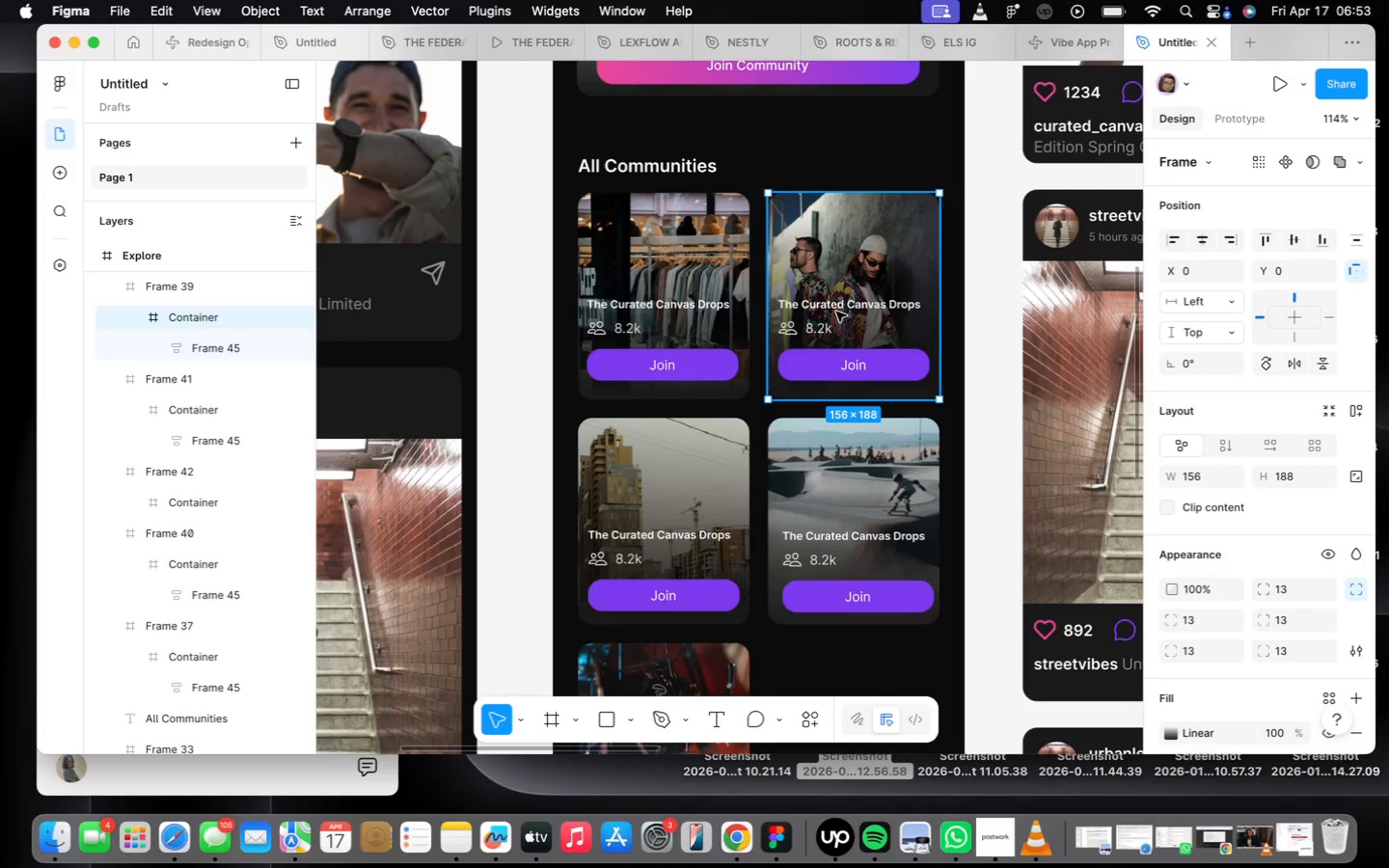 
triple_click([836, 312])
 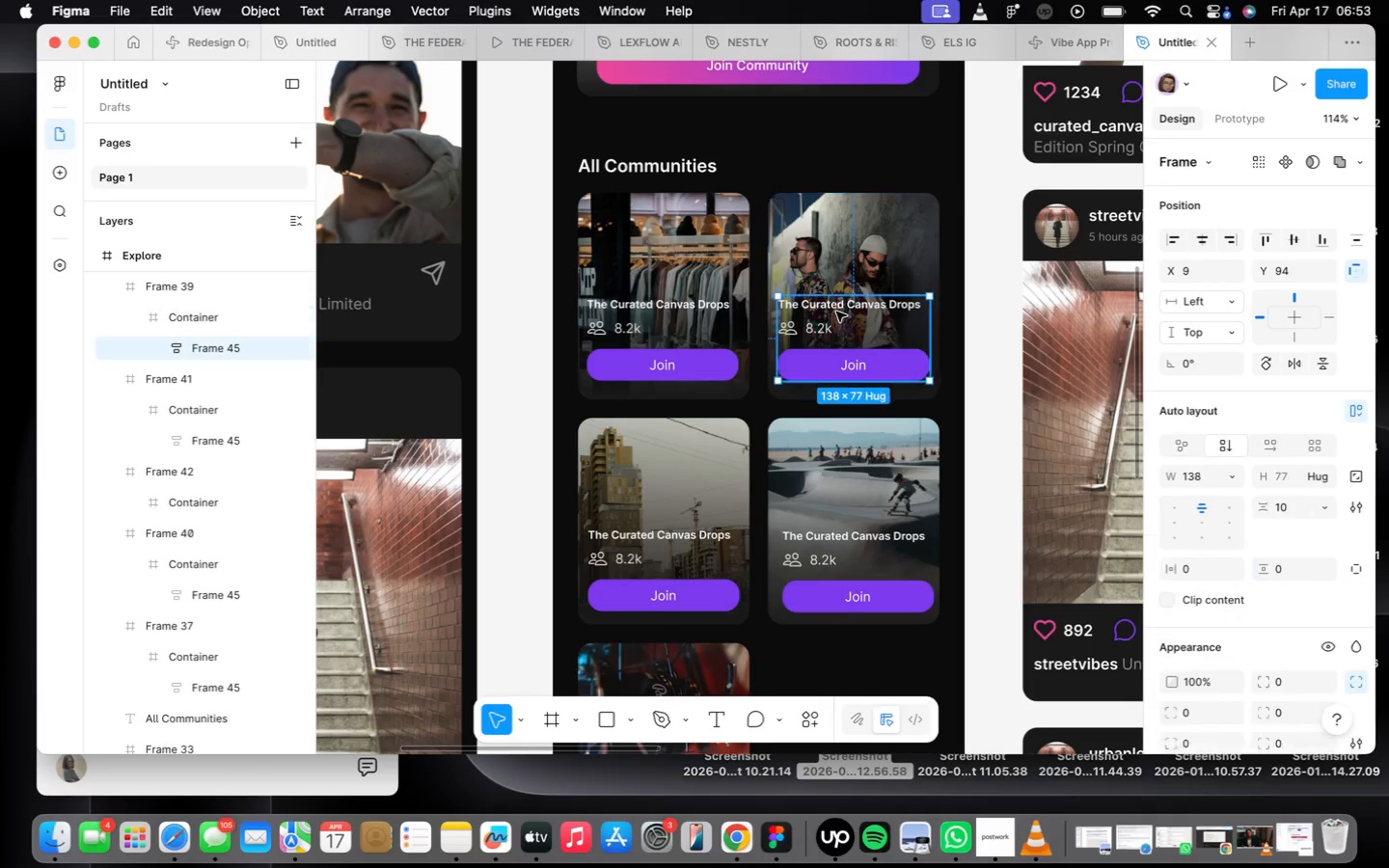 
triple_click([836, 312])
 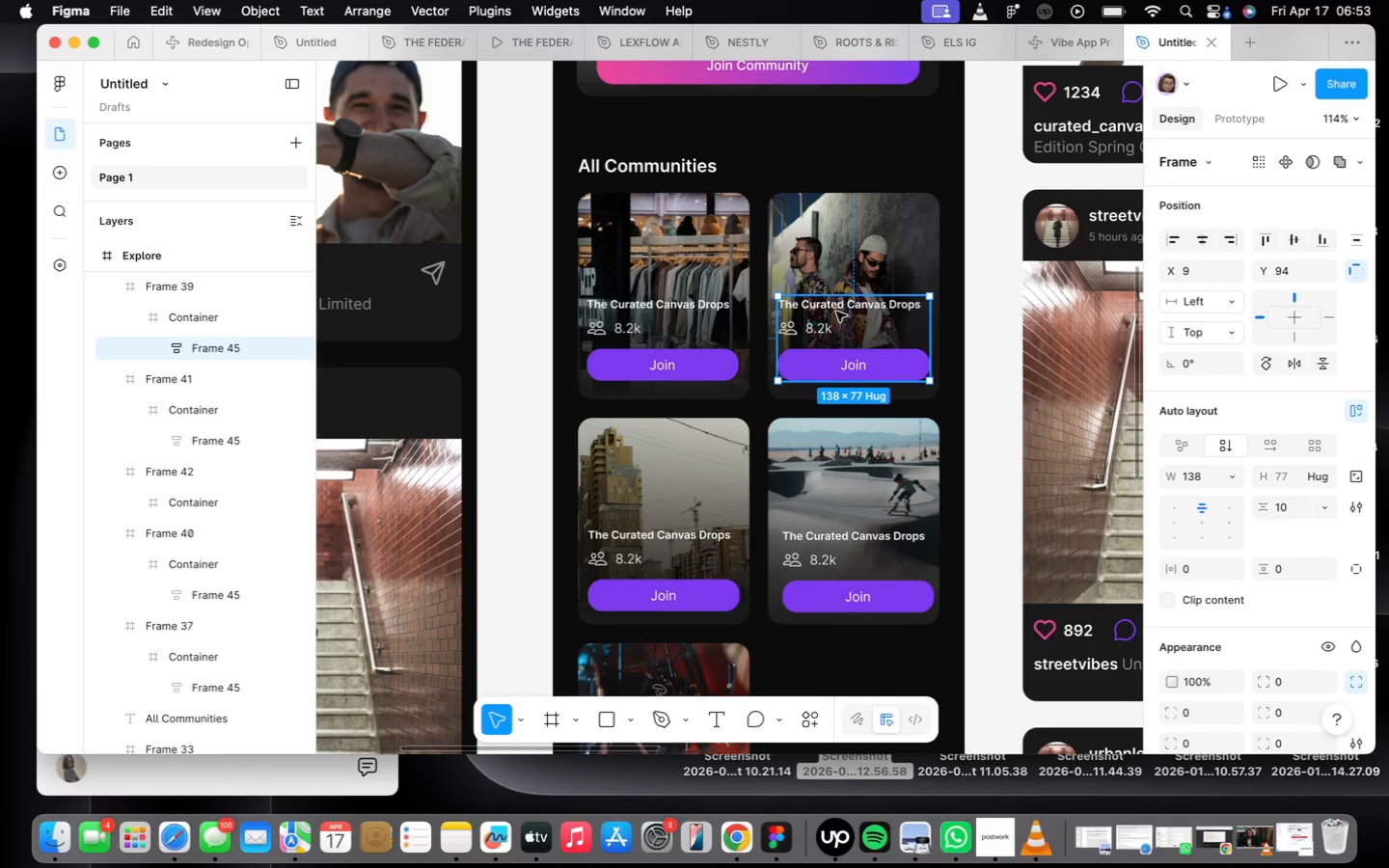 
triple_click([836, 312])
 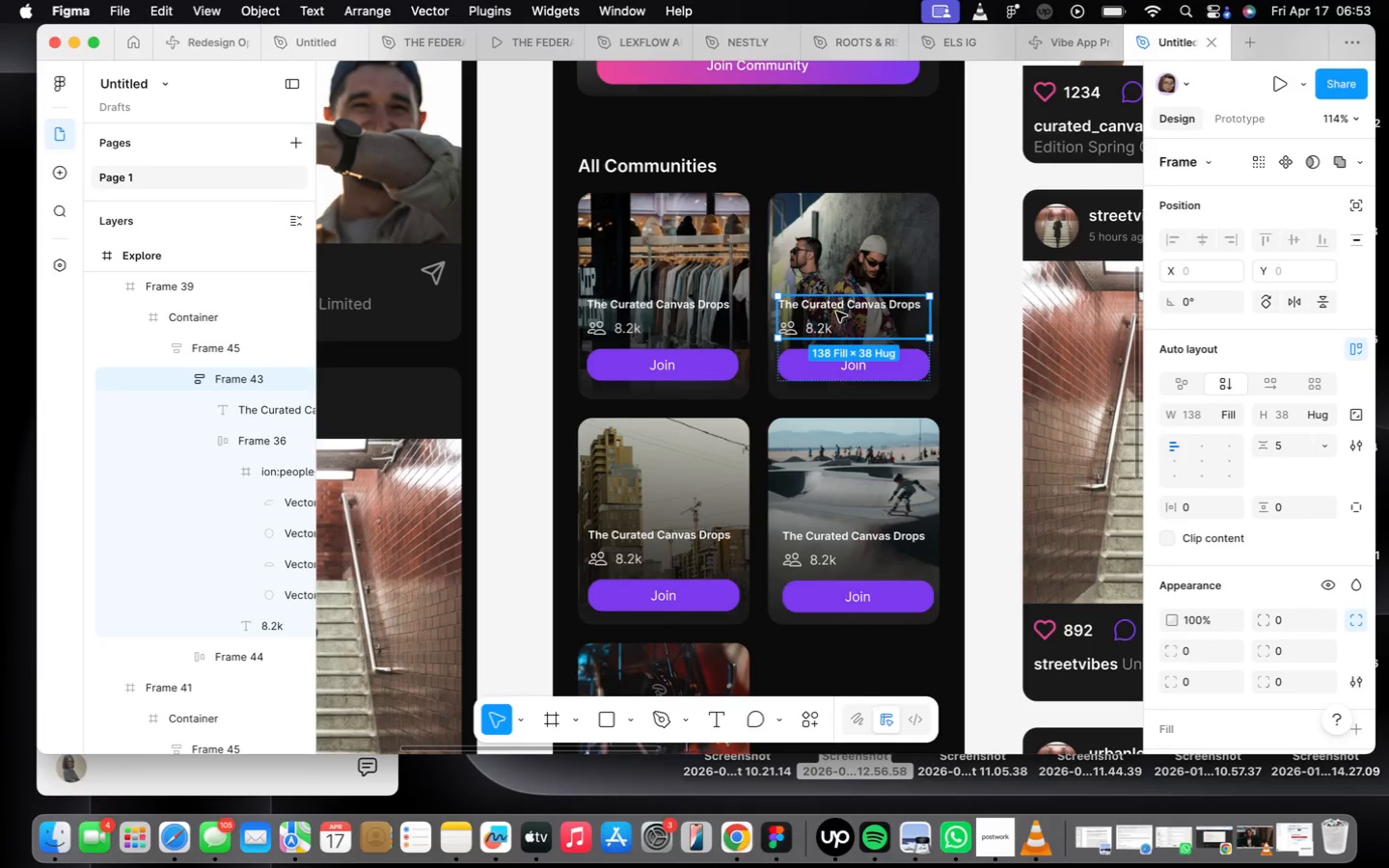 
triple_click([836, 312])
 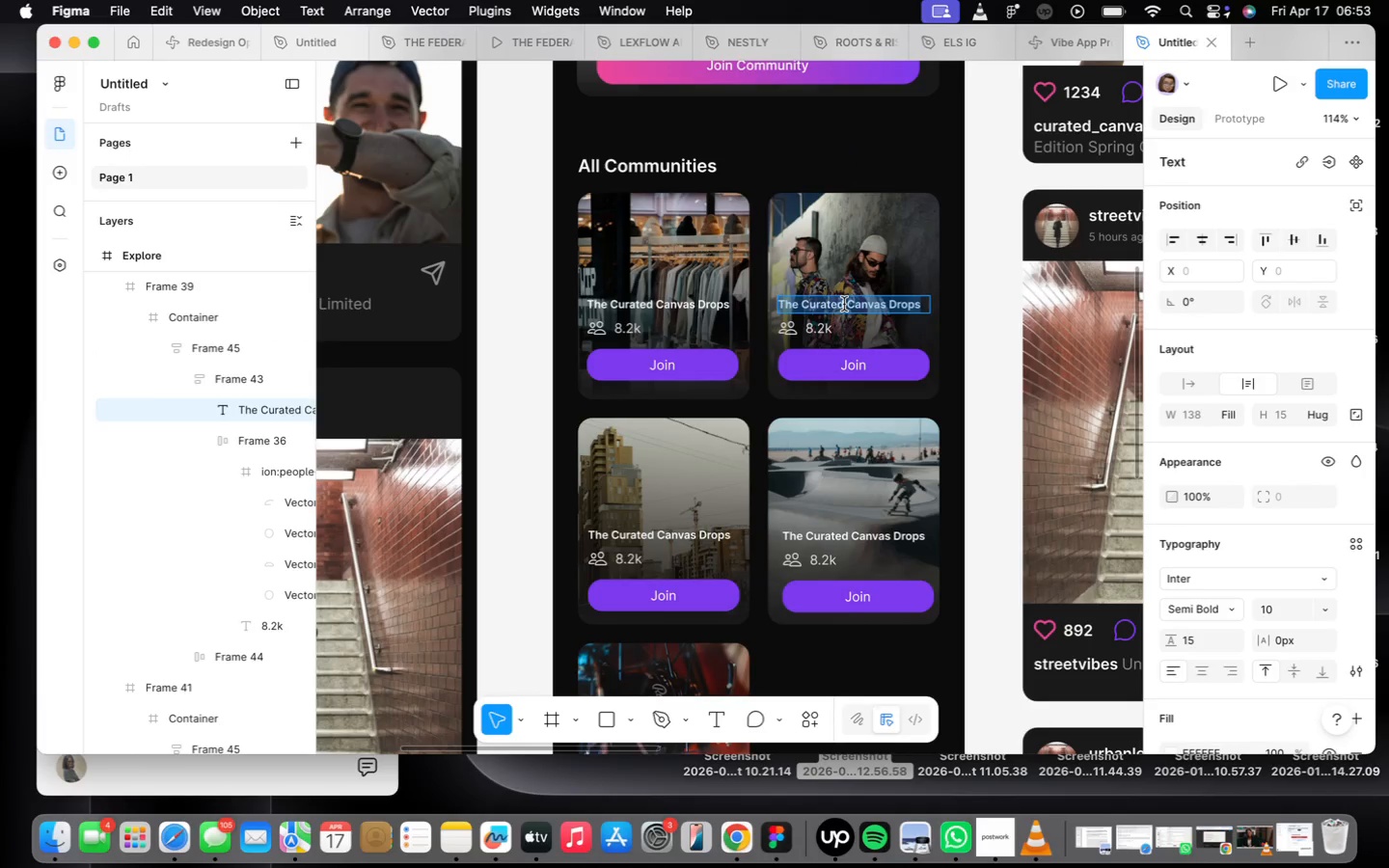 
type(Artist Collaboration)
 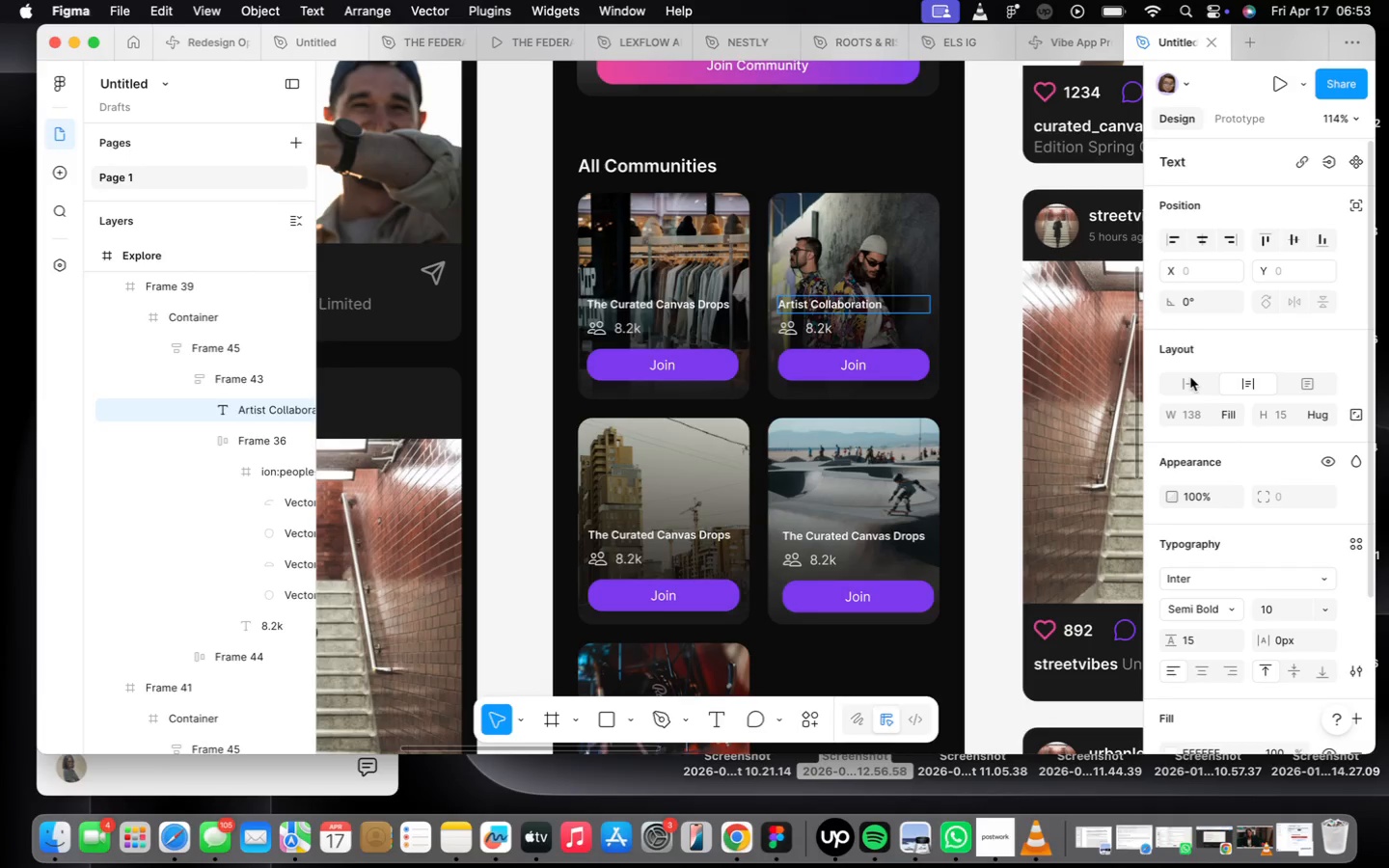 
wait(5.39)
 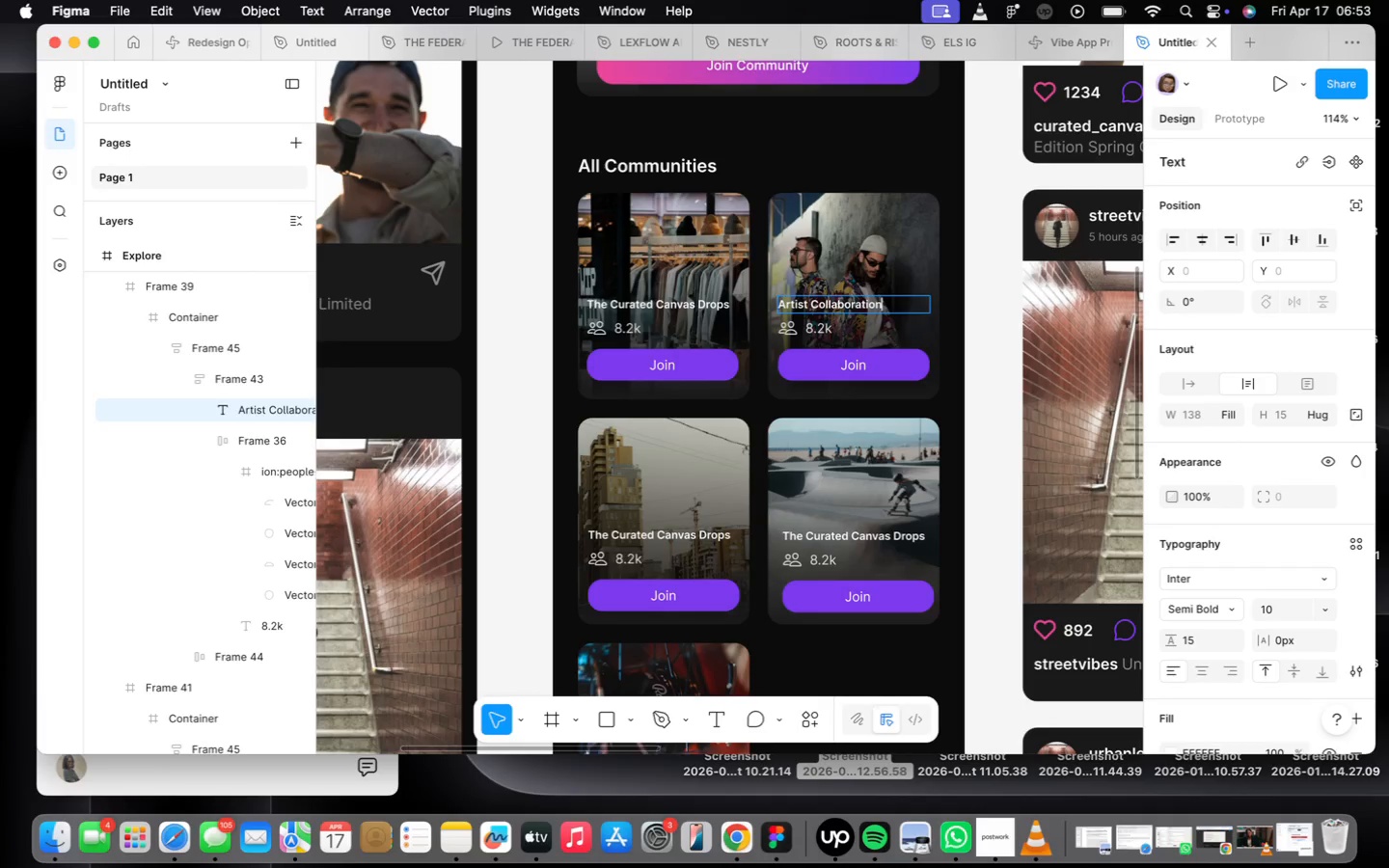 
scroll: coordinate [829, 334], scroll_direction: up, amount: 16.0
 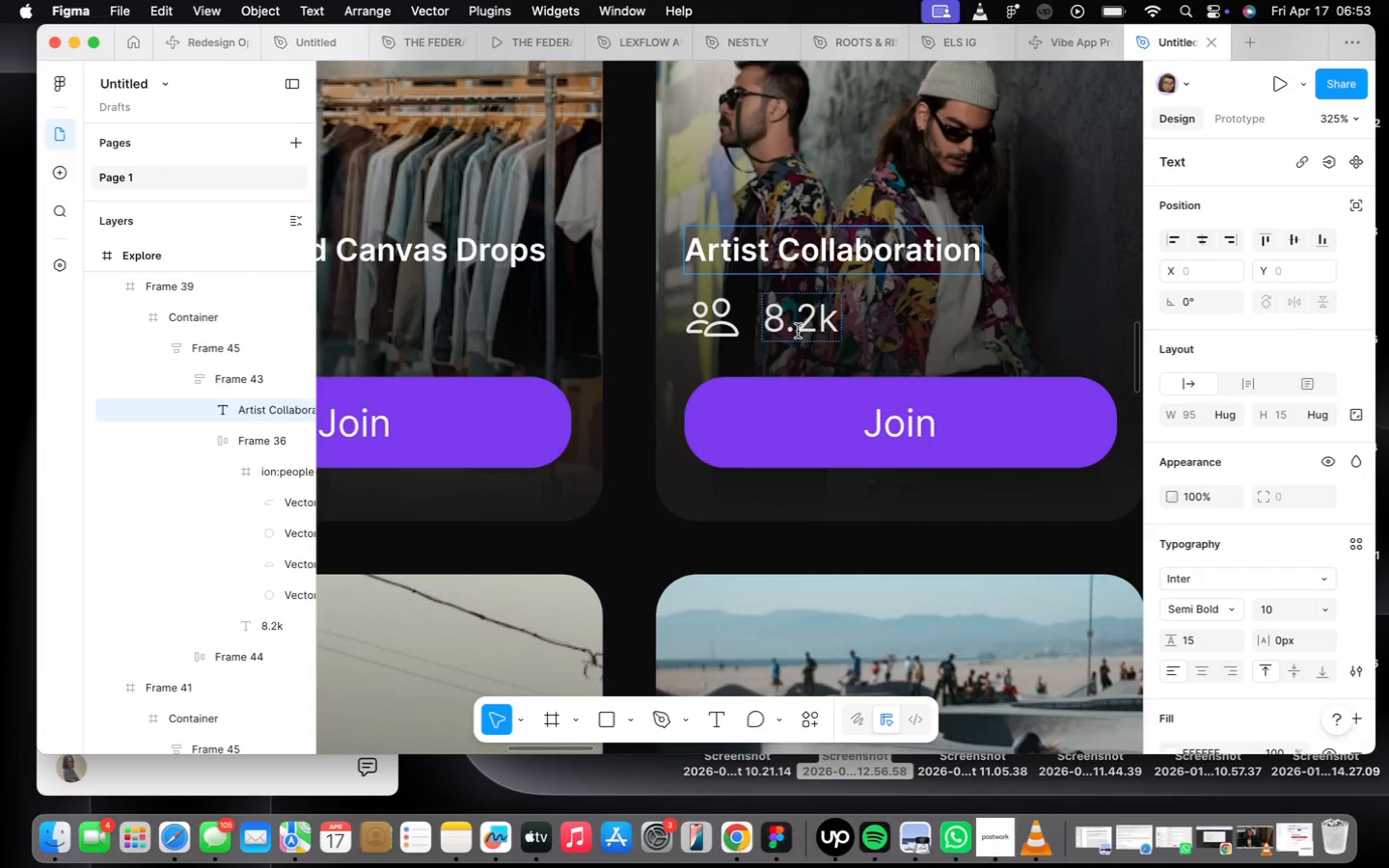 
left_click([788, 323])
 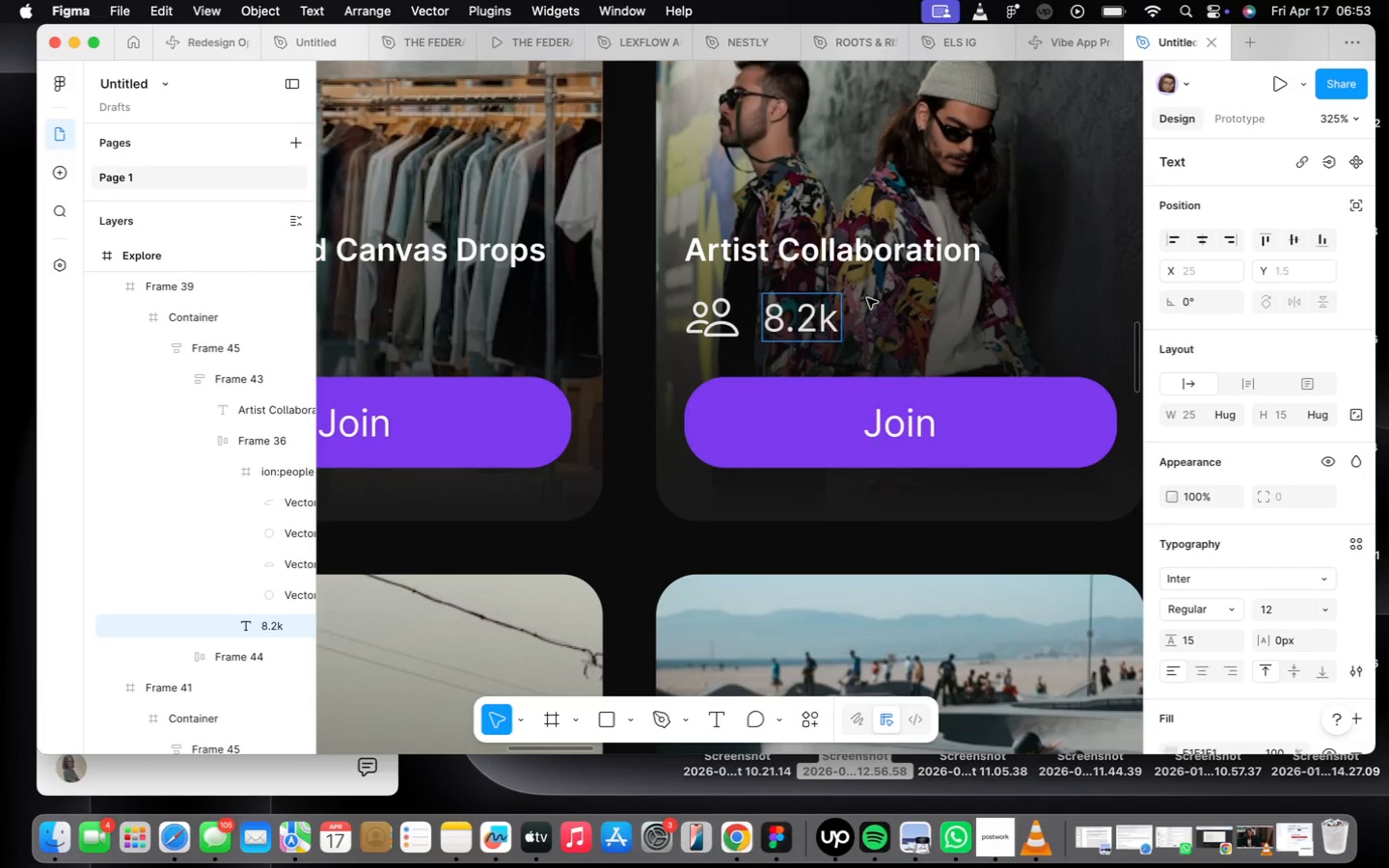 
key(Backspace)
 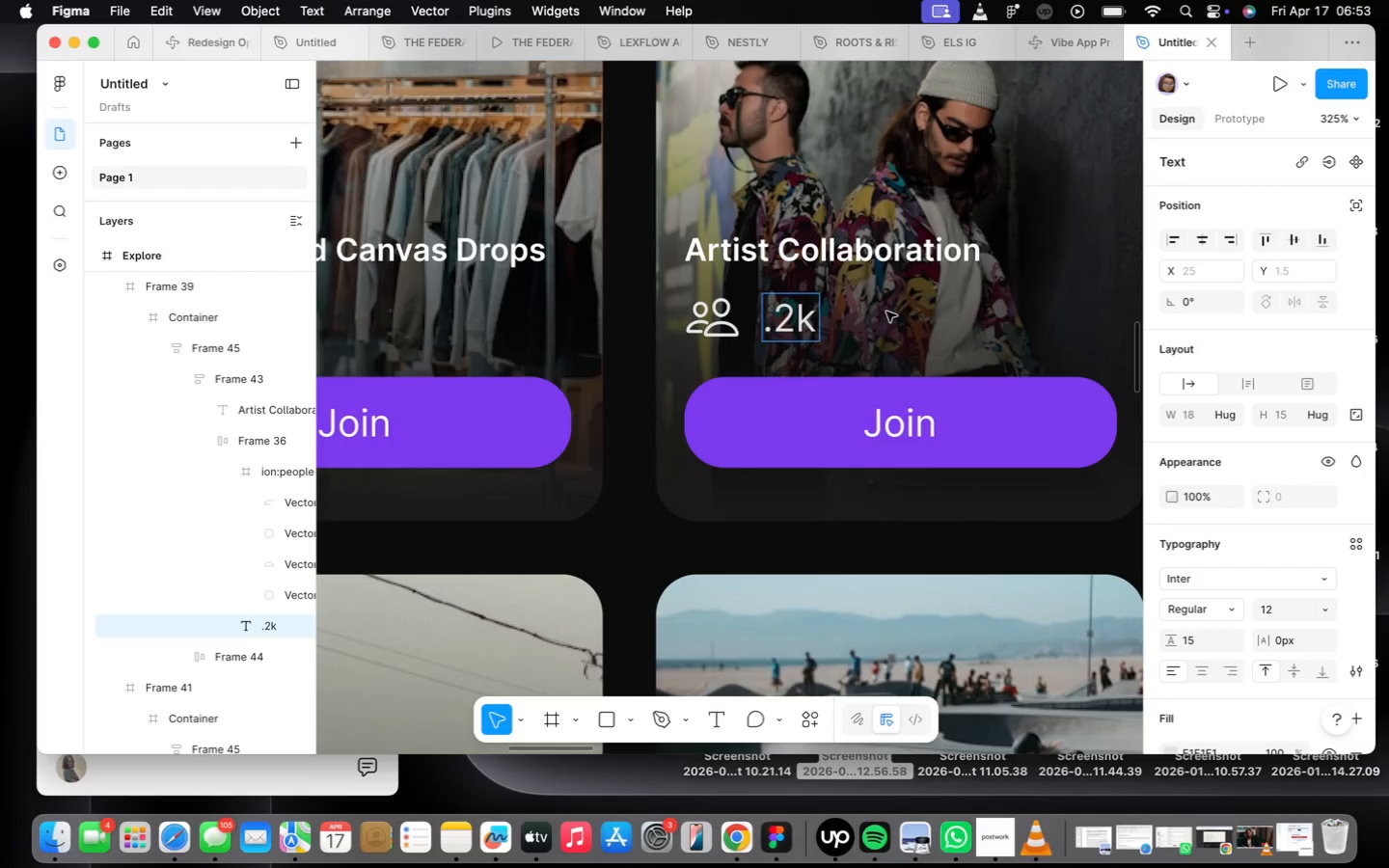 
key(6)
 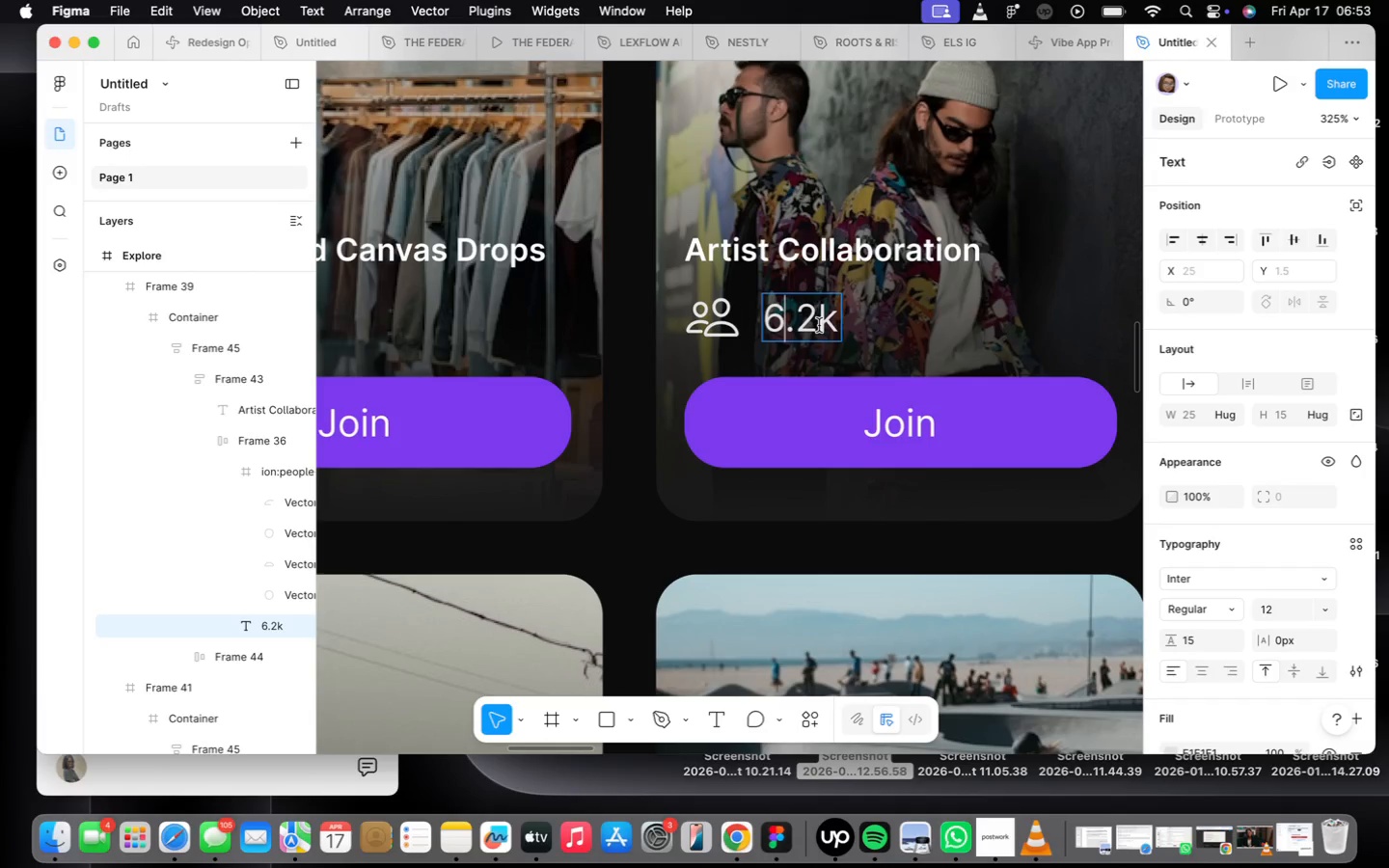 
left_click([819, 324])
 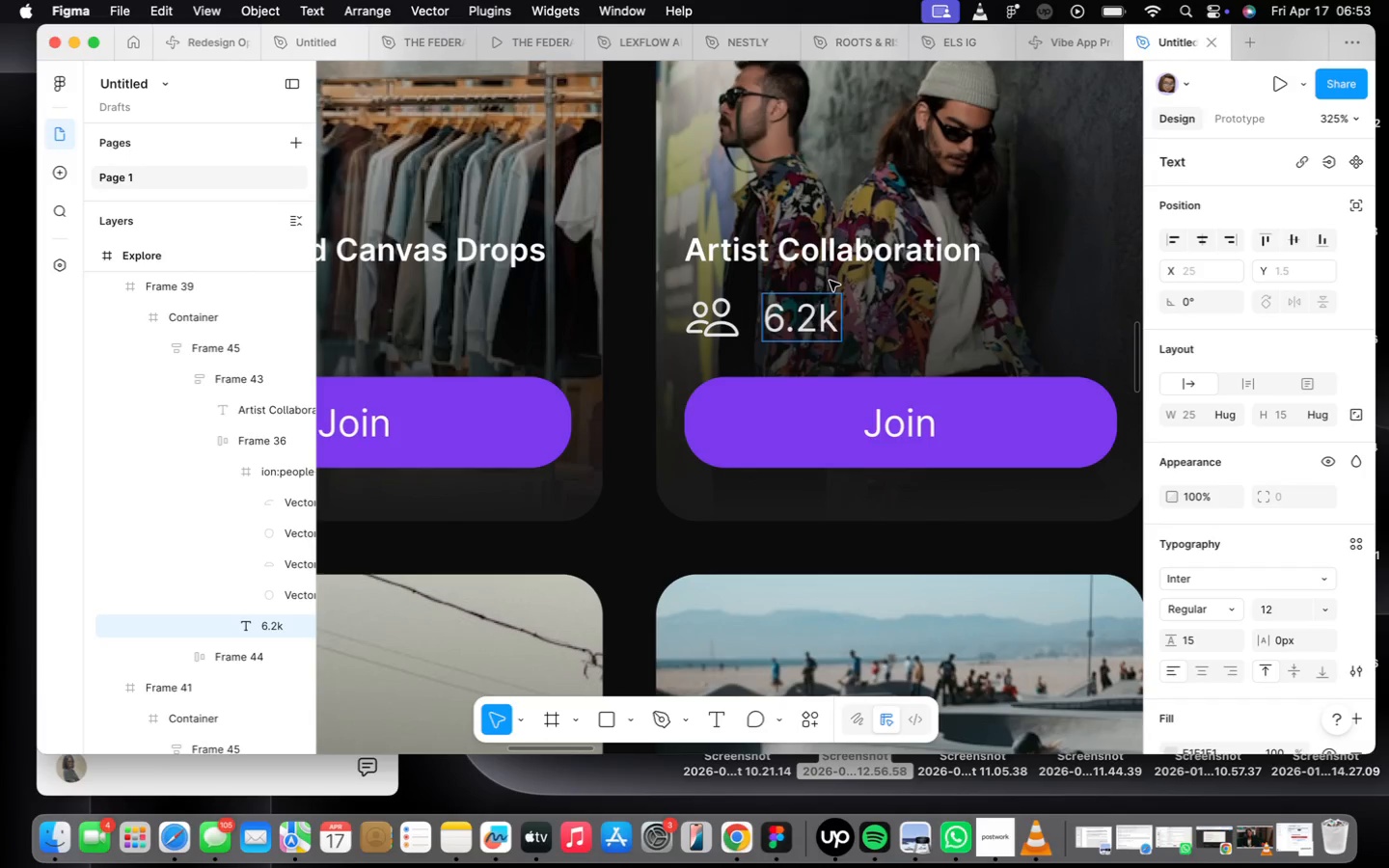 
key(Backspace)
 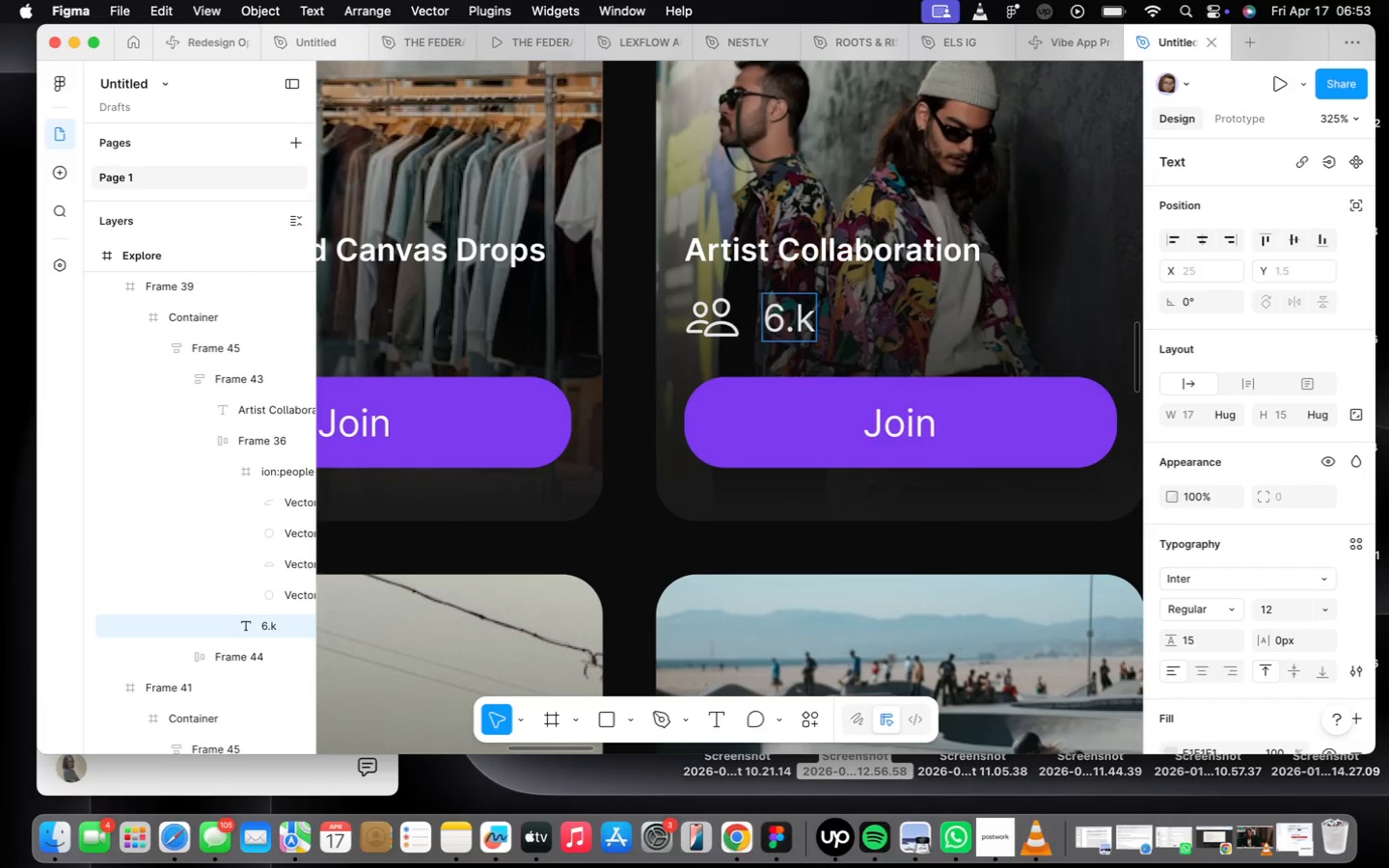 
key(7)
 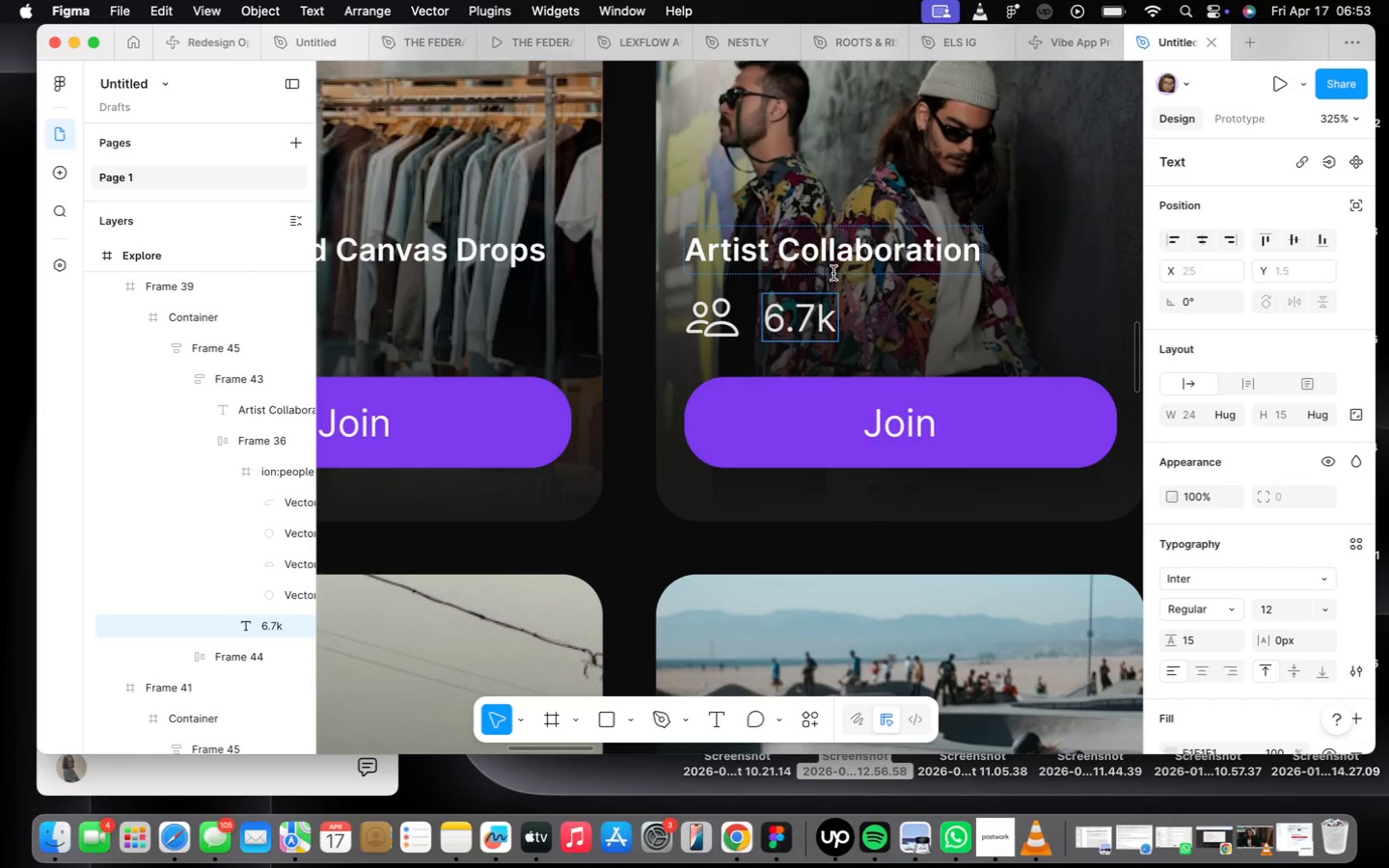 
scroll: coordinate [832, 284], scroll_direction: down, amount: 16.0
 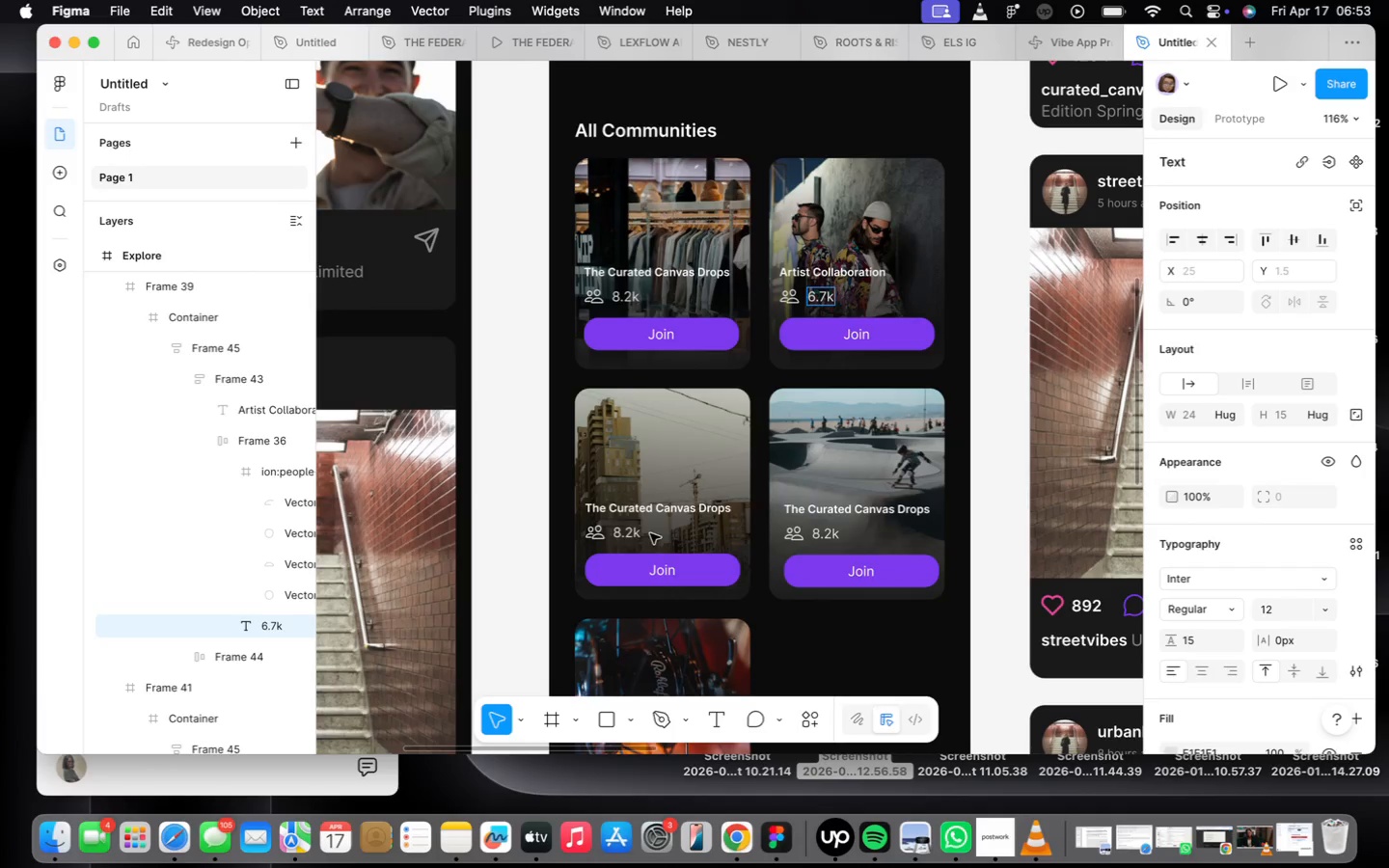 
double_click([636, 515])
 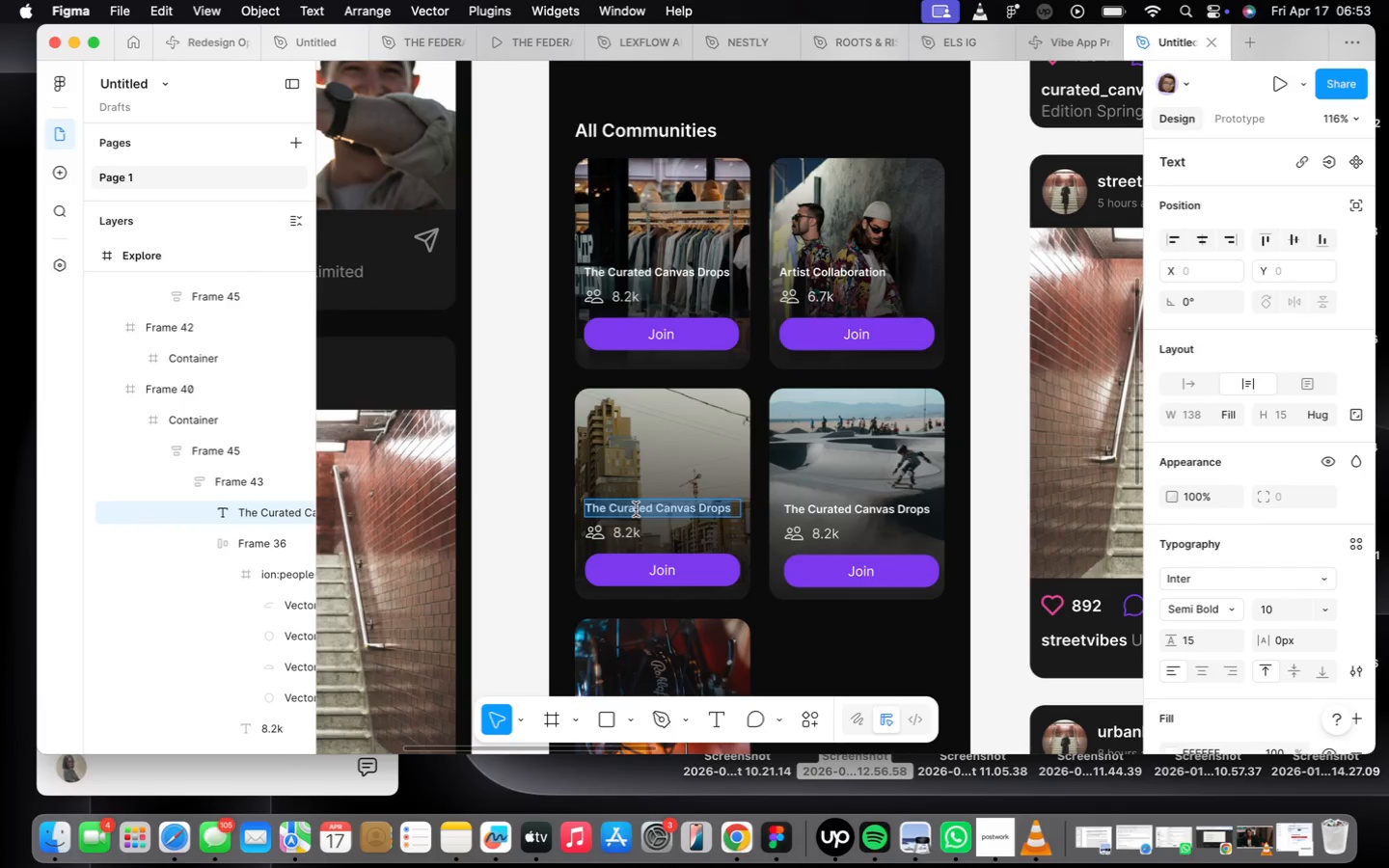 
type(Hypebeat )
key(Backspace)
key(Backspace)
type(st Hub)
 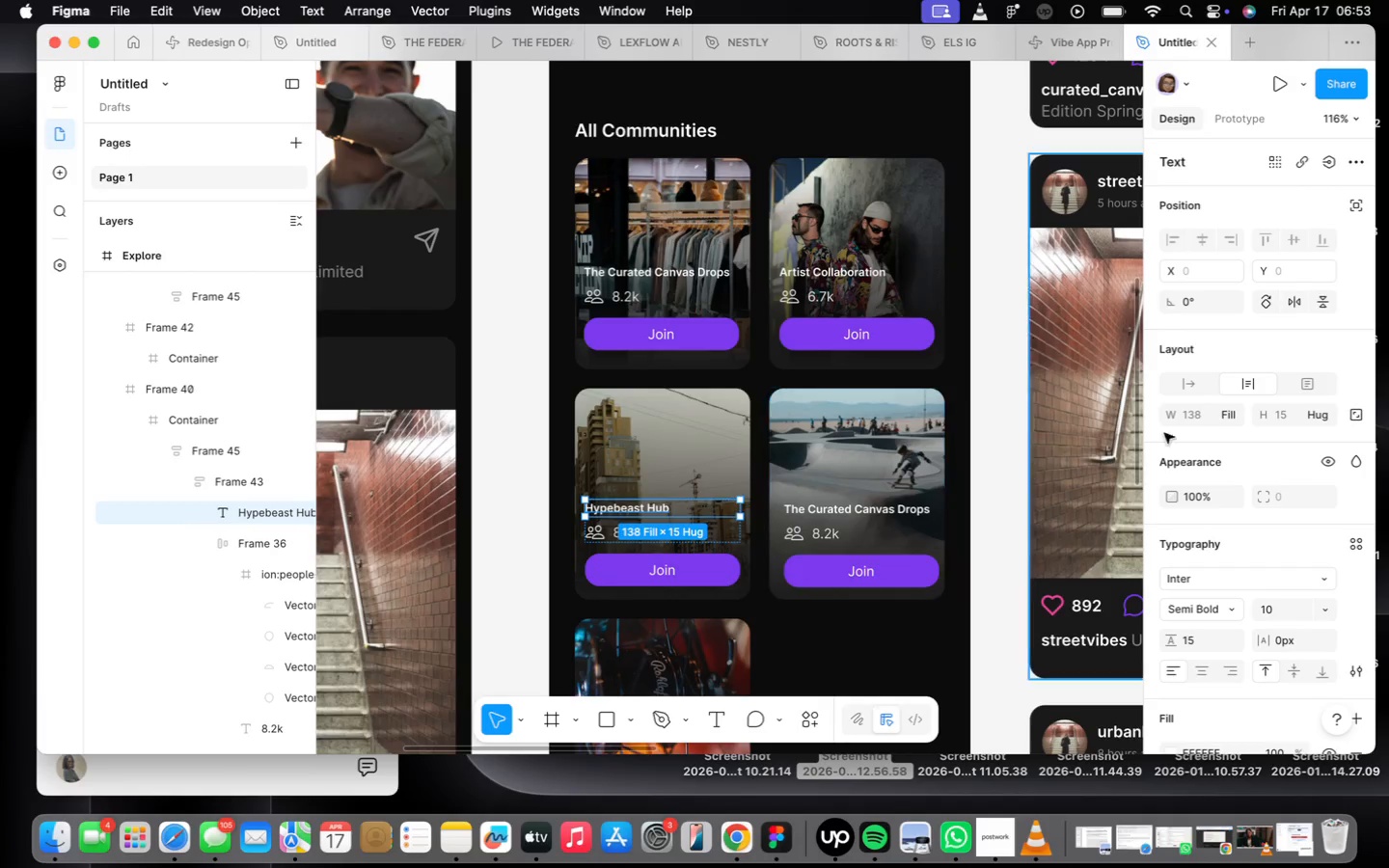 
left_click([1192, 386])
 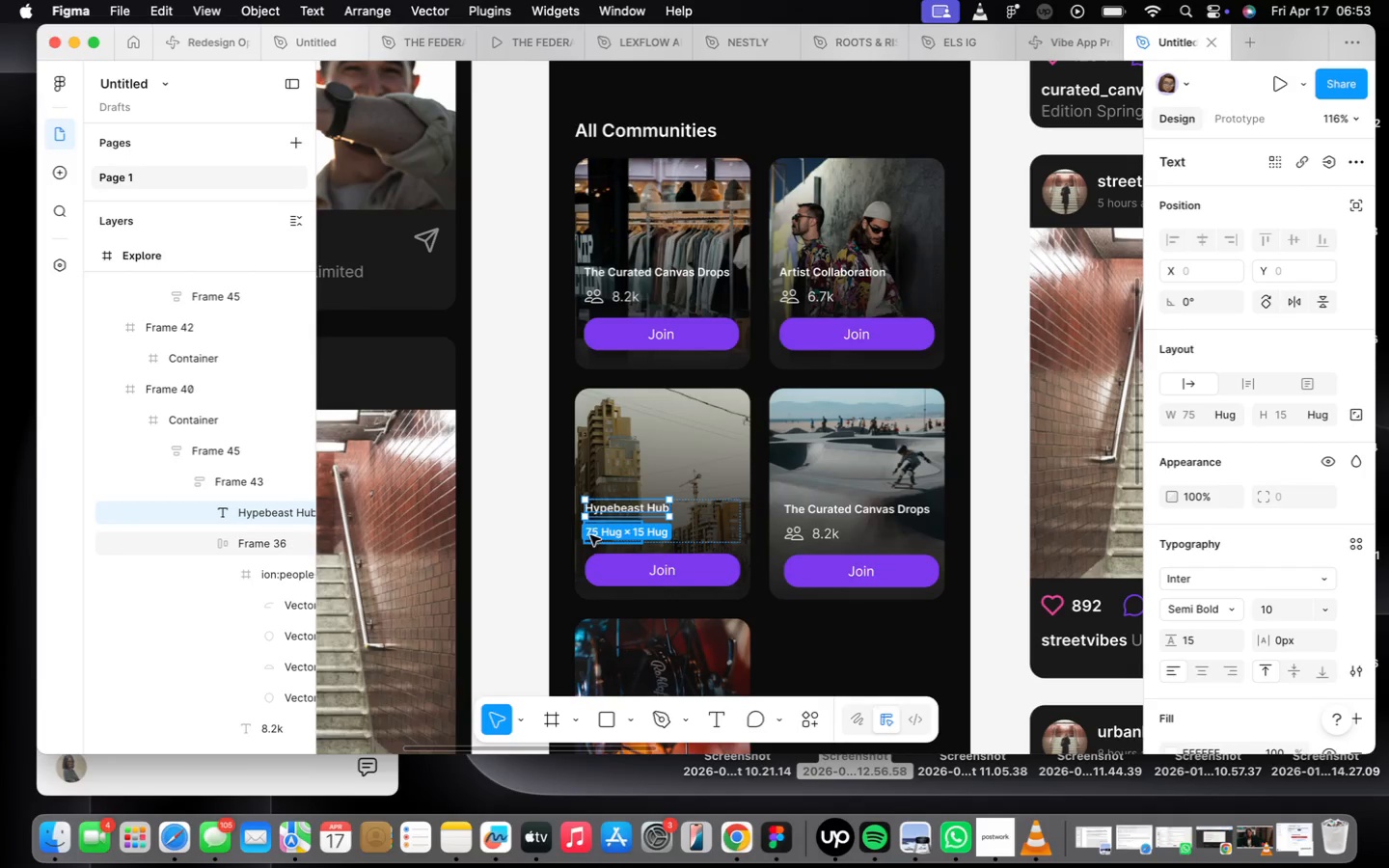 
scroll: coordinate [594, 534], scroll_direction: up, amount: 23.0
 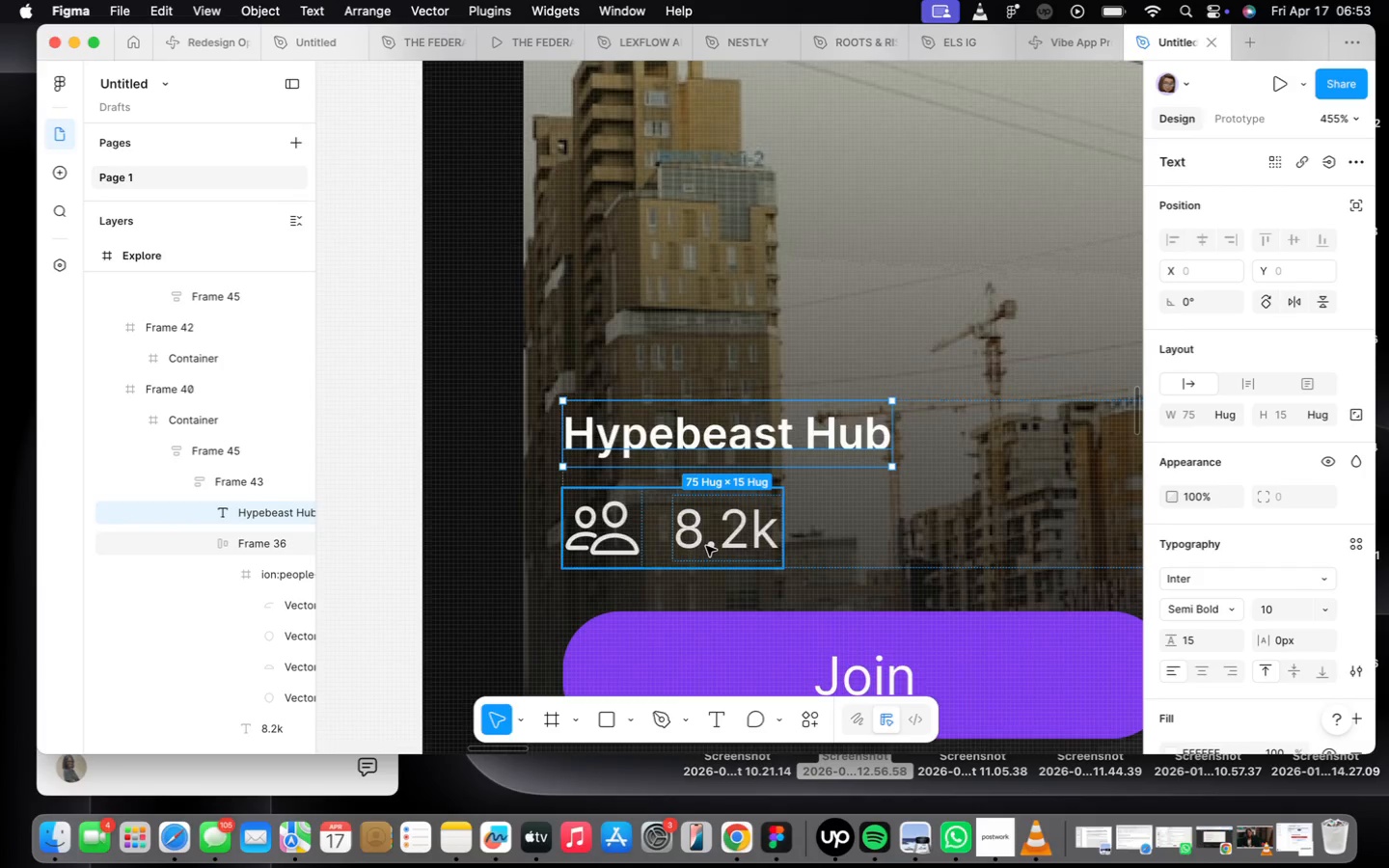 
double_click([700, 540])
 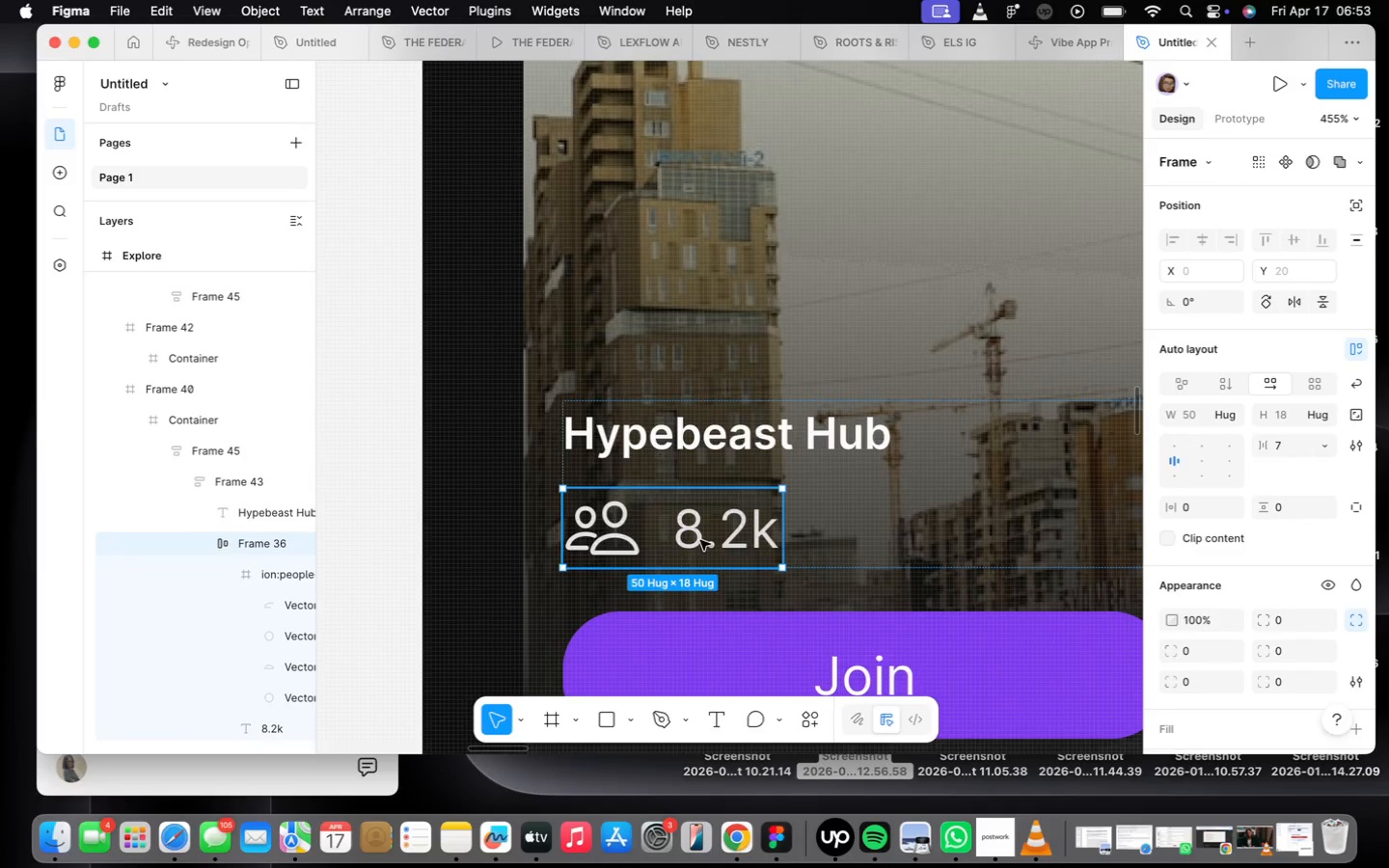 
triple_click([700, 540])
 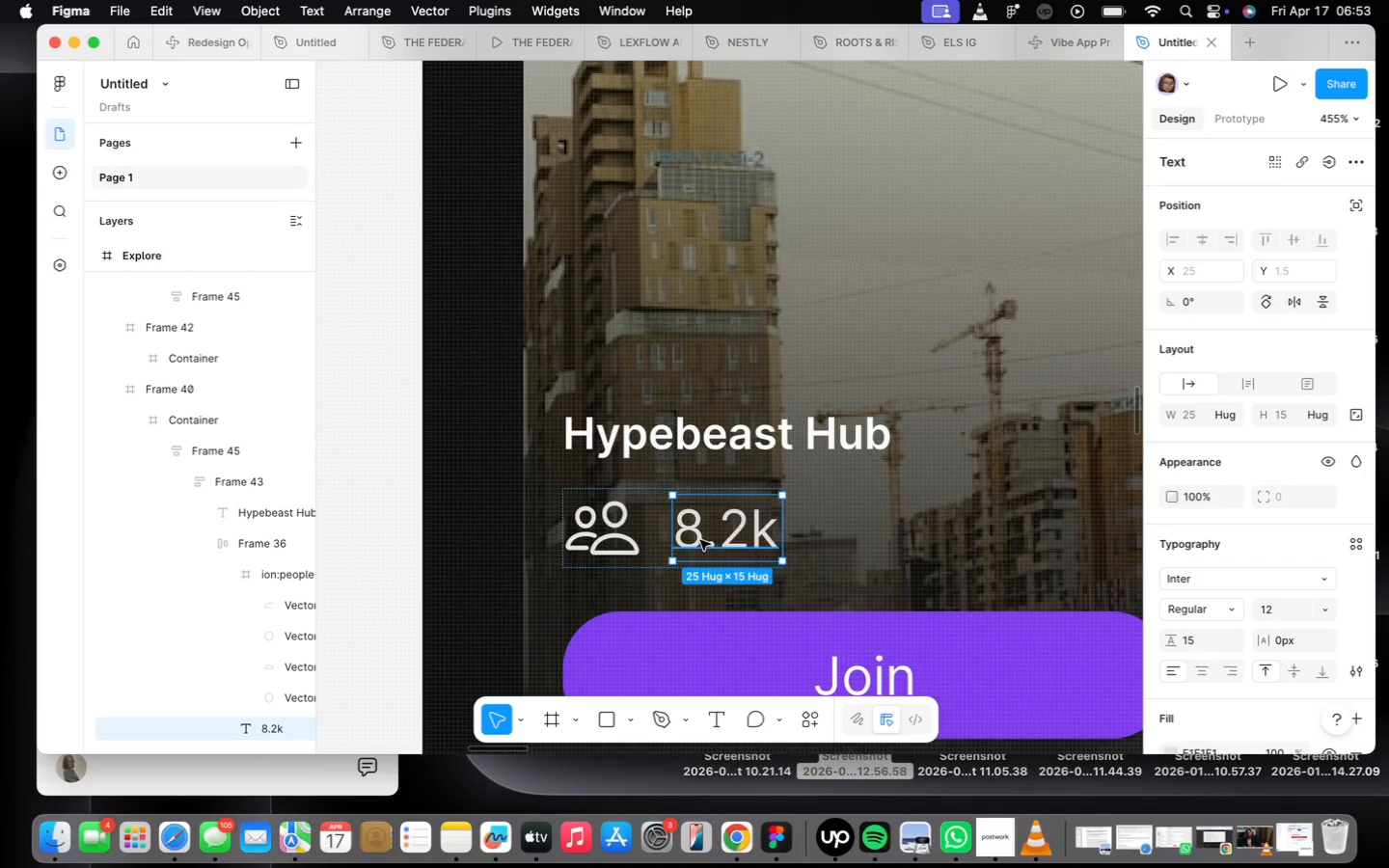 
triple_click([700, 540])
 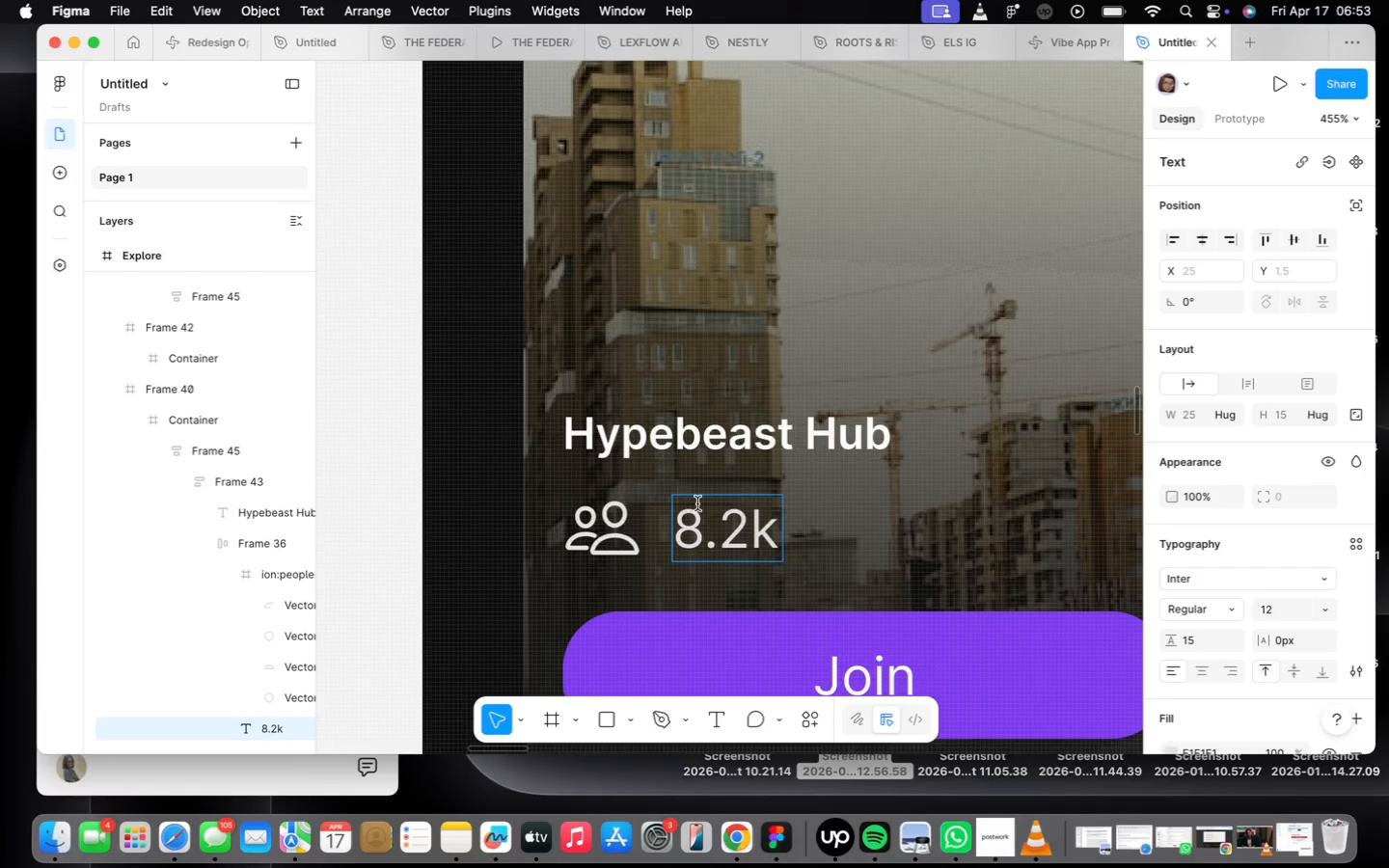 
key(Backspace)
type(15)
 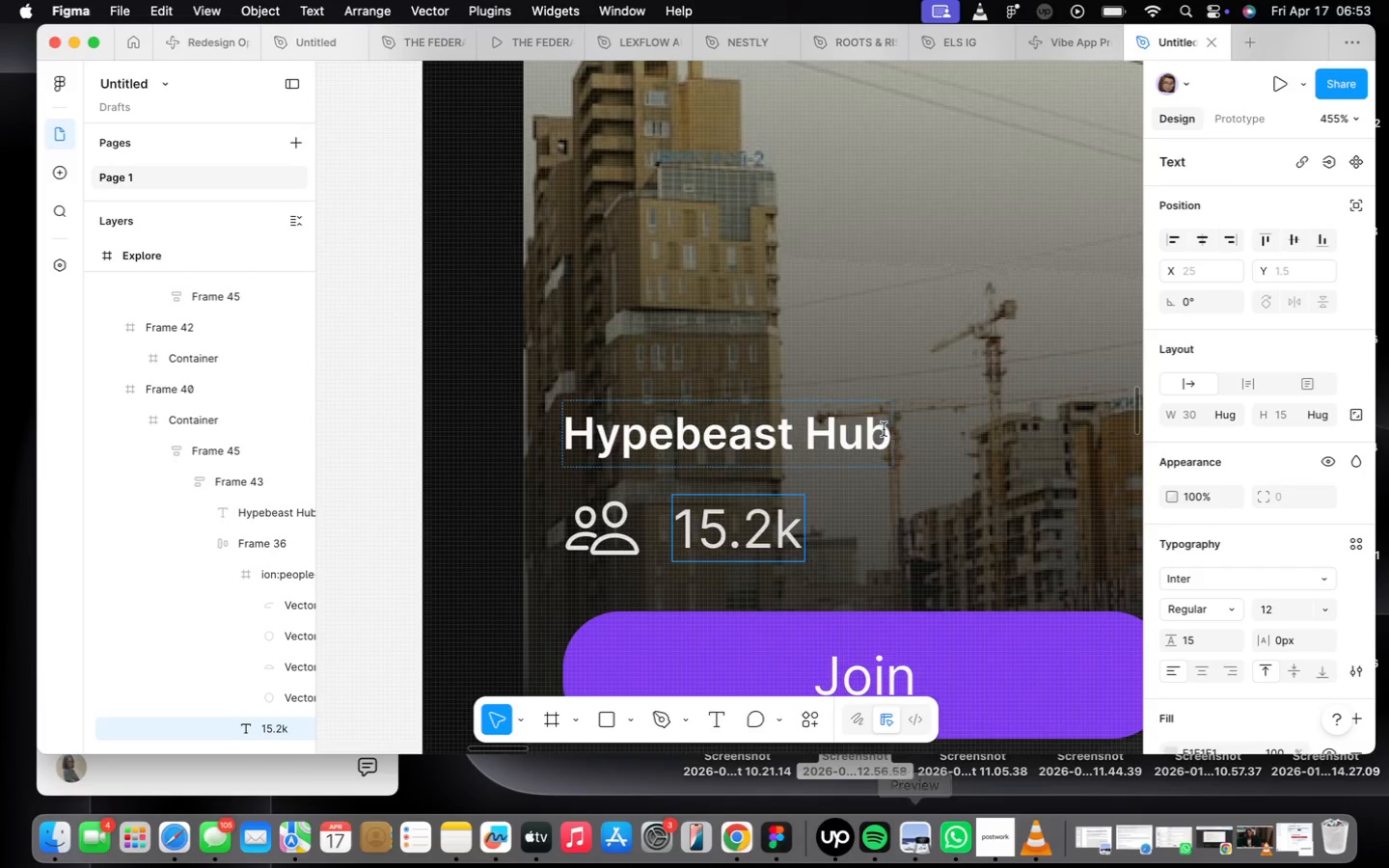 
scroll: coordinate [856, 418], scroll_direction: down, amount: 35.0
 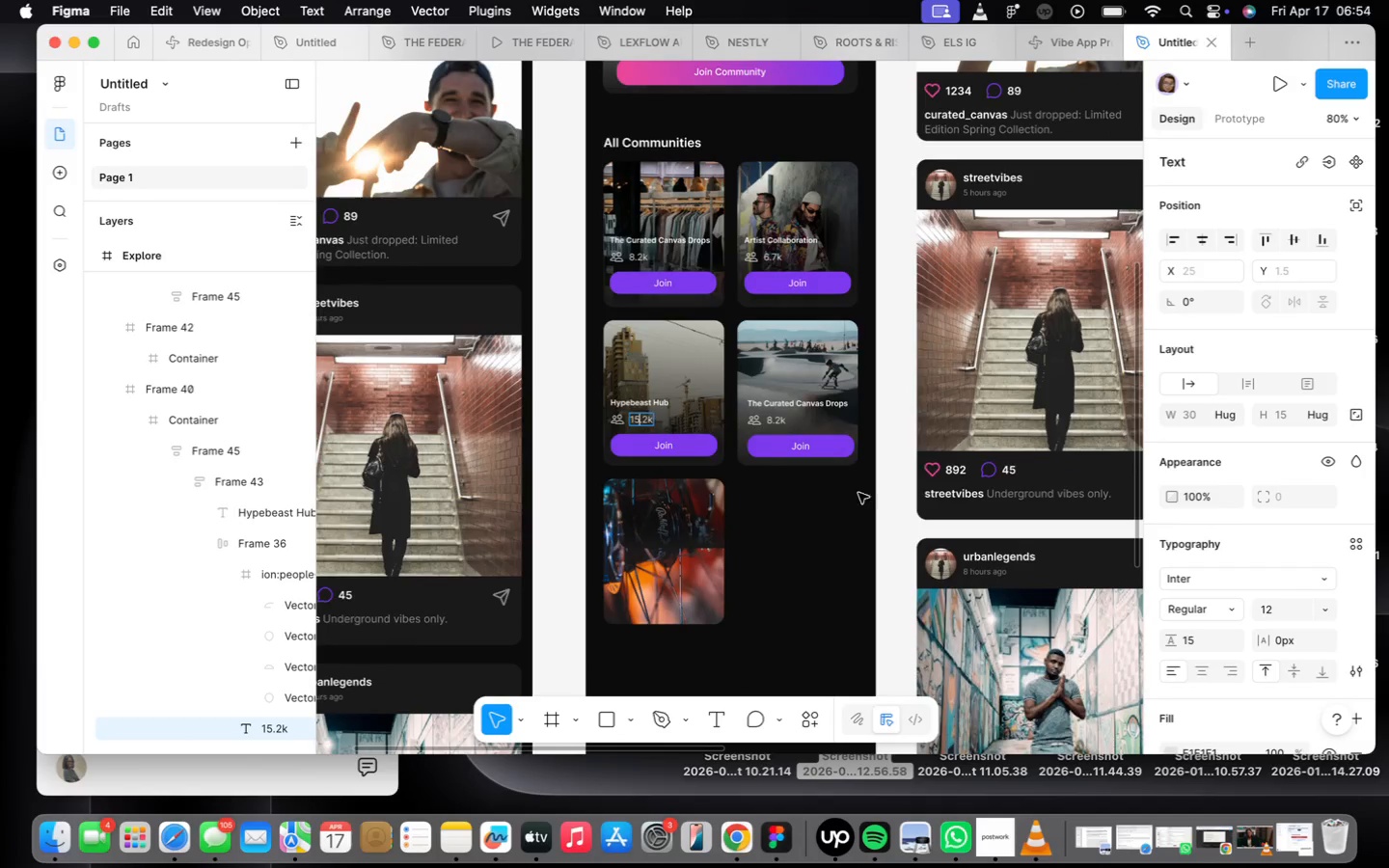 
scroll: coordinate [874, 477], scroll_direction: up, amount: 10.0
 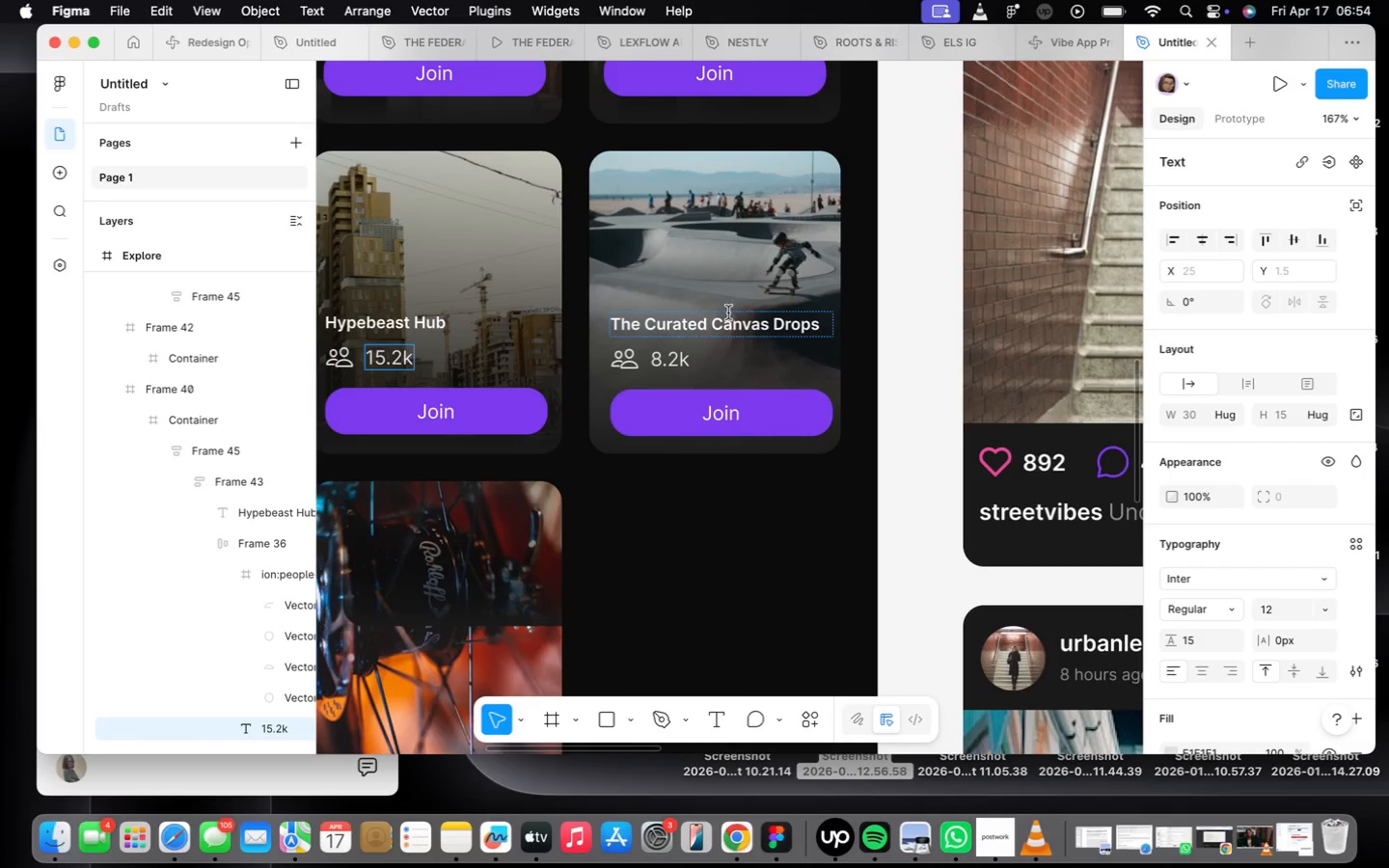 
double_click([727, 317])
 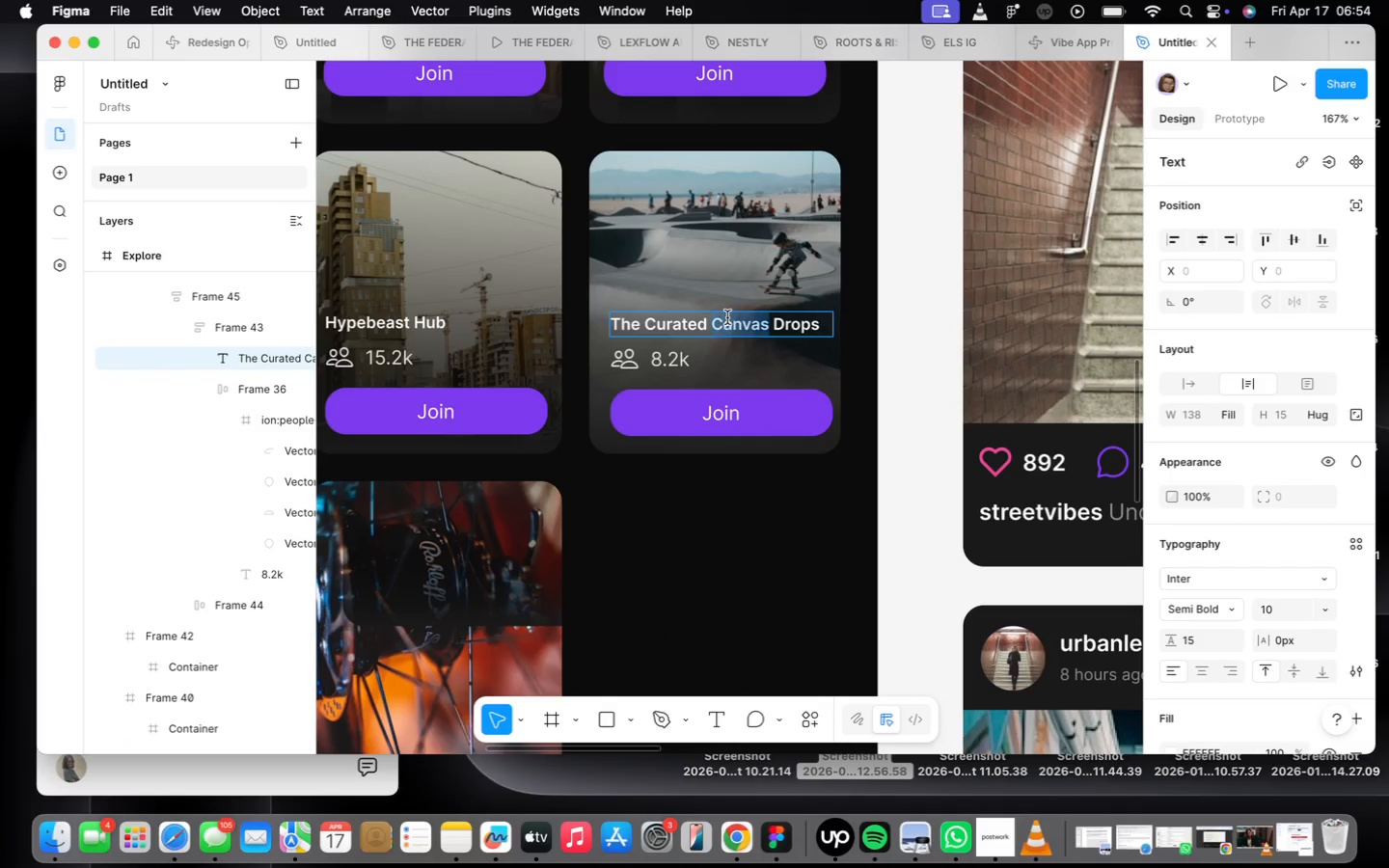 
triple_click([727, 317])
 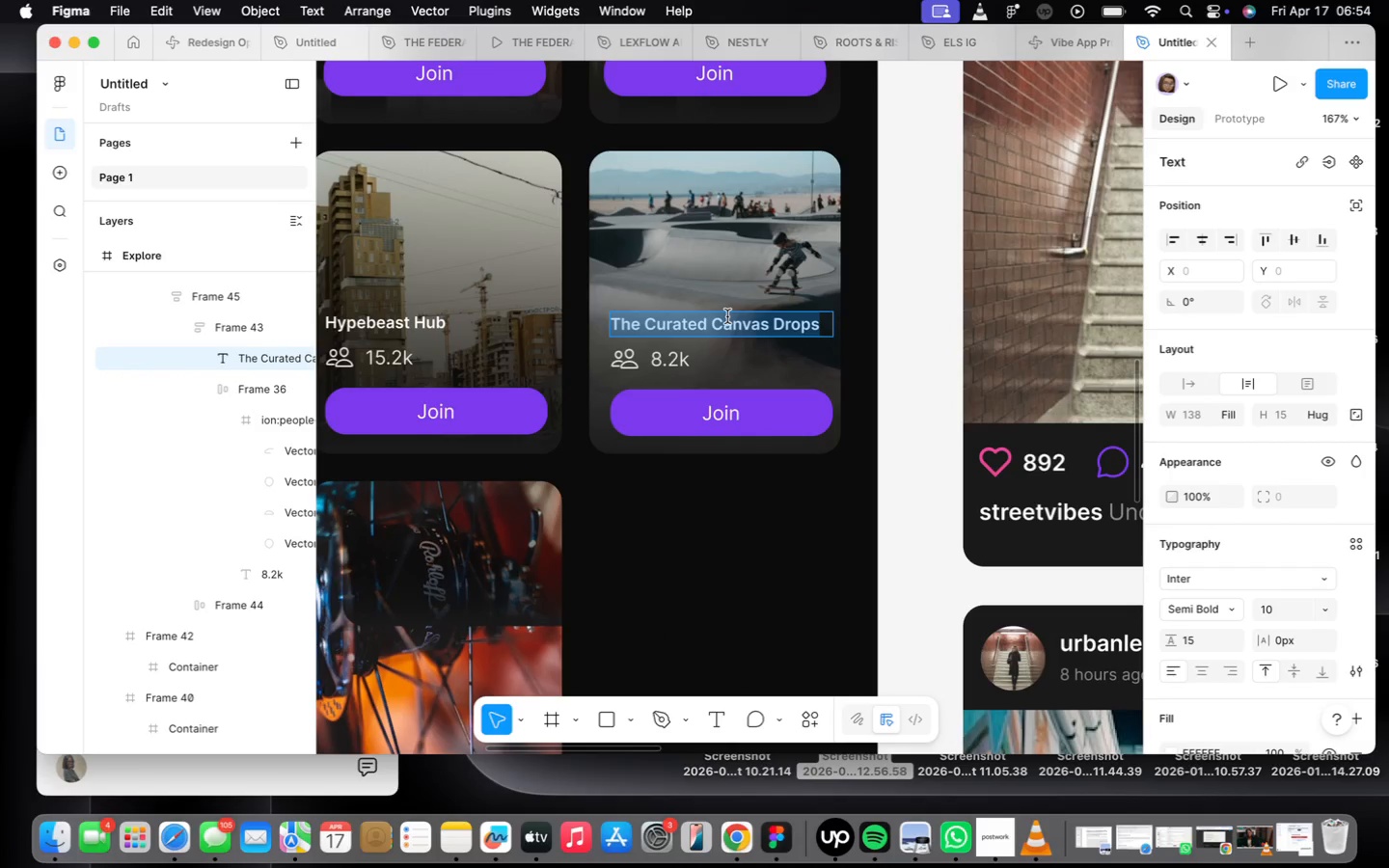 
type(Urban Culture)
 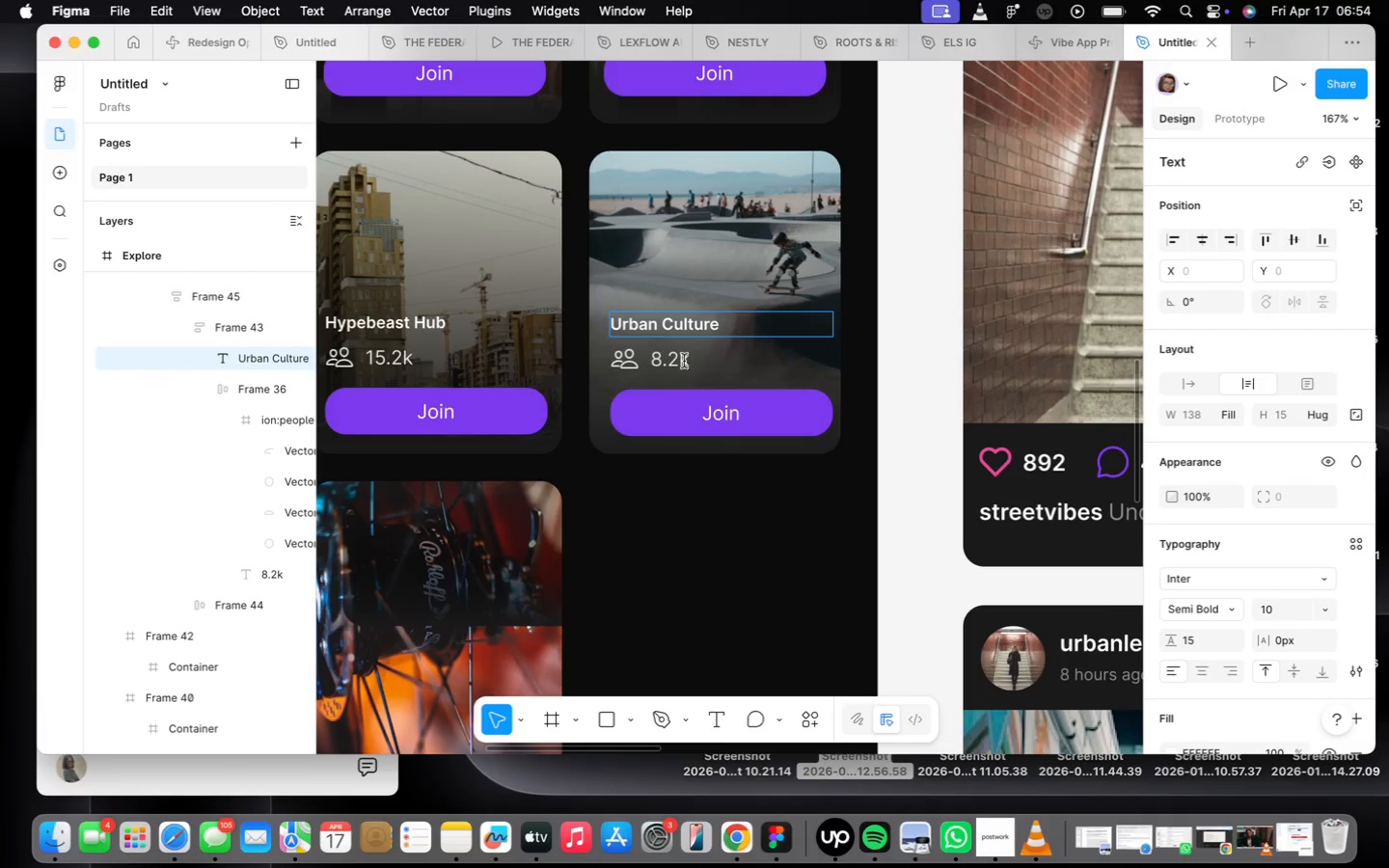 
left_click([666, 369])
 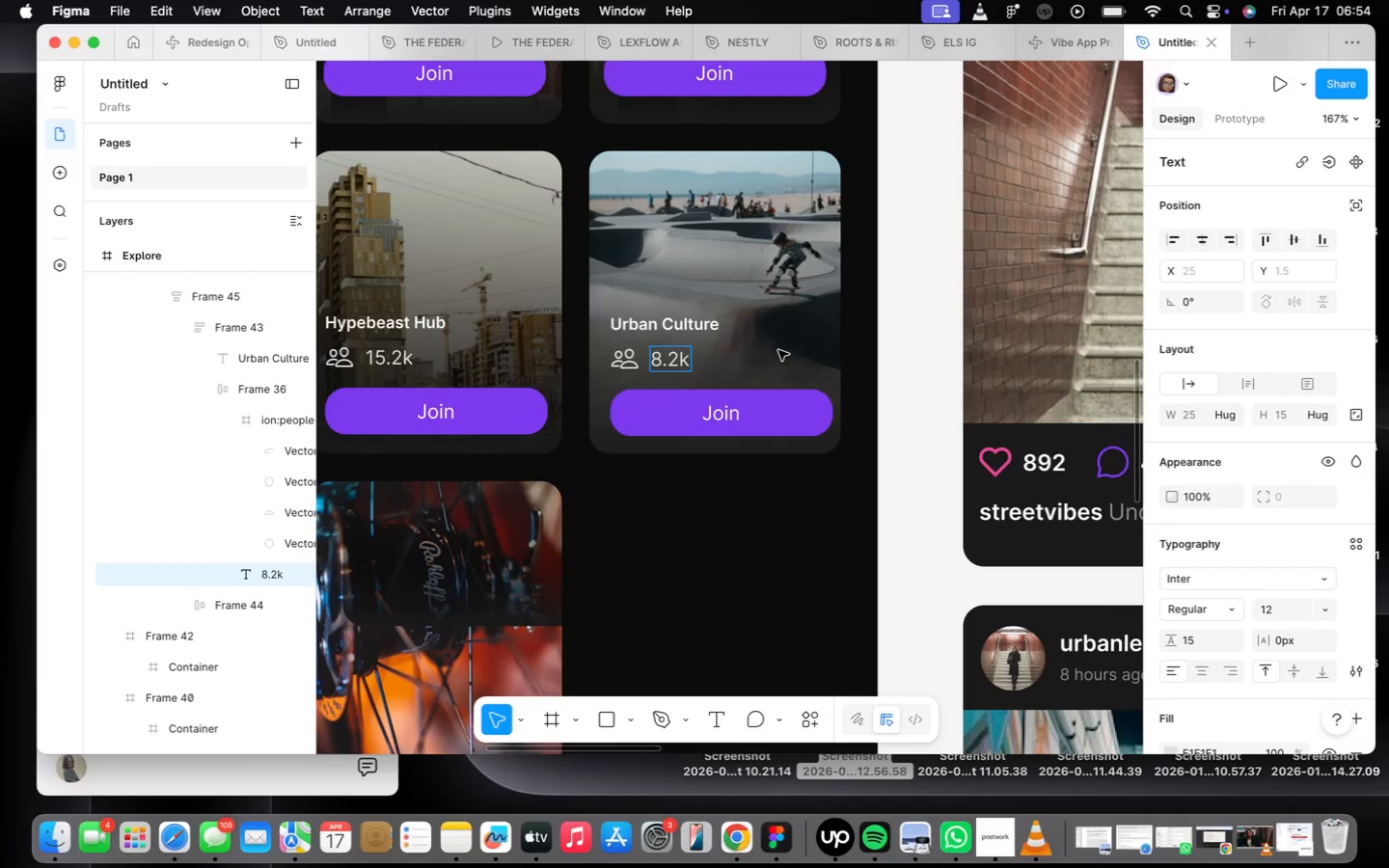 
key(ArrowLeft)
 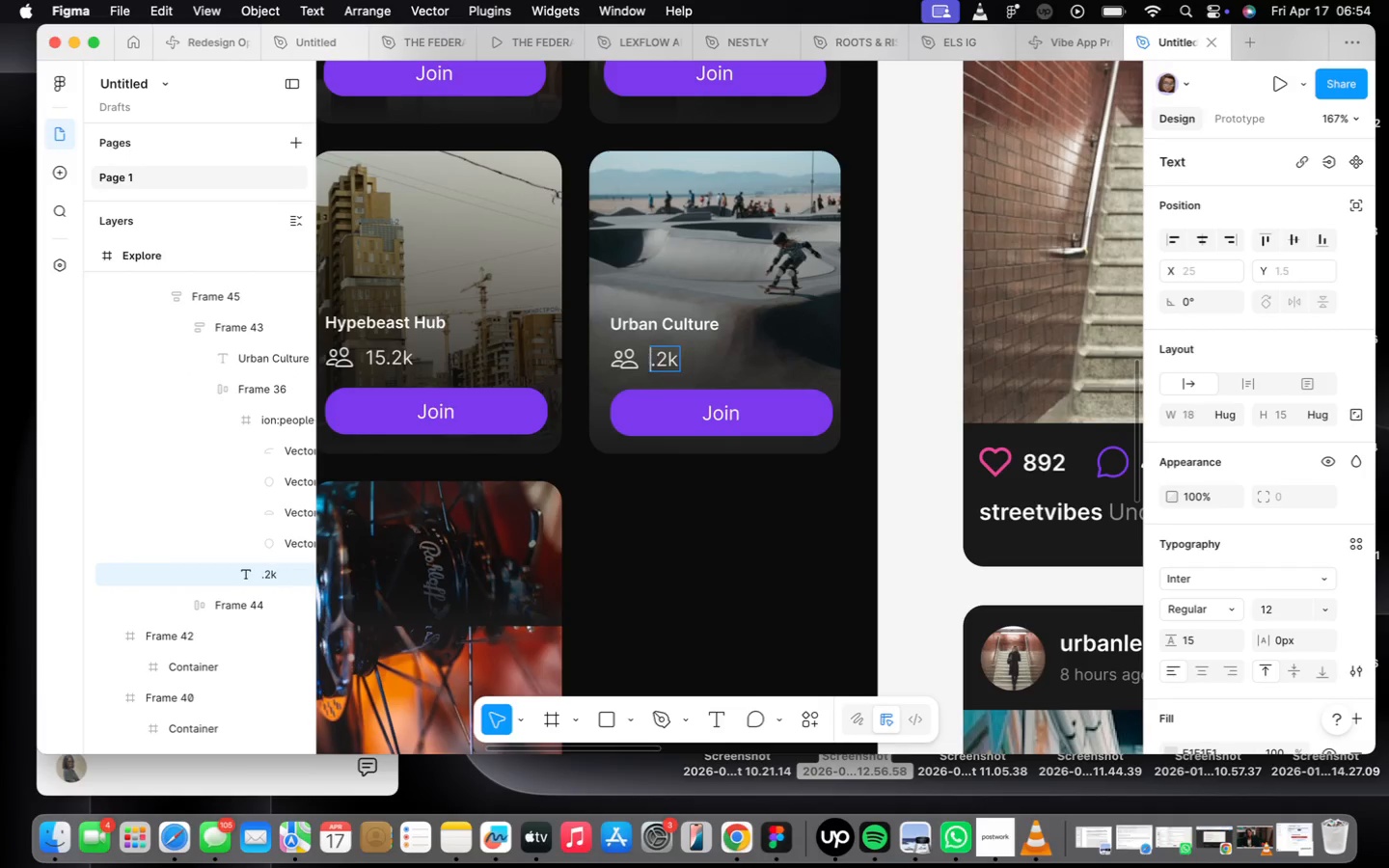 
key(Backspace)
 